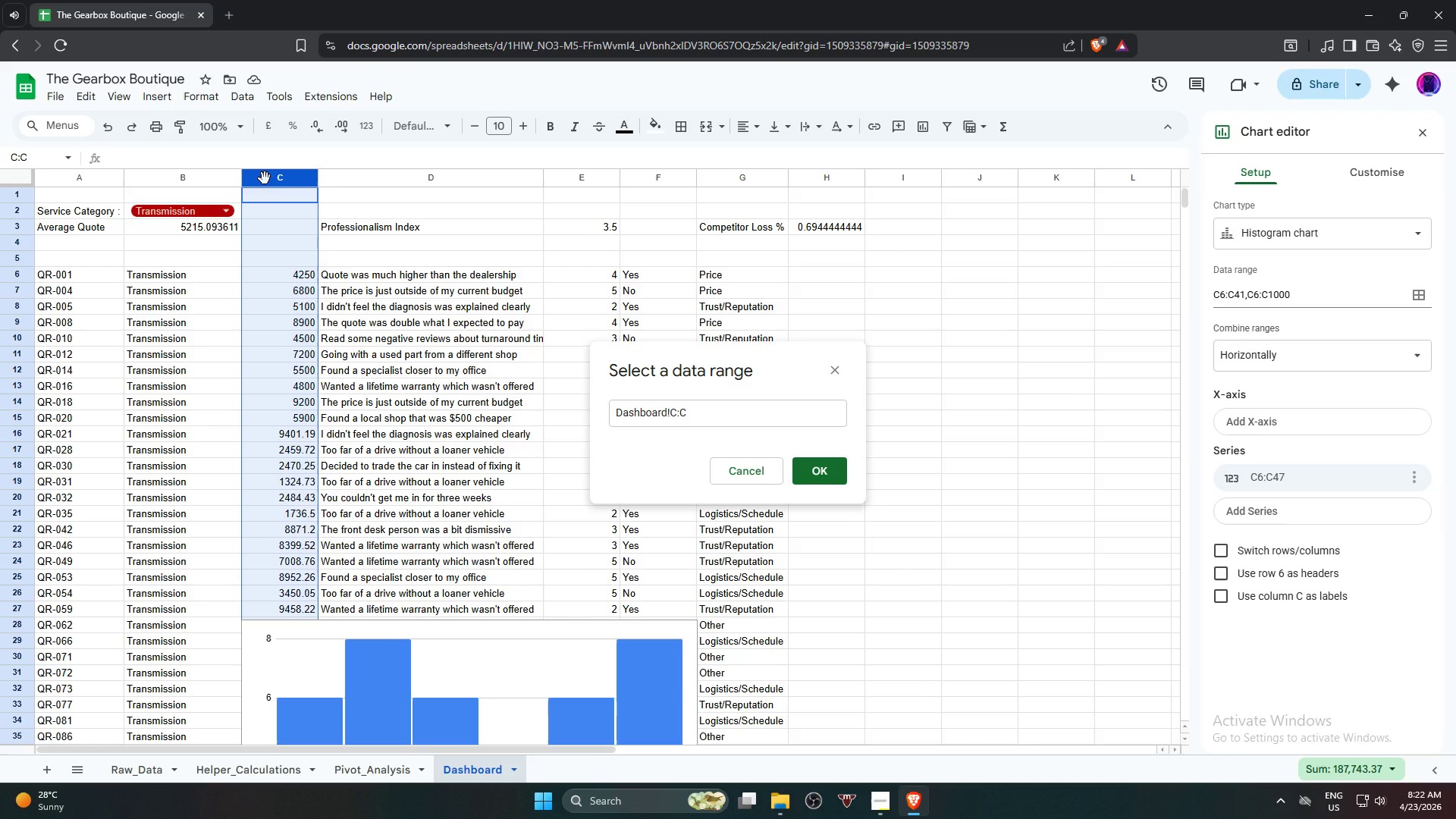 
wait(5.67)
 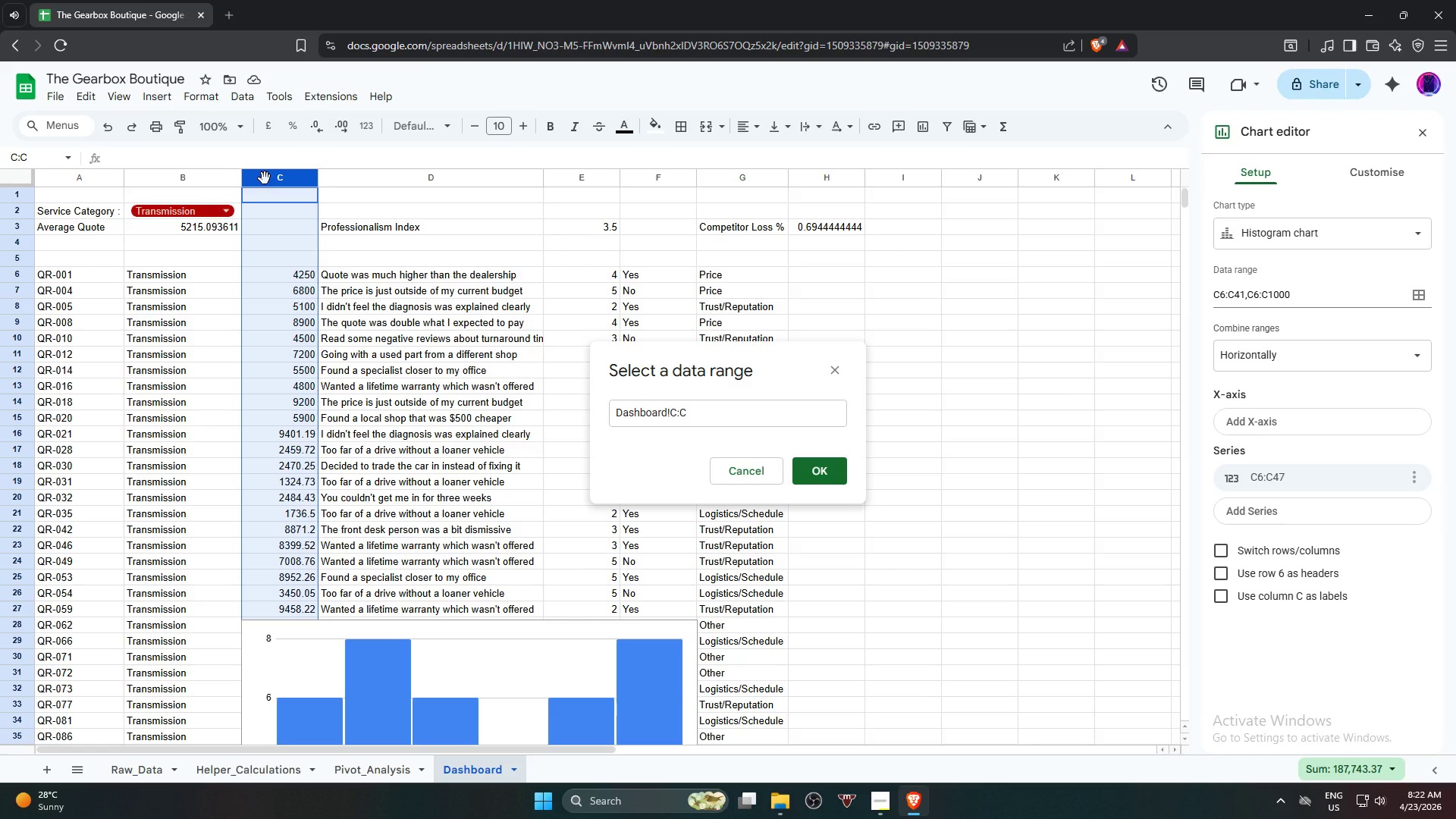 
left_click([270, 279])
 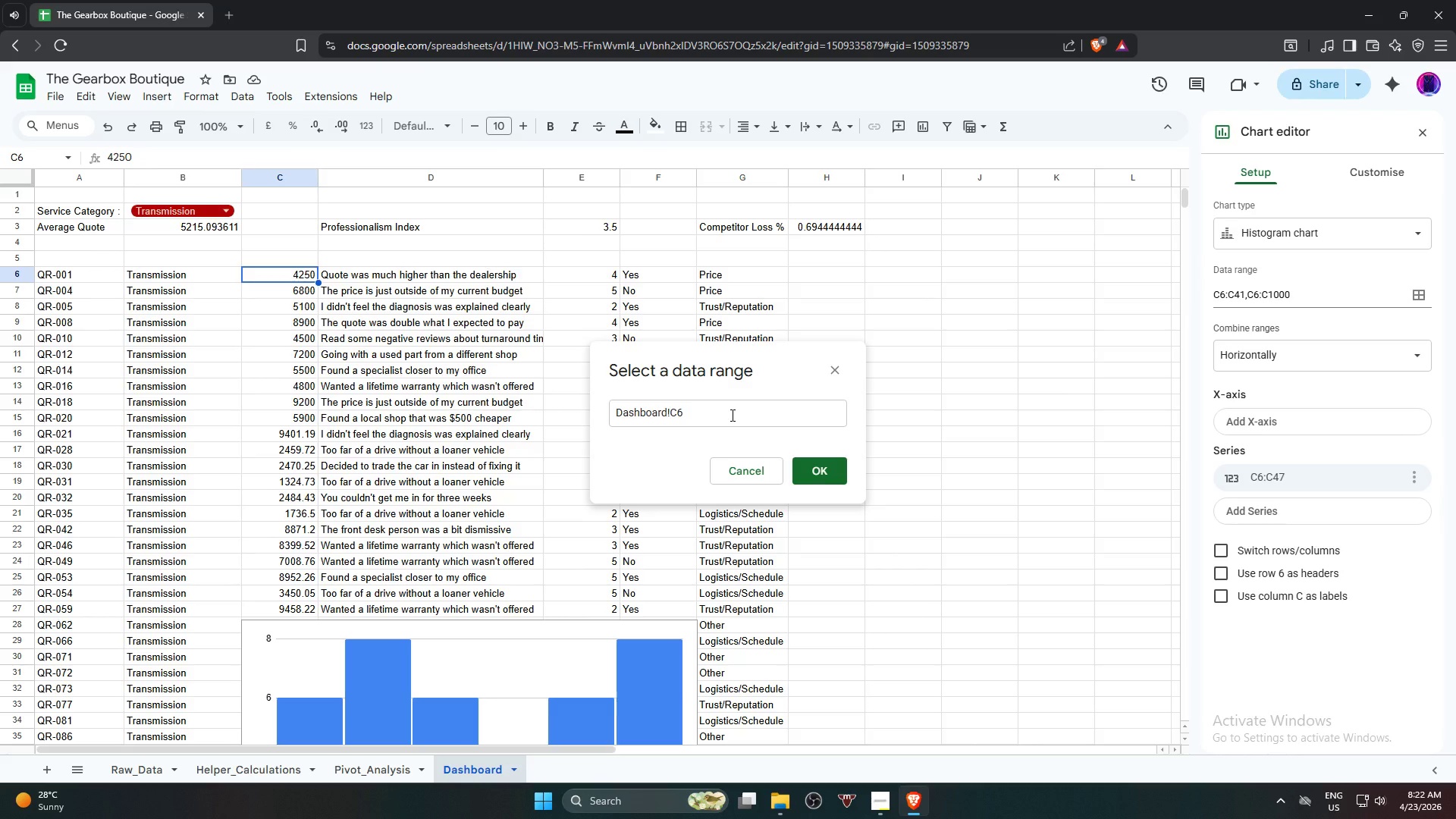 
left_click([731, 415])
 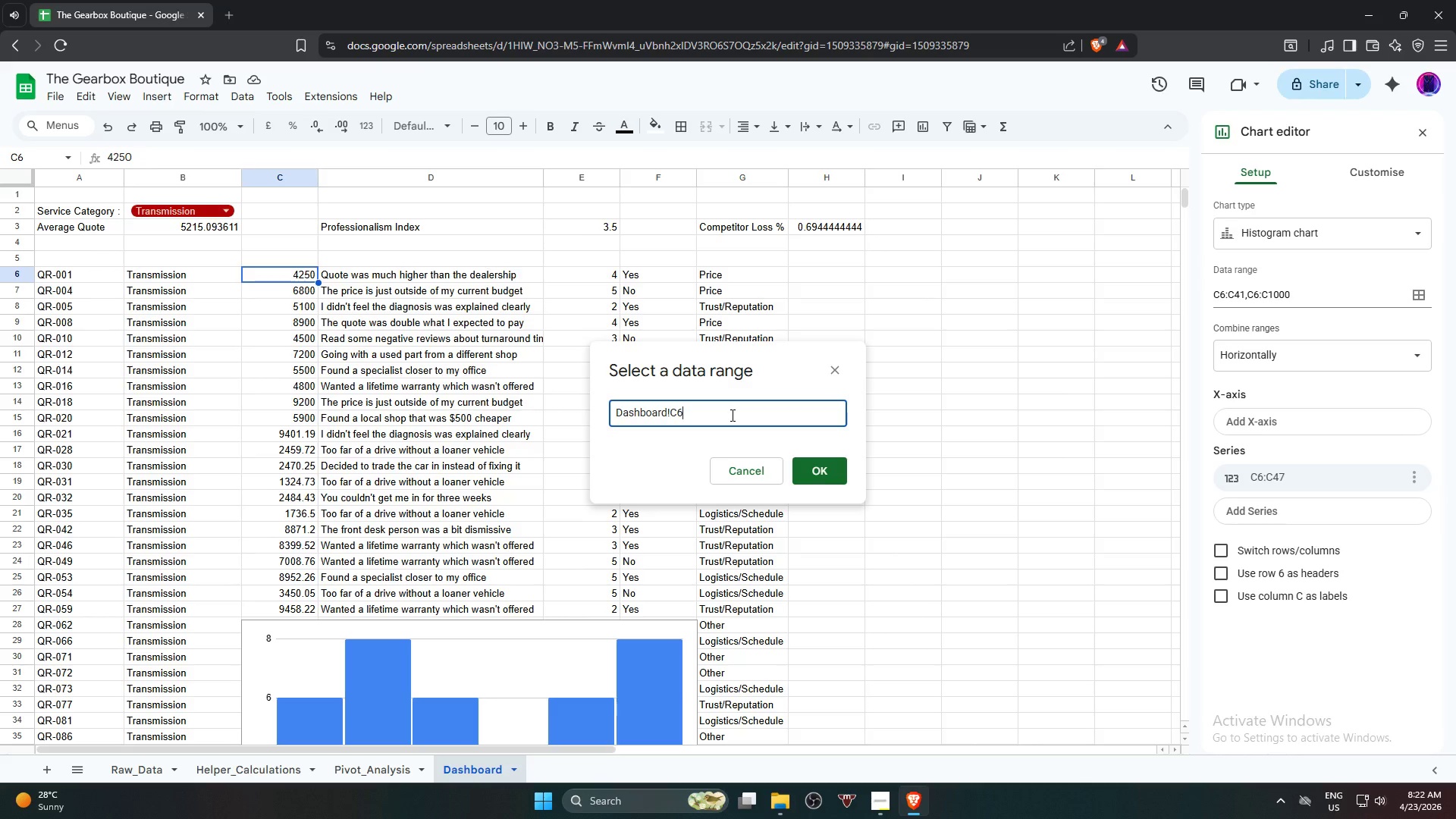 
key(Shift+Semicolon)
 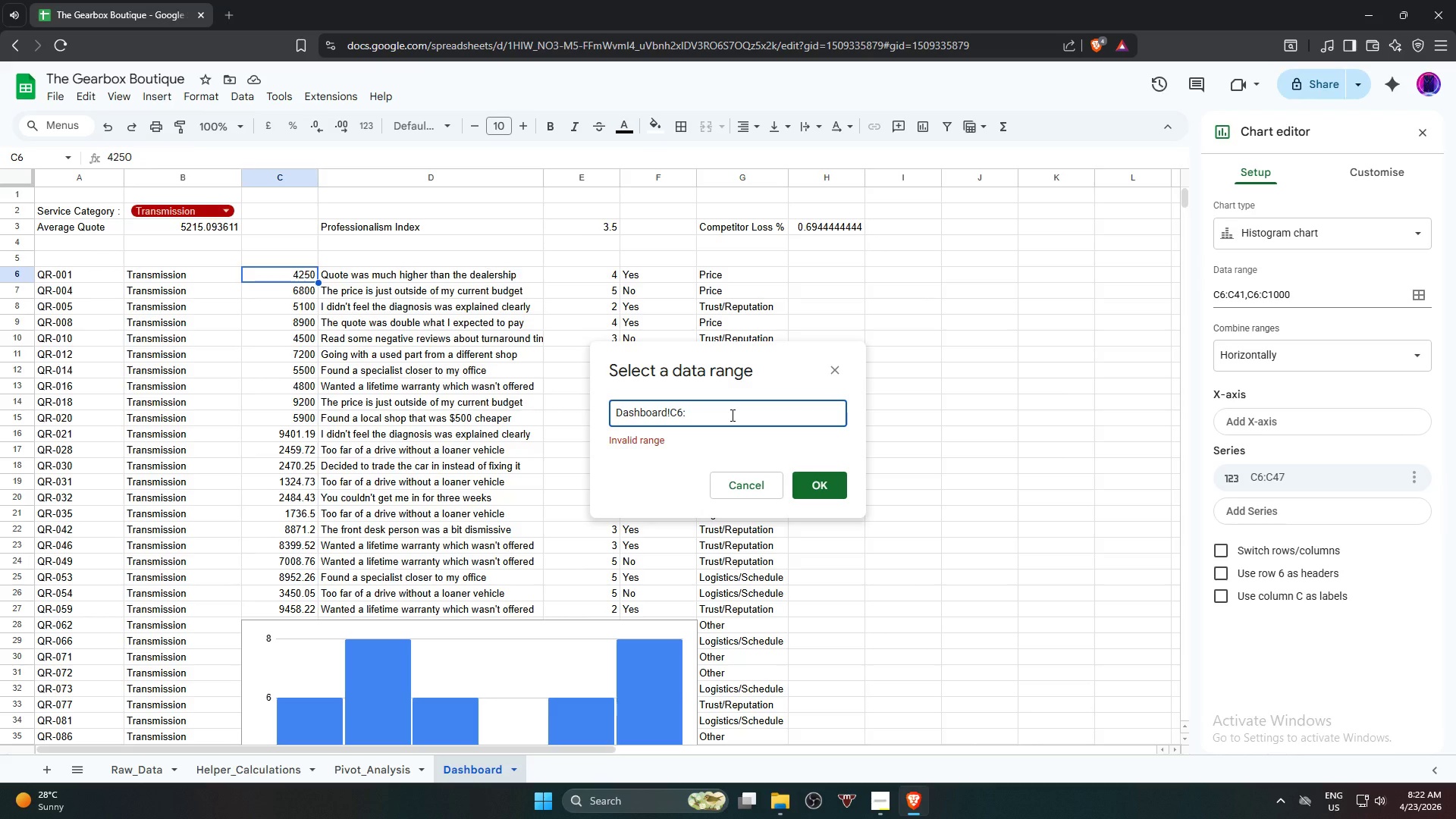 
key(C)
 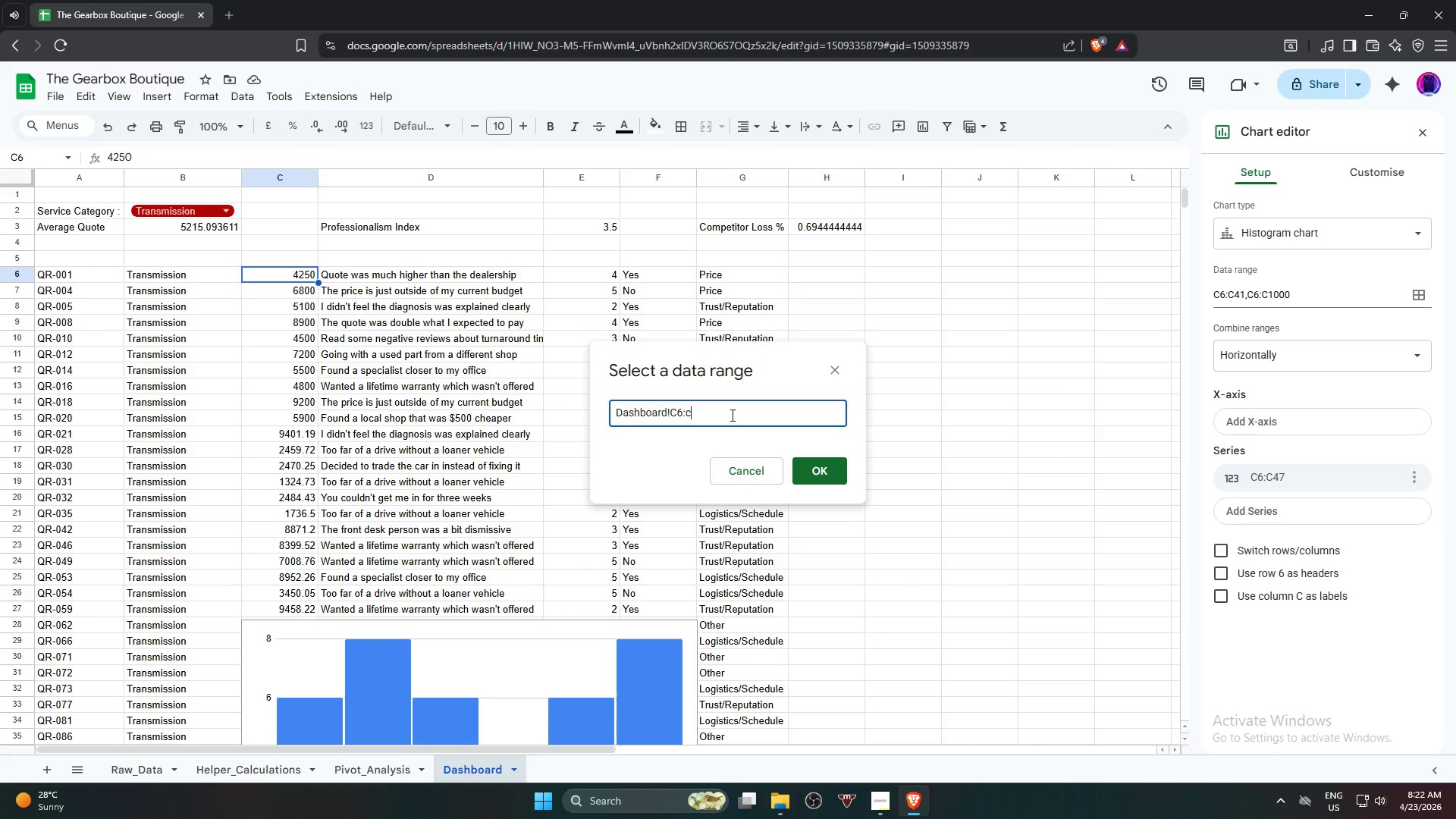 
key(Backspace)
 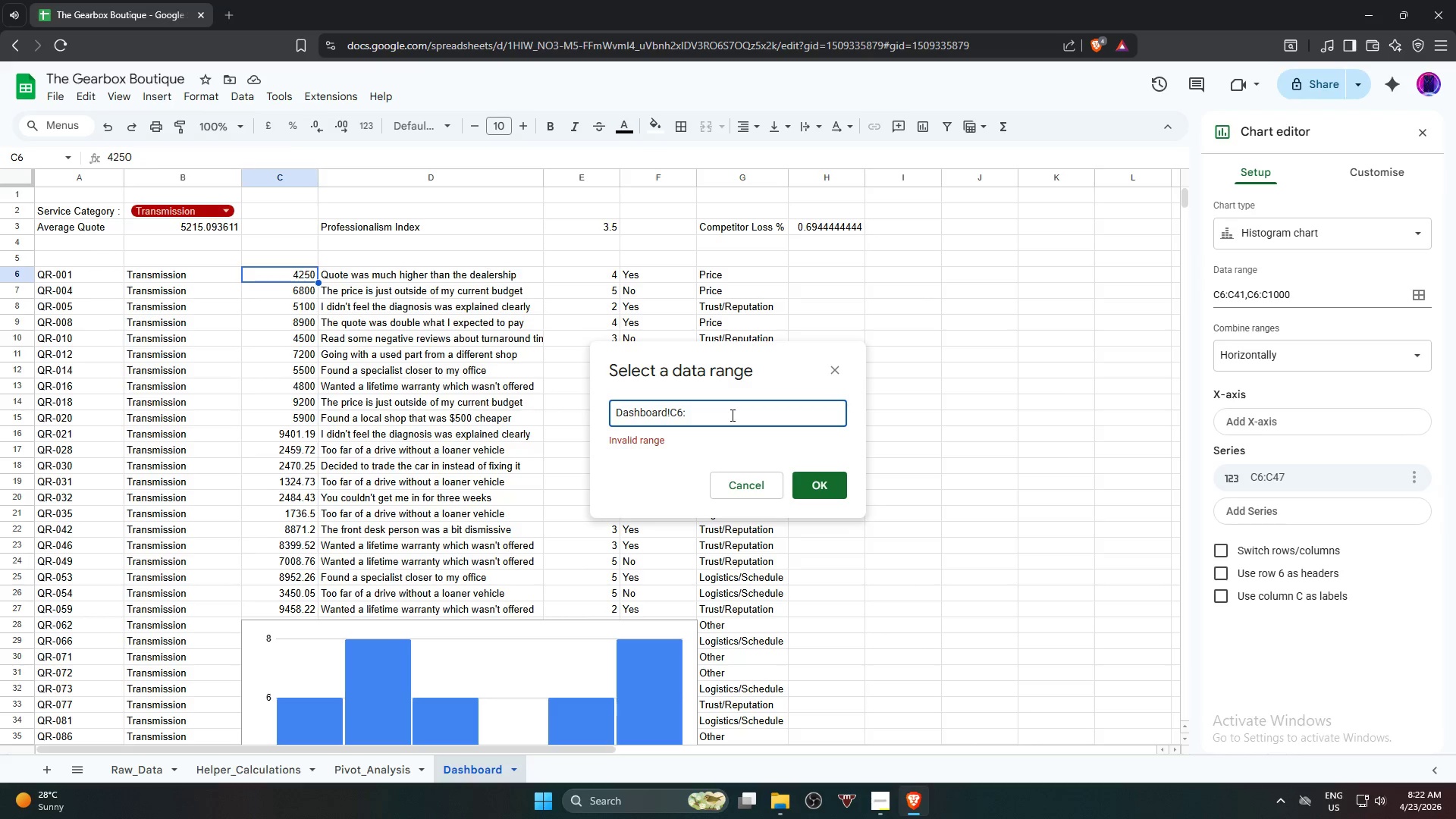 
key(CapsLock)
 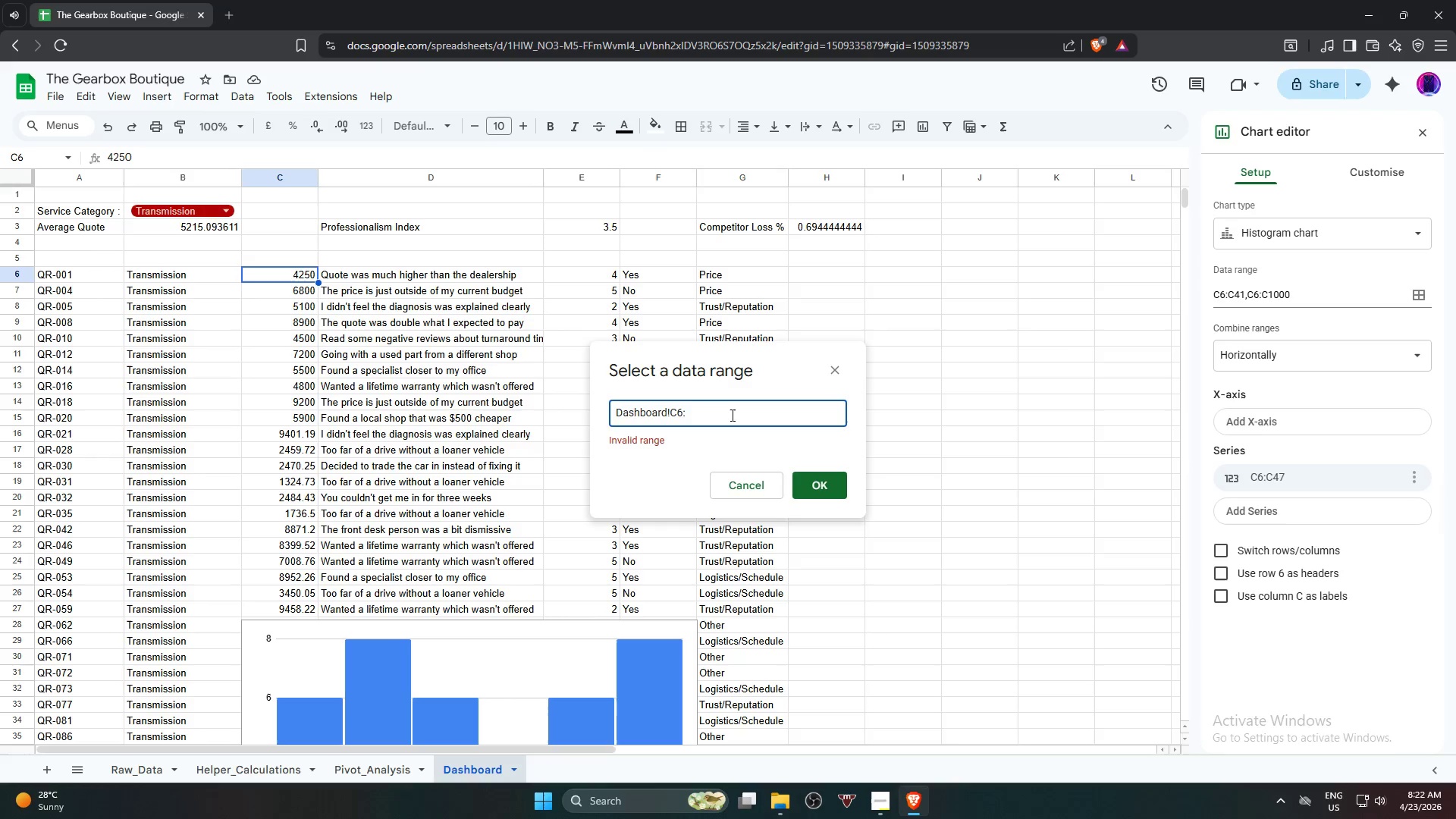 
key(C)
 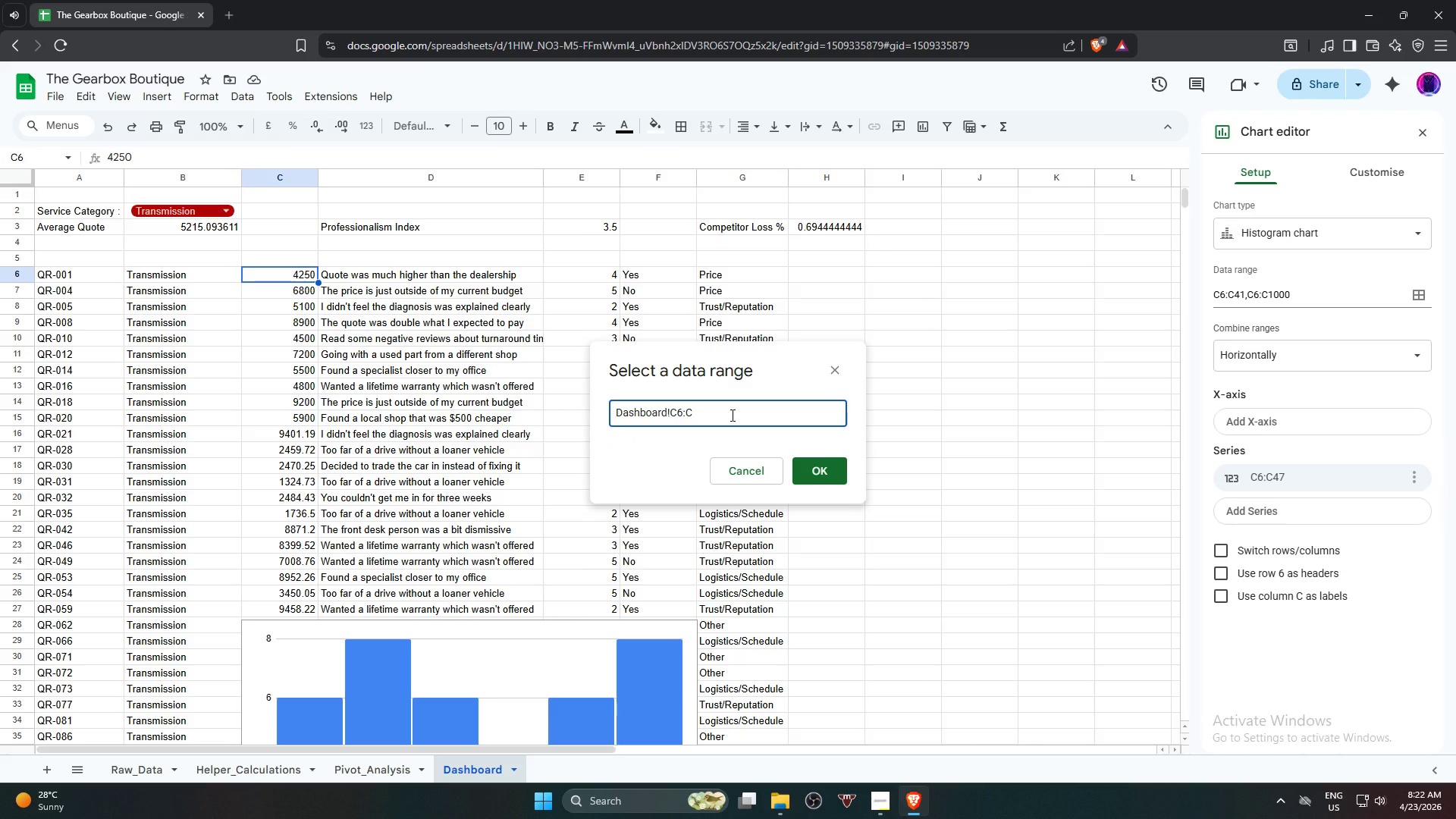 
wait(12.17)
 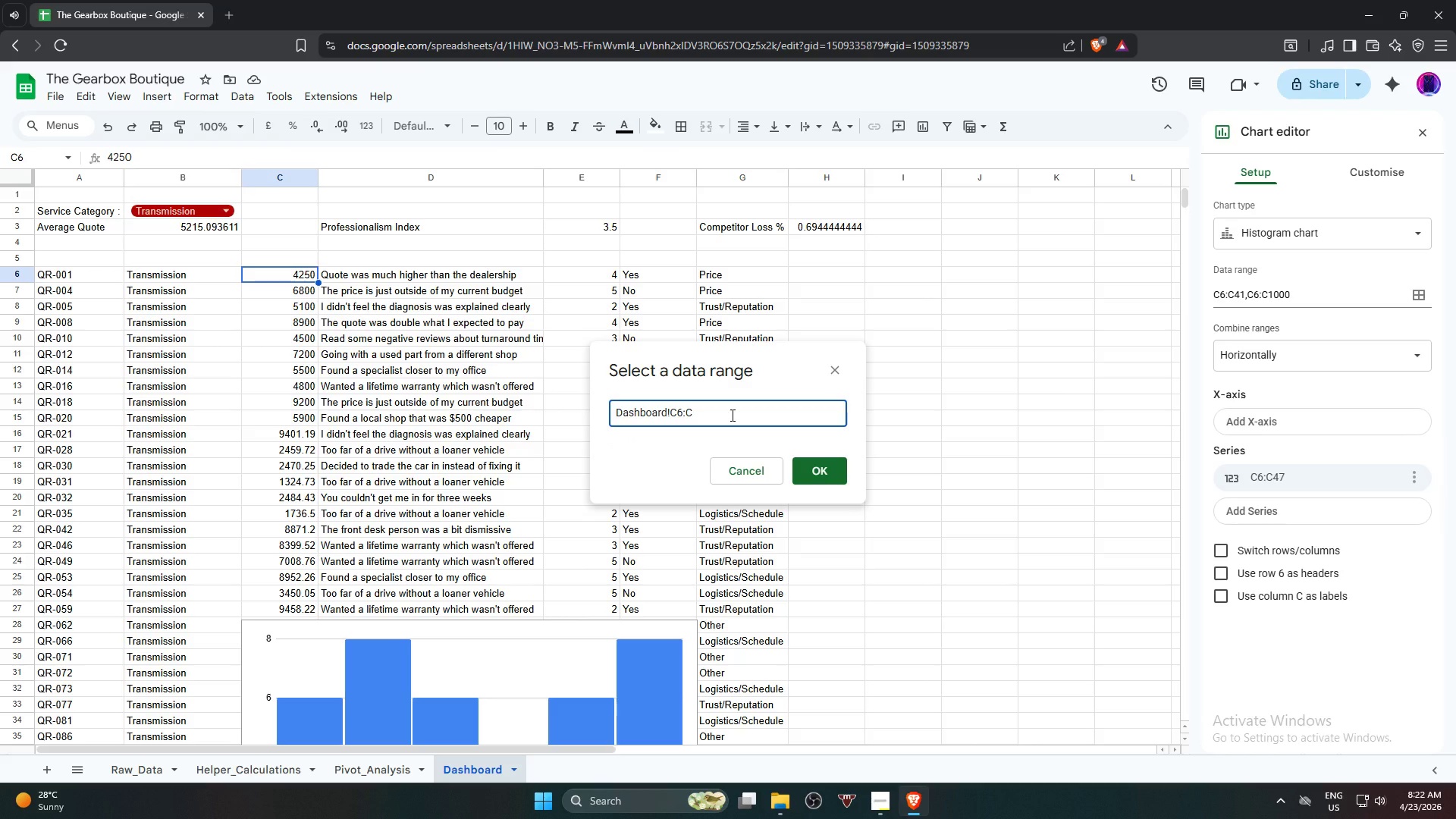 
scroll: coordinate [696, 527], scroll_direction: down, amount: 7.0
 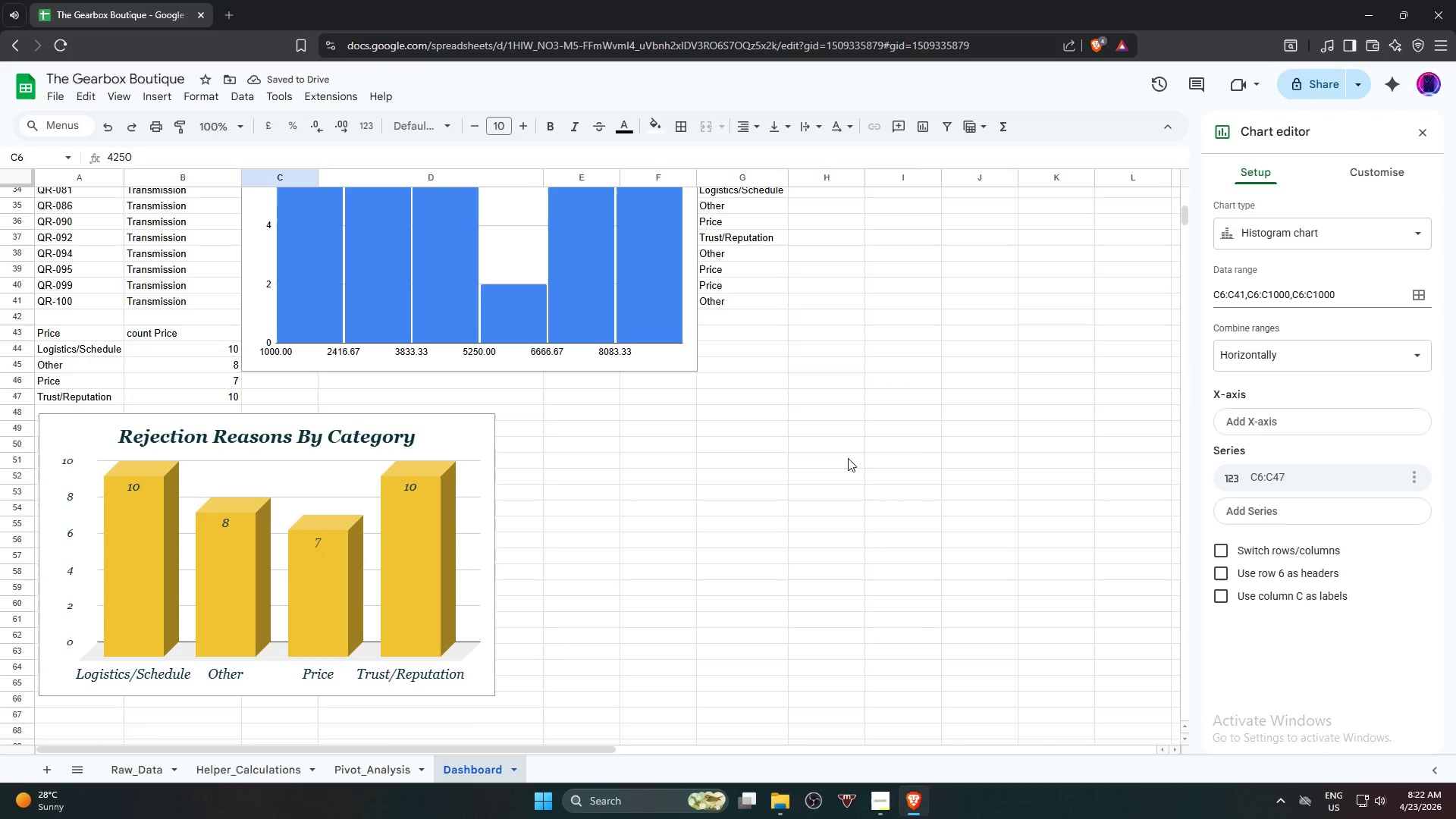 
scroll: coordinate [925, 508], scroll_direction: up, amount: 9.0
 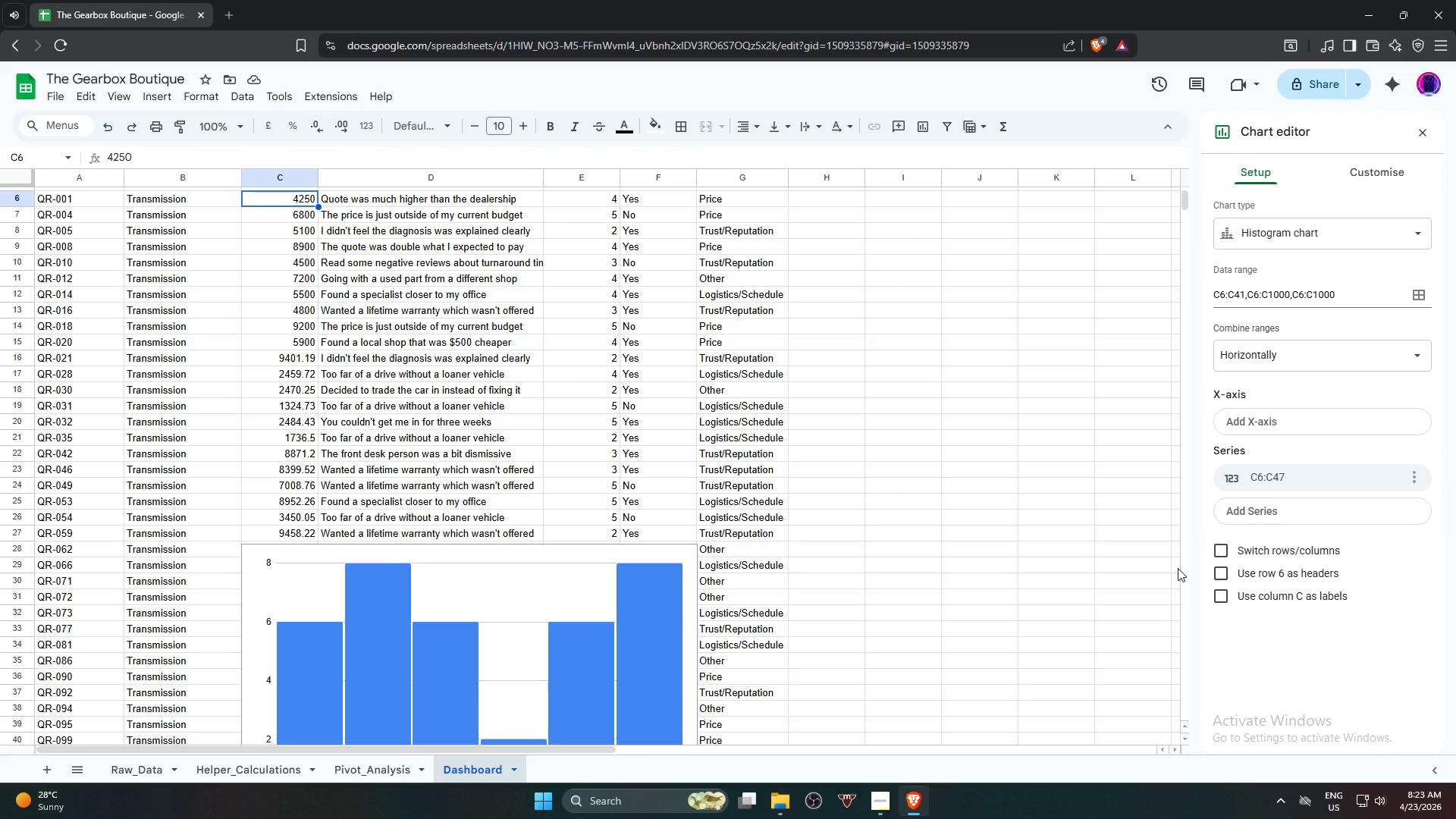 
wait(18.13)
 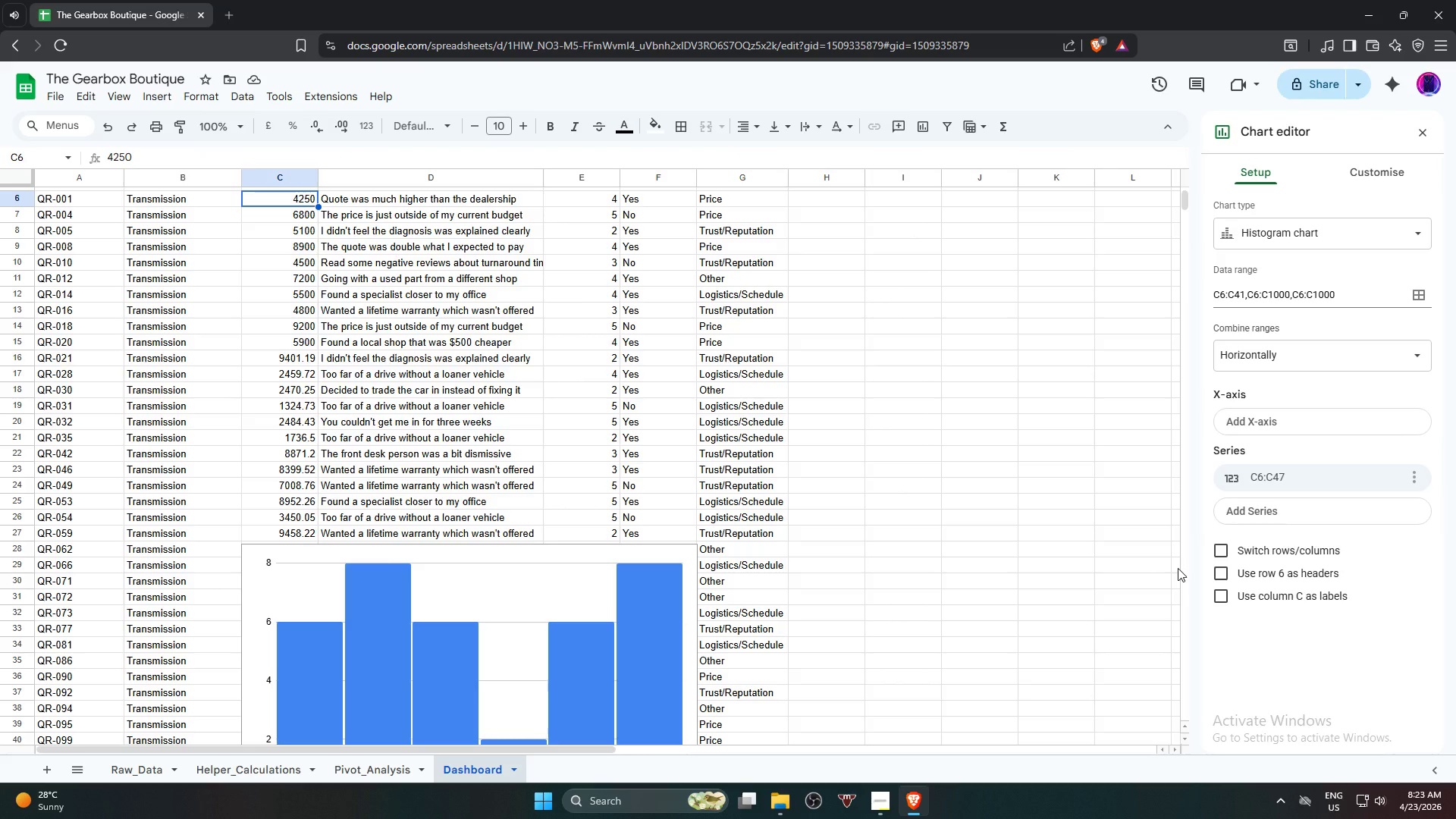 
double_click([1296, 416])
 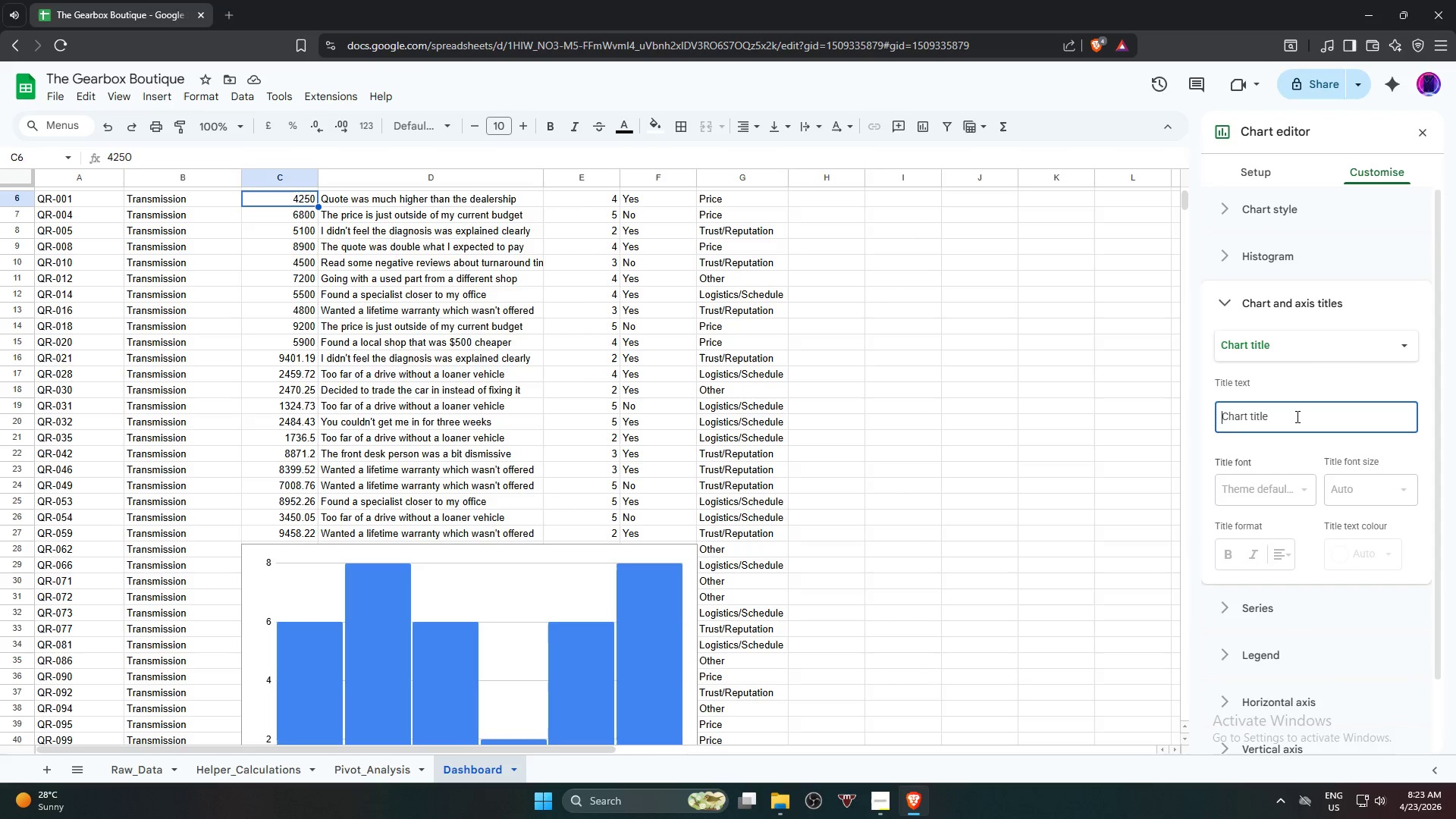 
triple_click([1296, 416])
 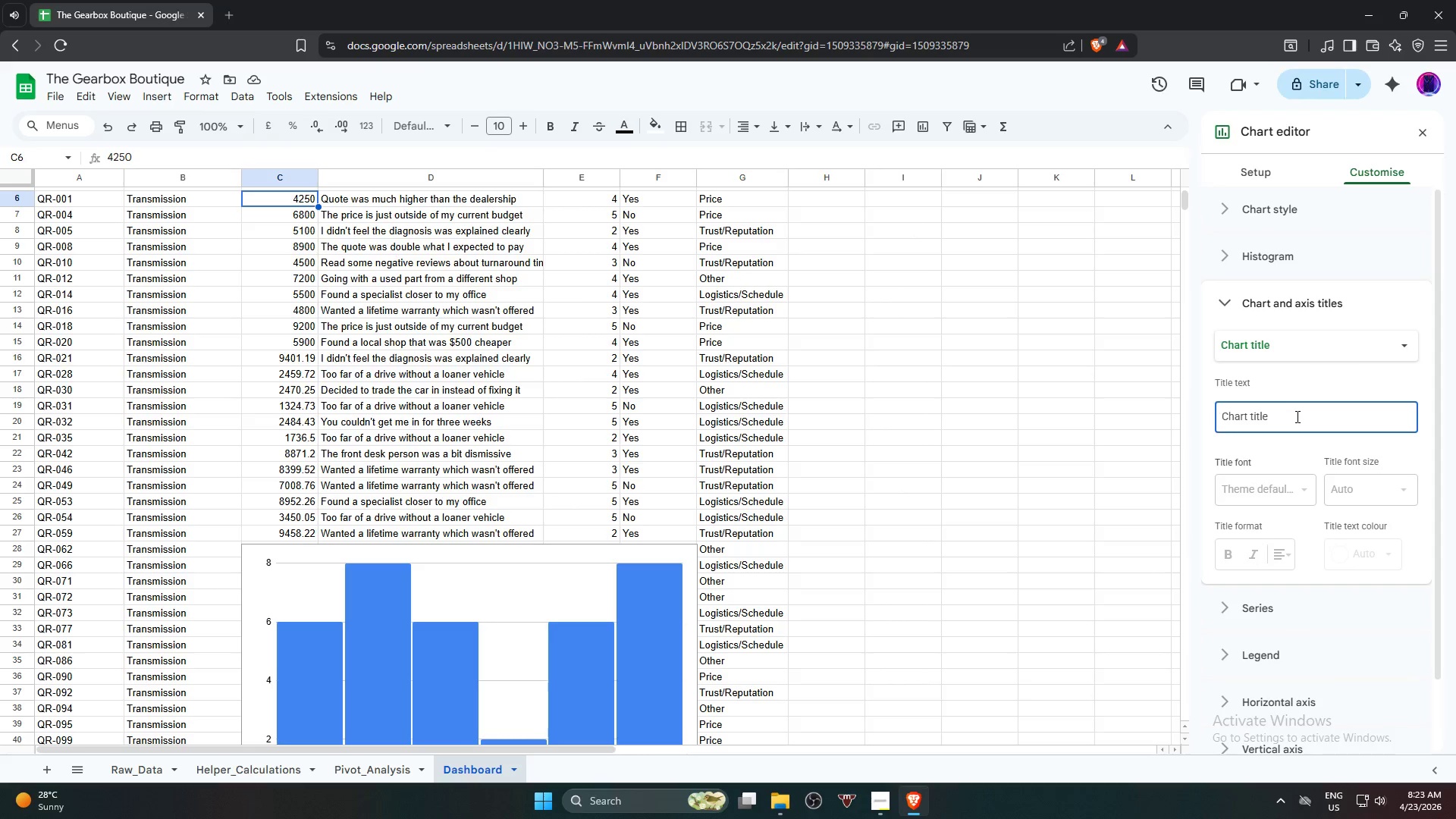 
wait(6.48)
 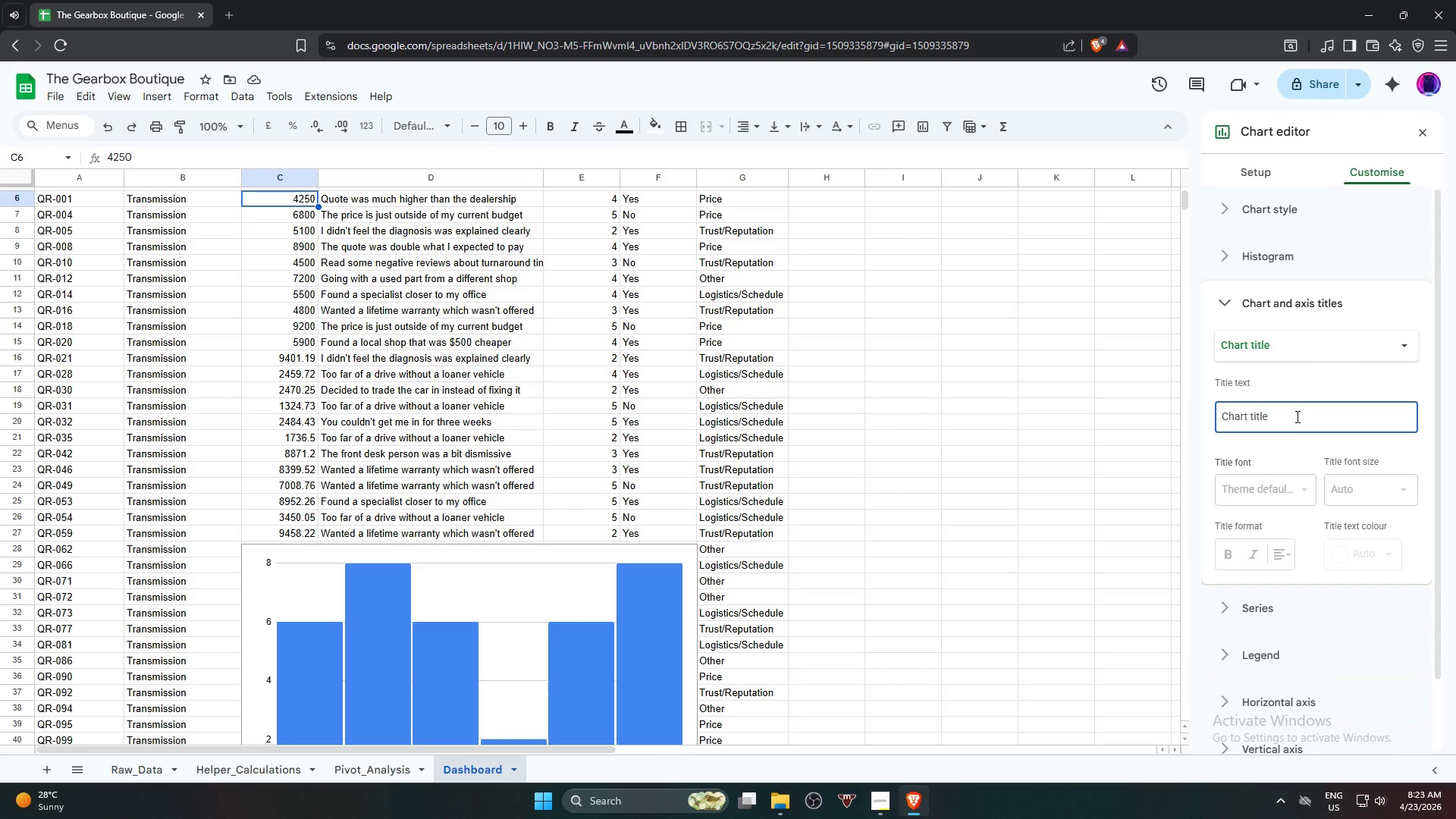 
type(Qu)
 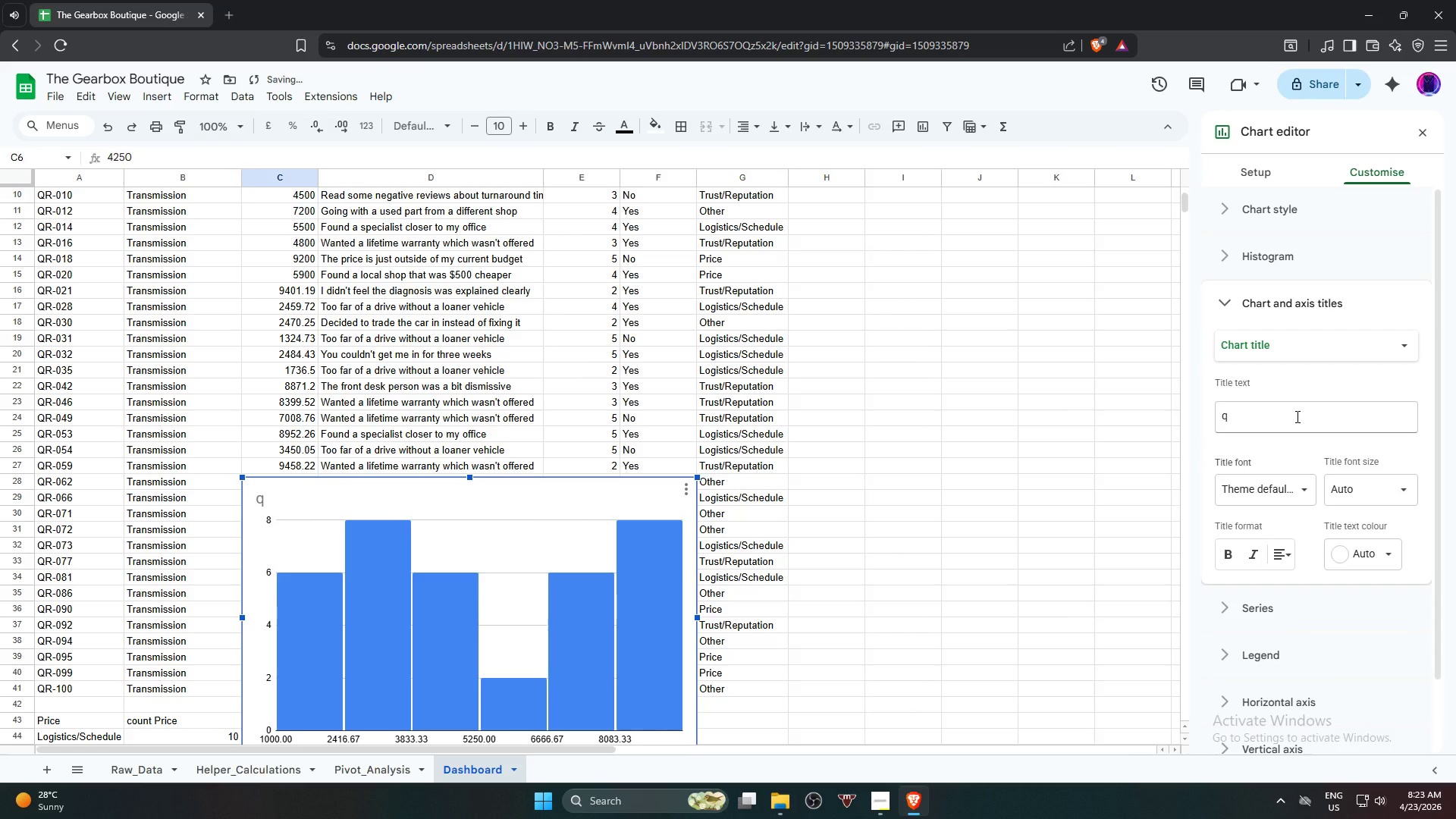 
left_click([1296, 416])
 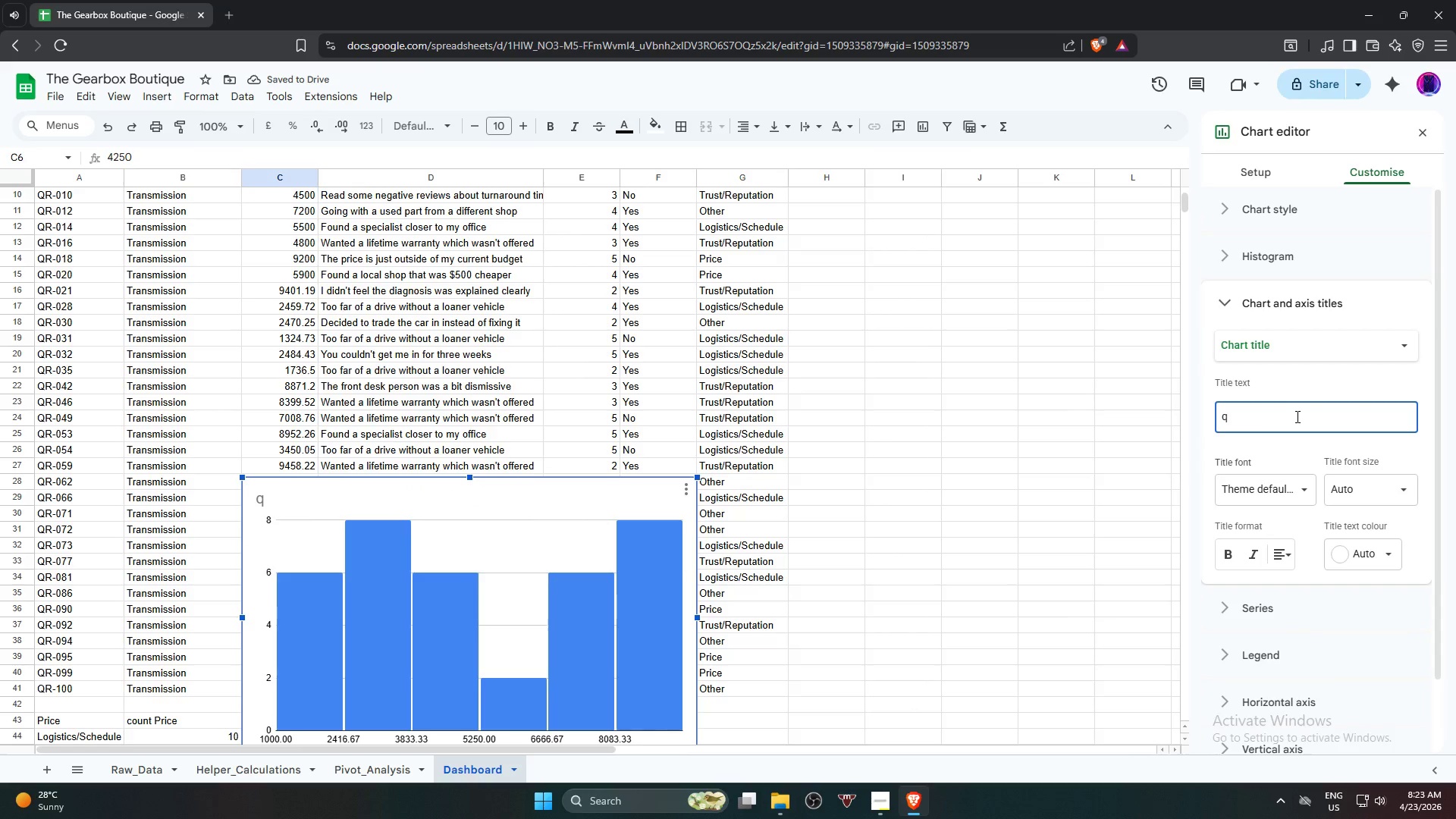 
key(Backspace)
type(q)
key(Backspace)
type(Quote Amp)
key(Backspace)
type(ount Distribution)
 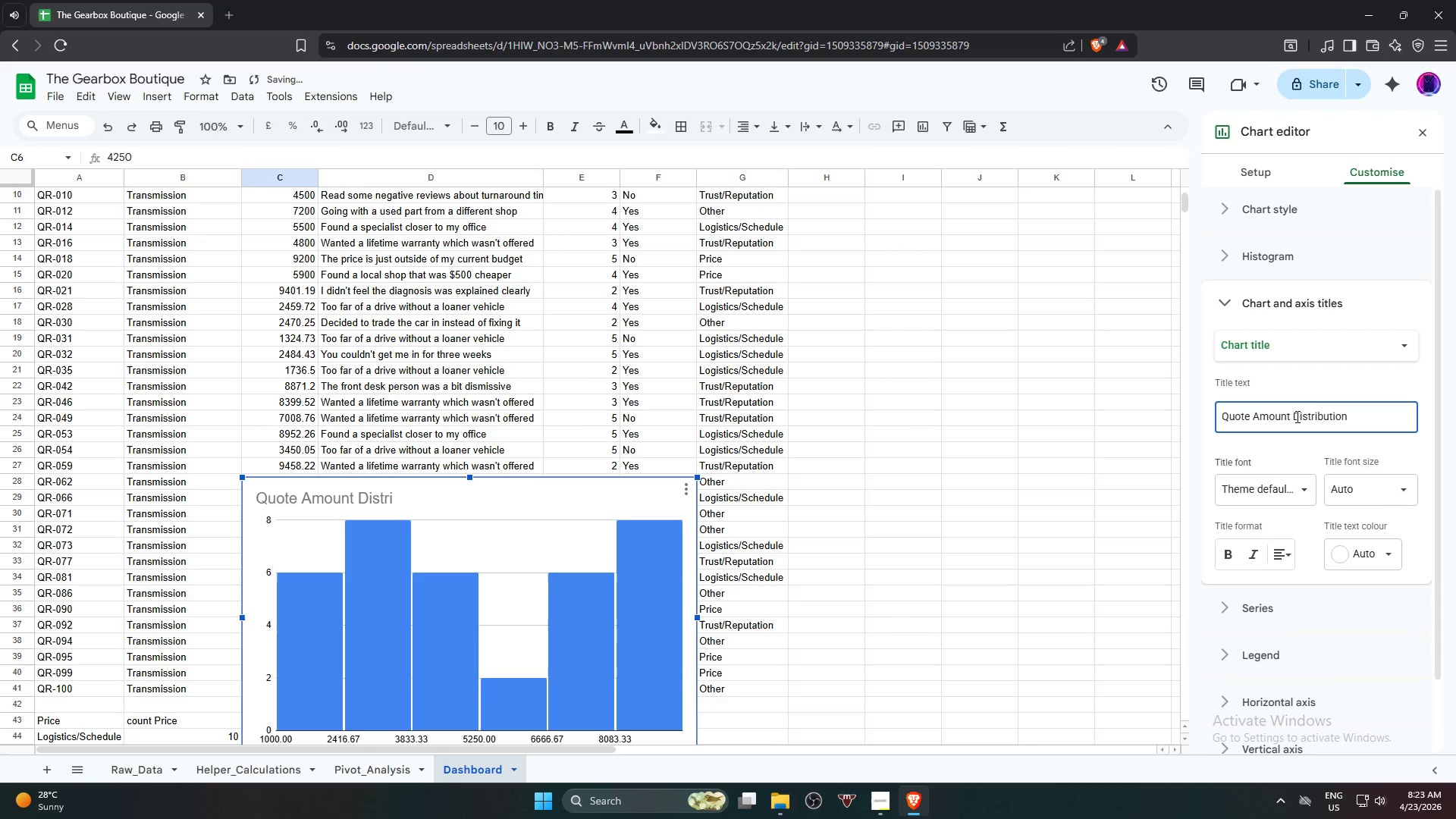 
wait(6.12)
 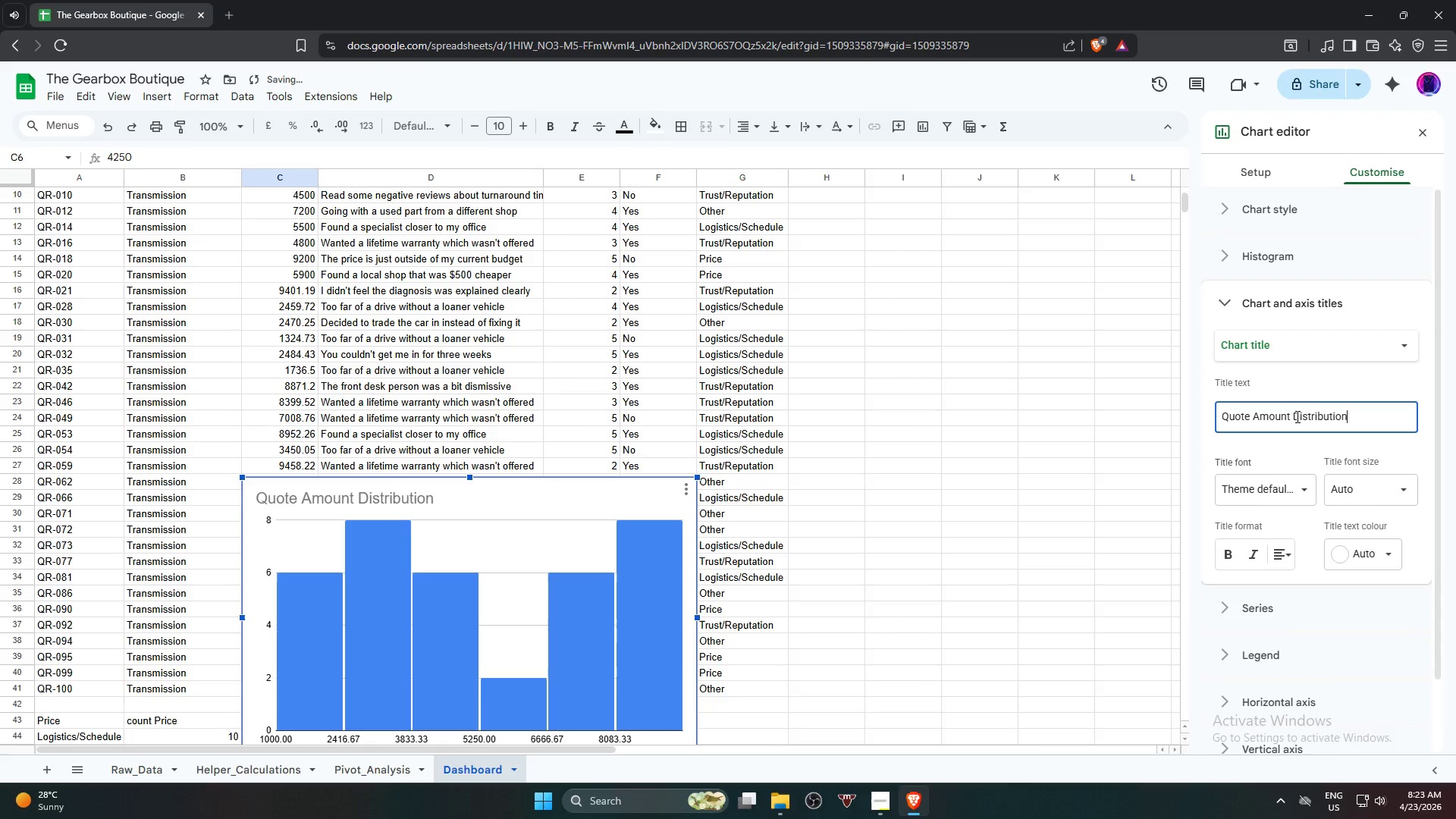 
key(Enter)
 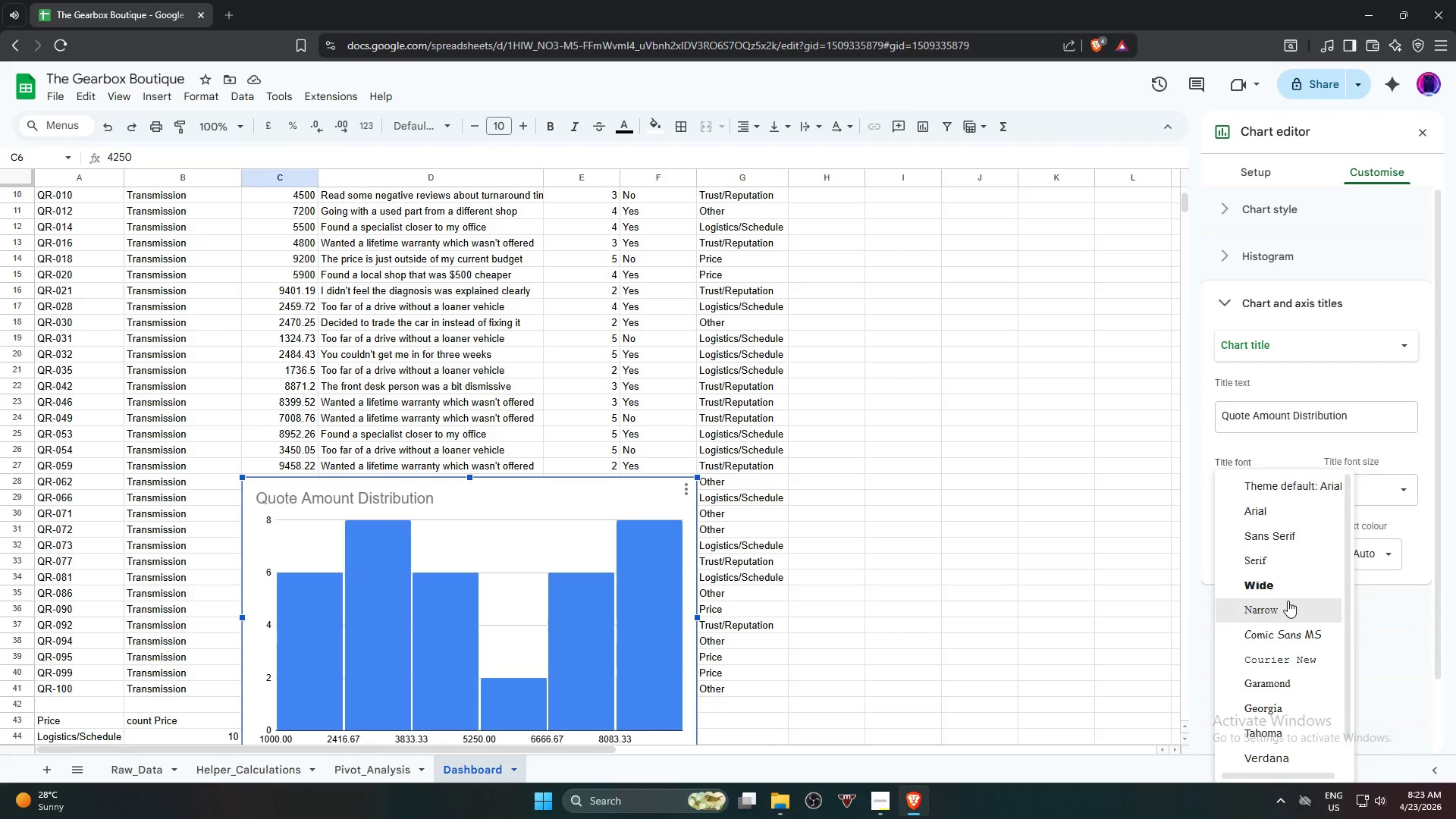 
left_click([1291, 706])
 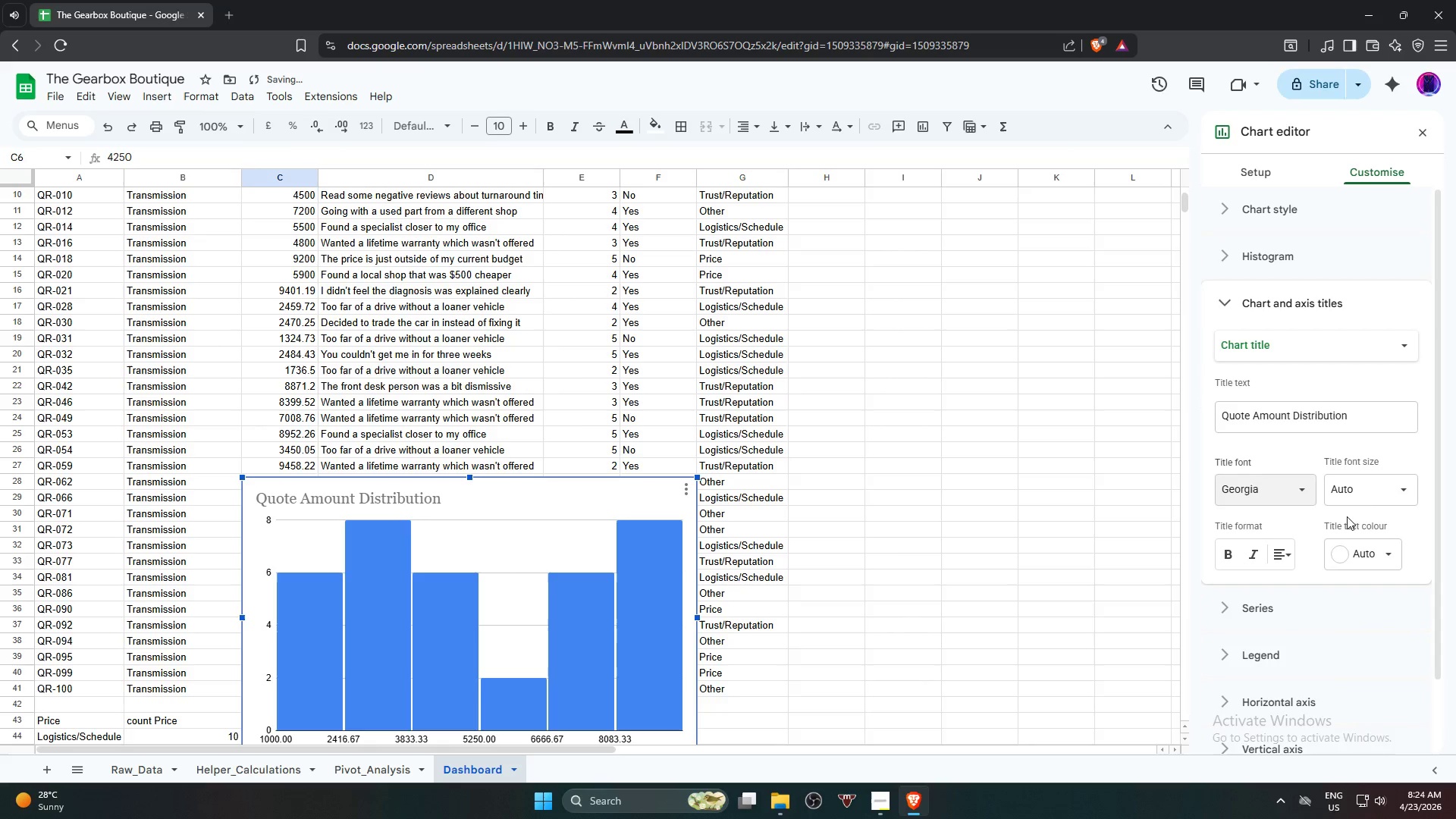 
left_click([1385, 500])
 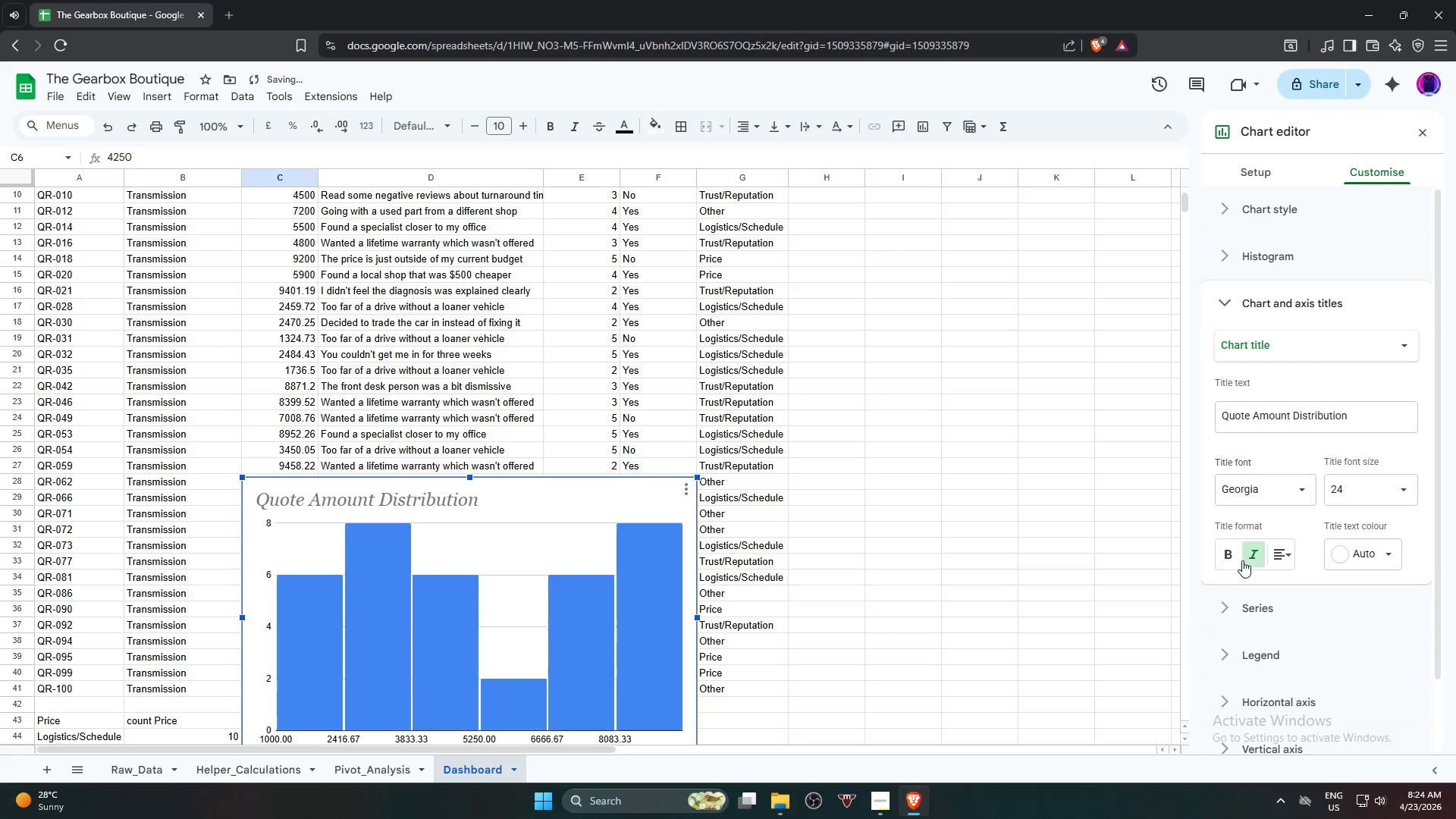 
double_click([1282, 555])
 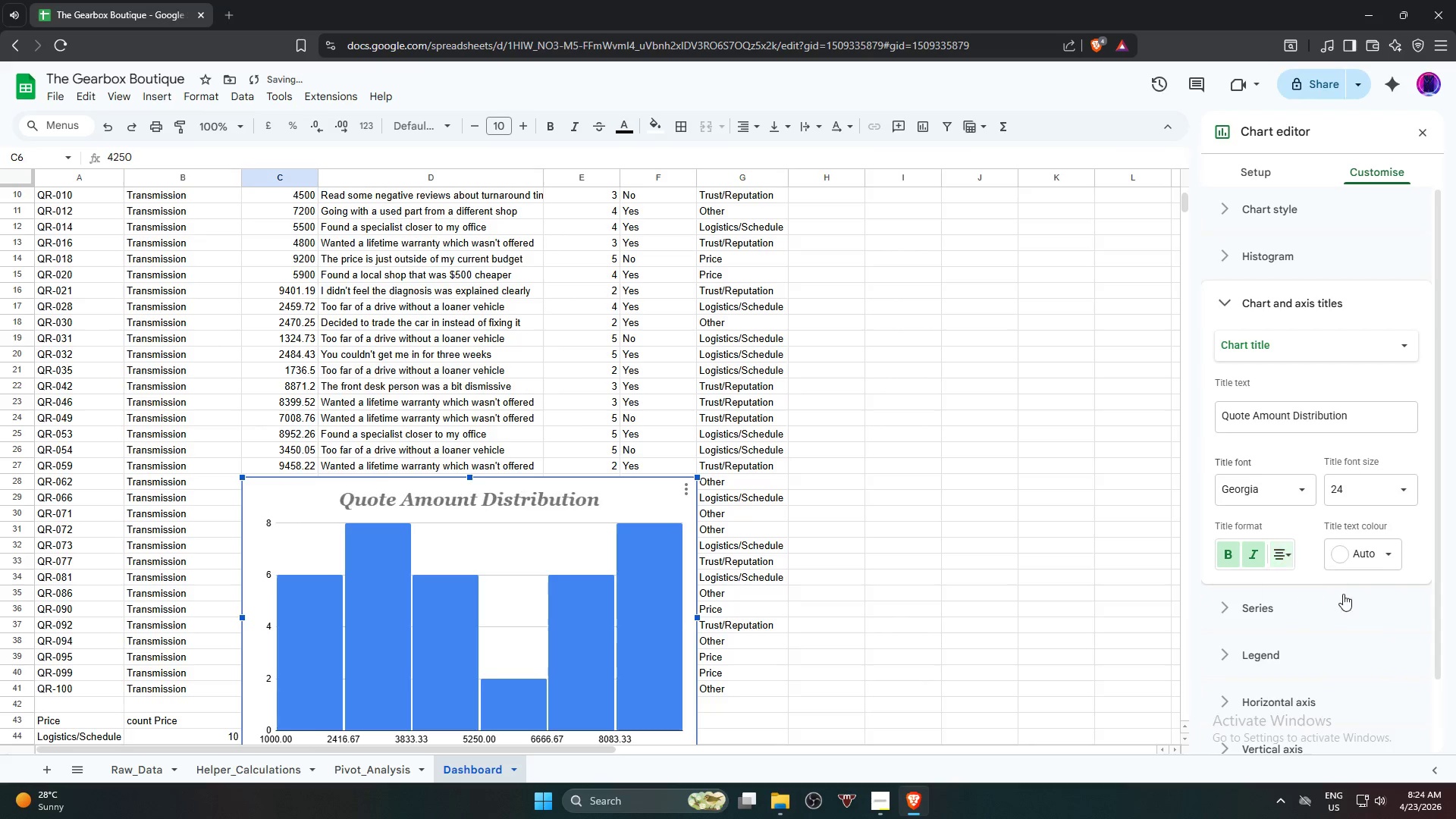 
left_click([1383, 560])
 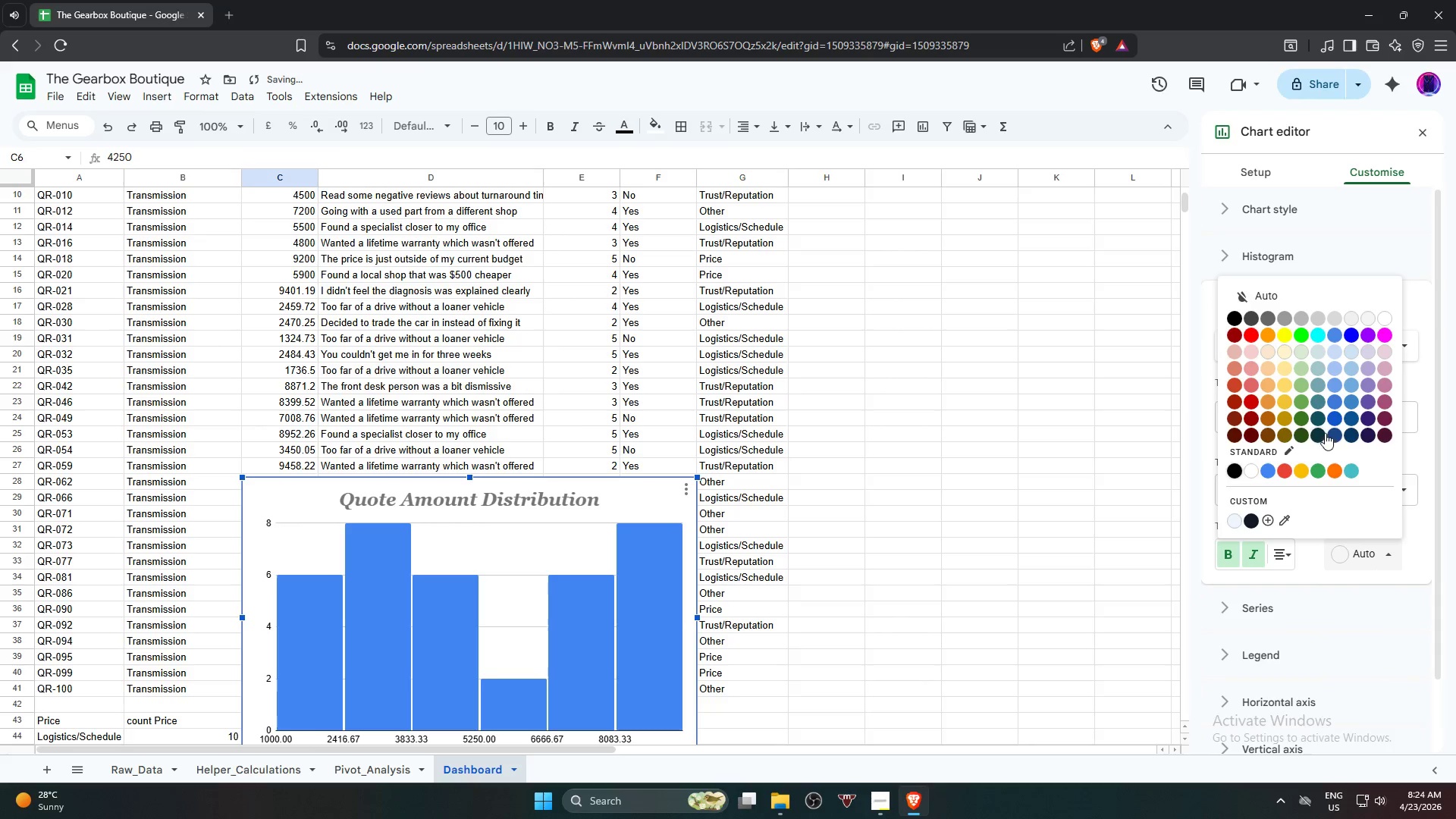 
left_click([1315, 433])
 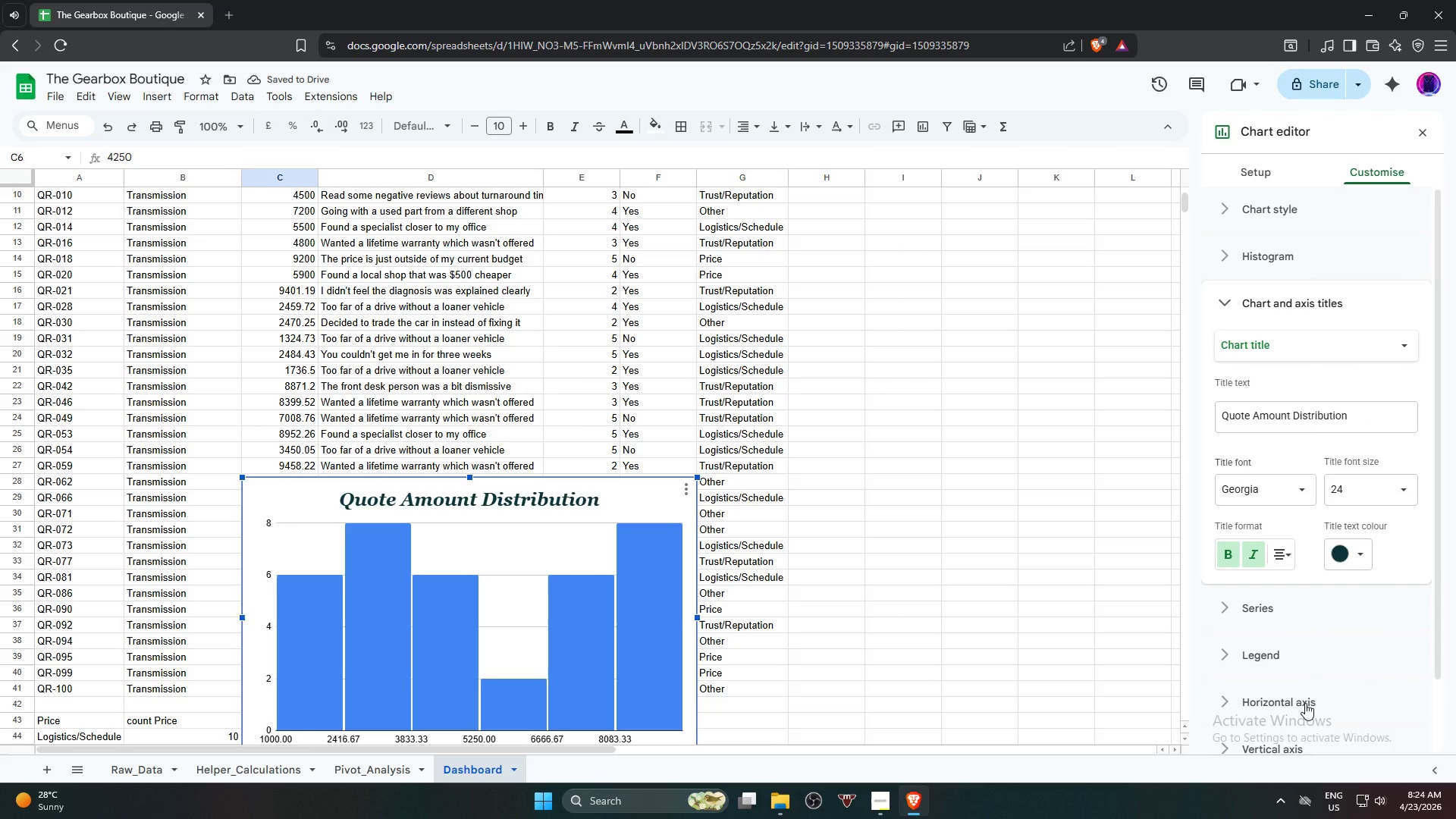 
wait(5.31)
 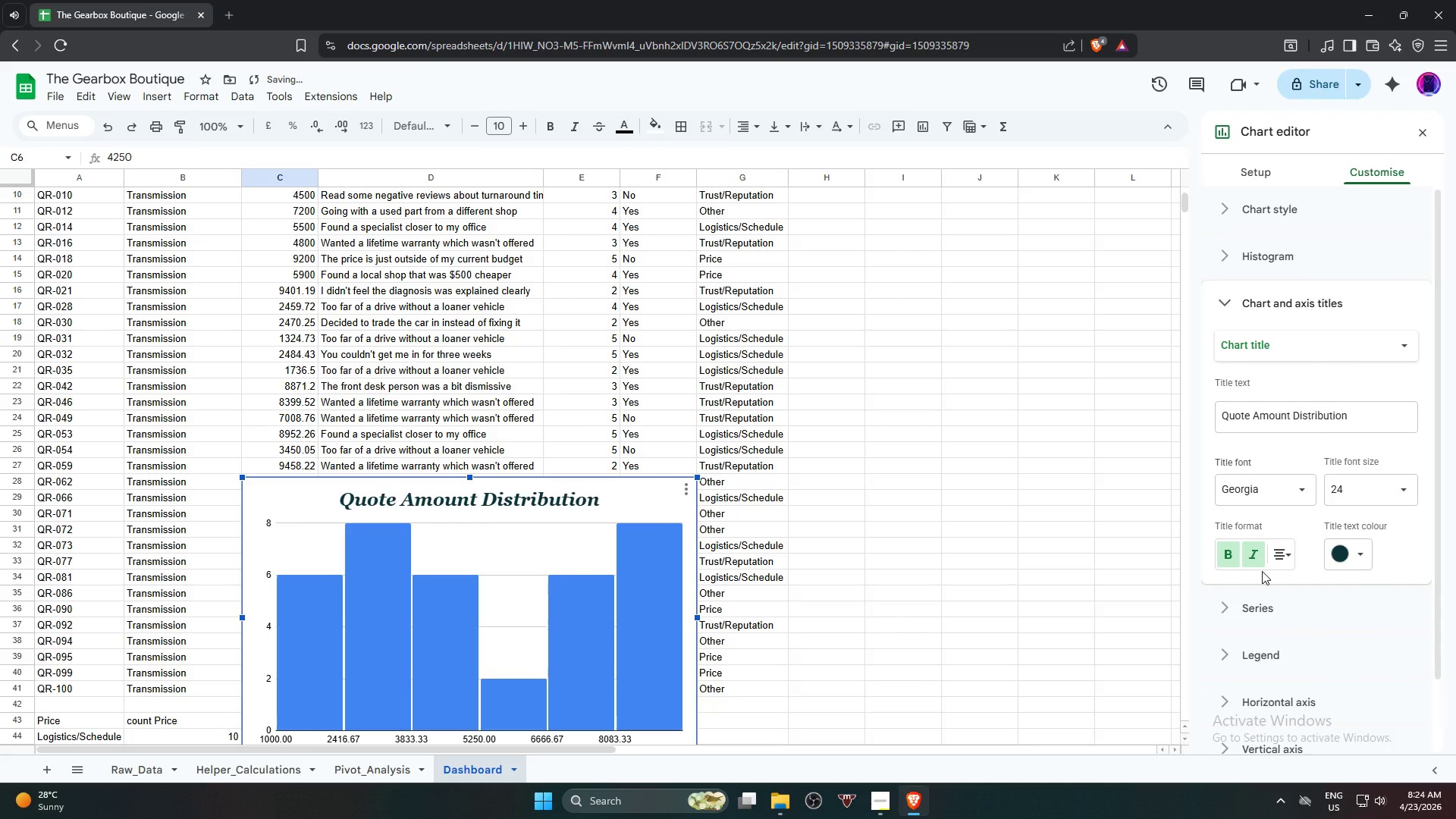 
left_click([1305, 701])
 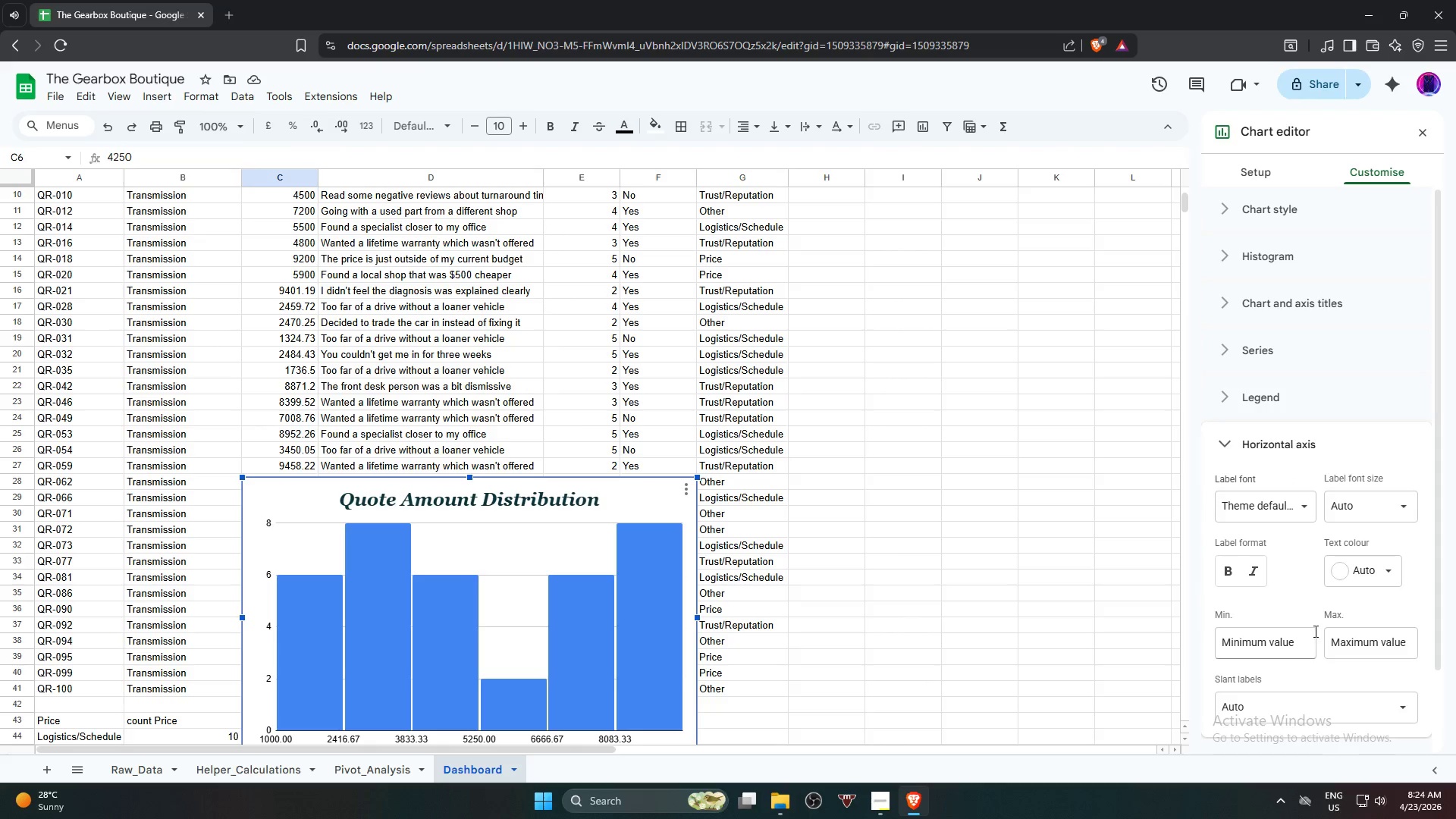 
mouse_move([1302, 711])
 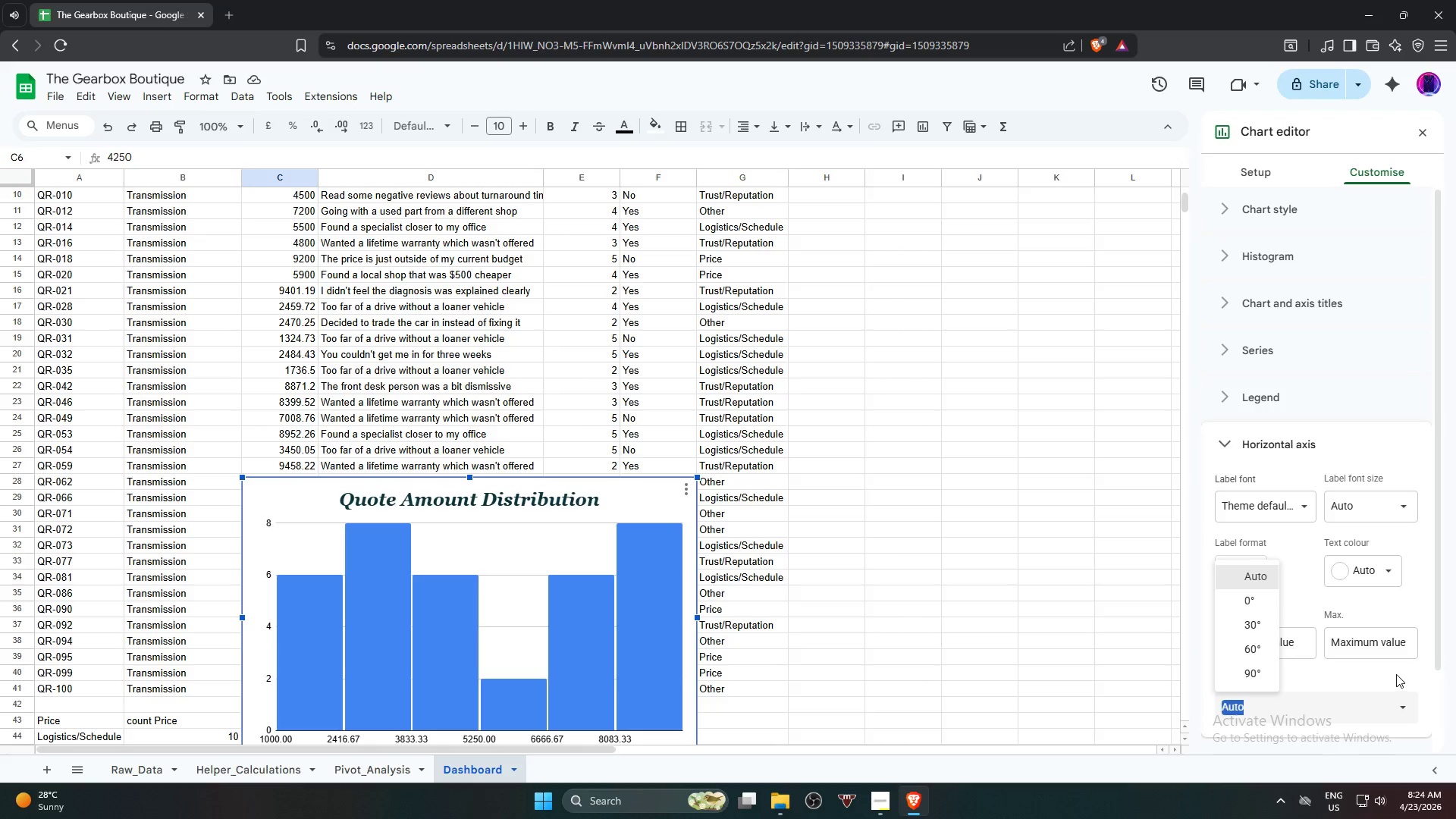 
left_click([1393, 672])
 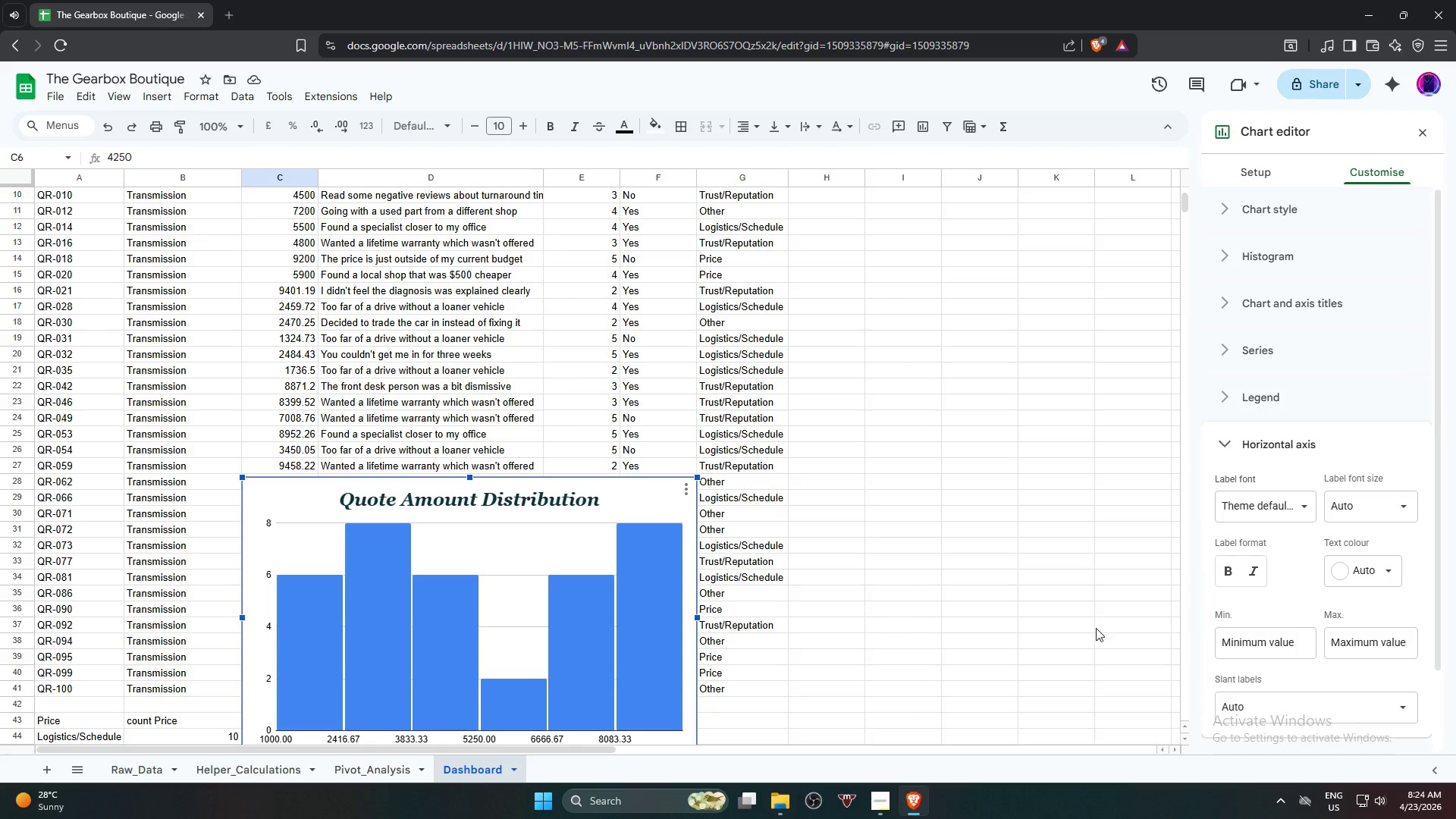 
wait(6.22)
 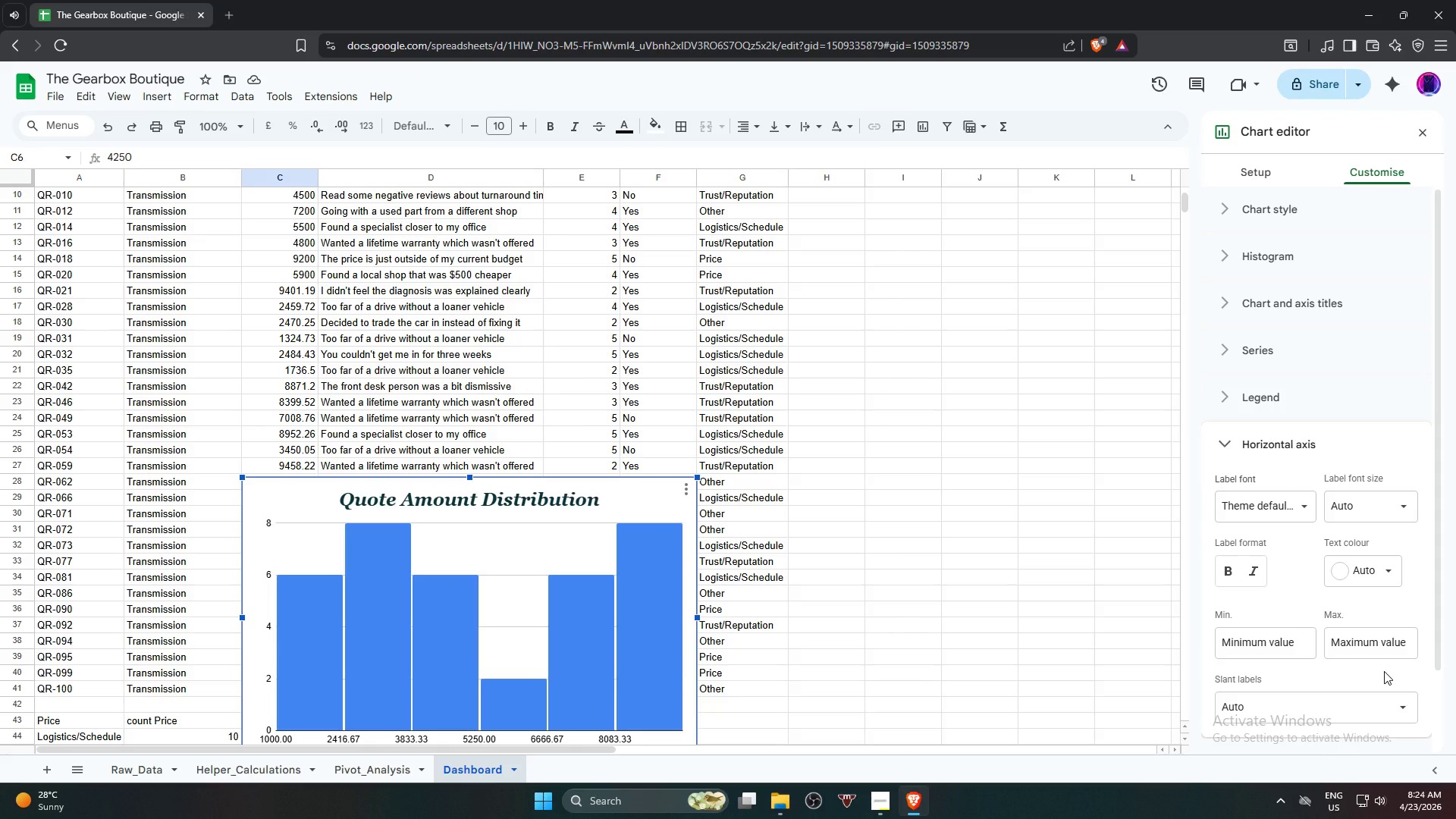 
scroll: coordinate [1305, 598], scroll_direction: down, amount: 2.0
 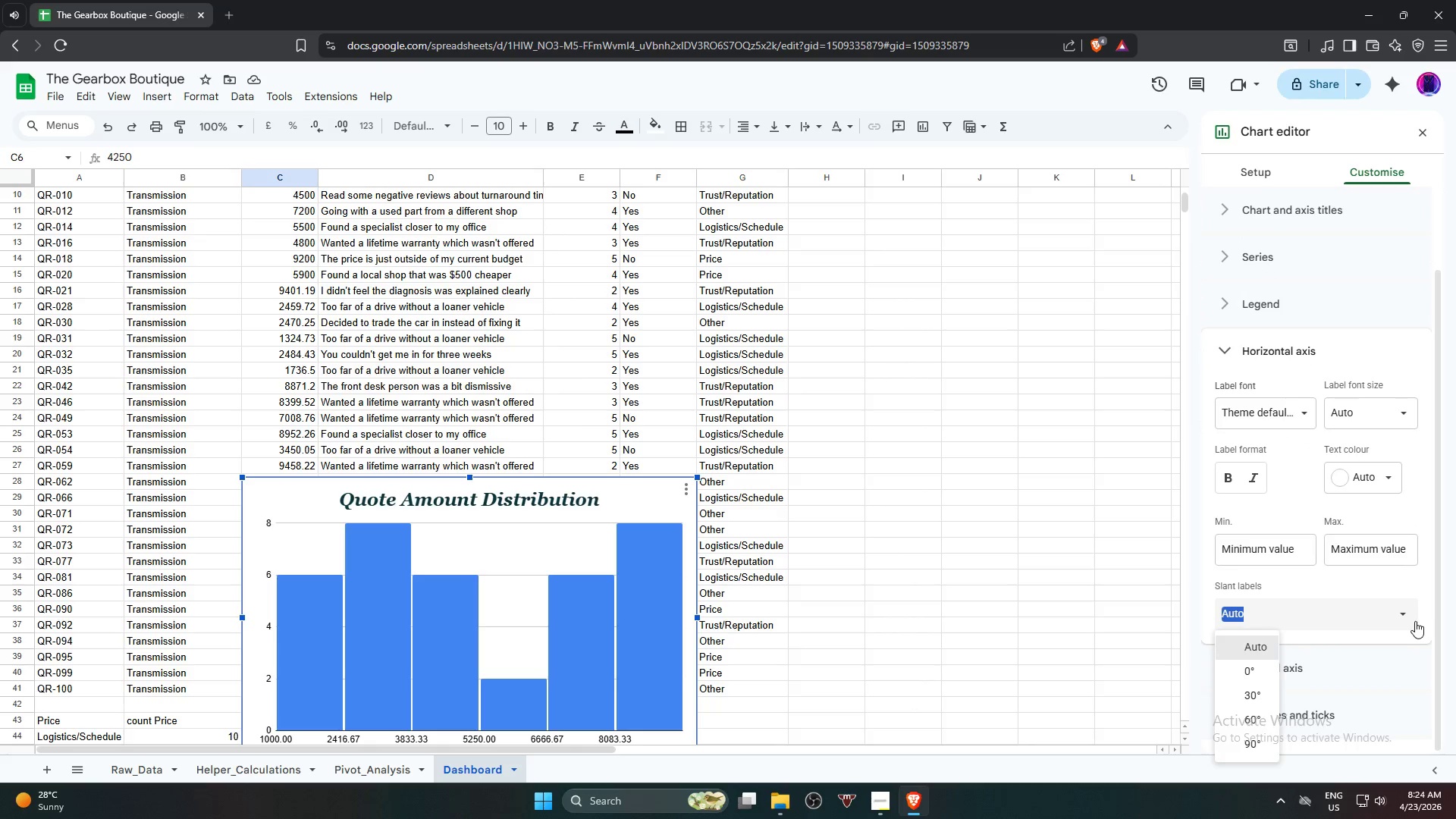 
left_click([1269, 667])
 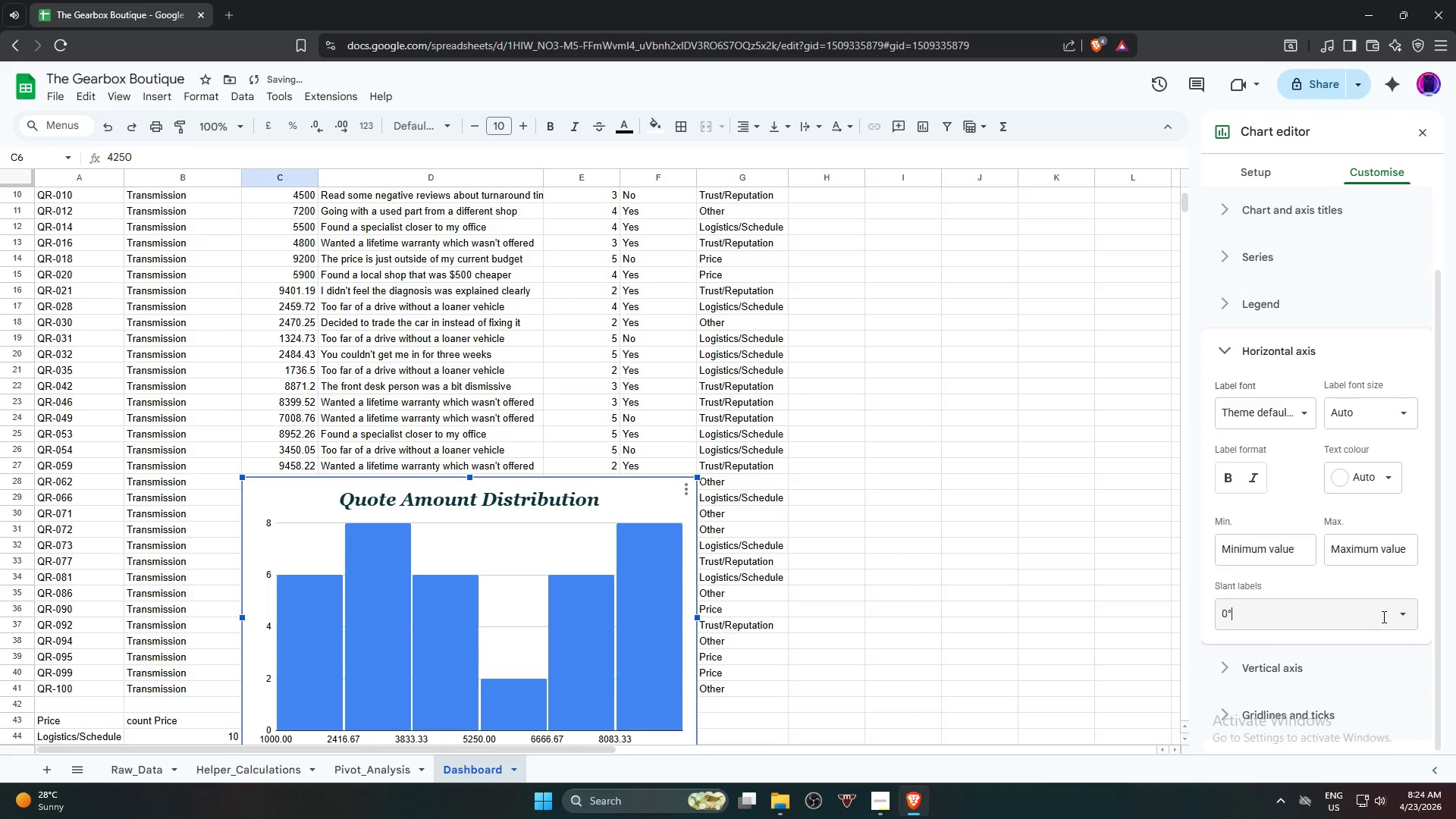 
left_click([1410, 618])
 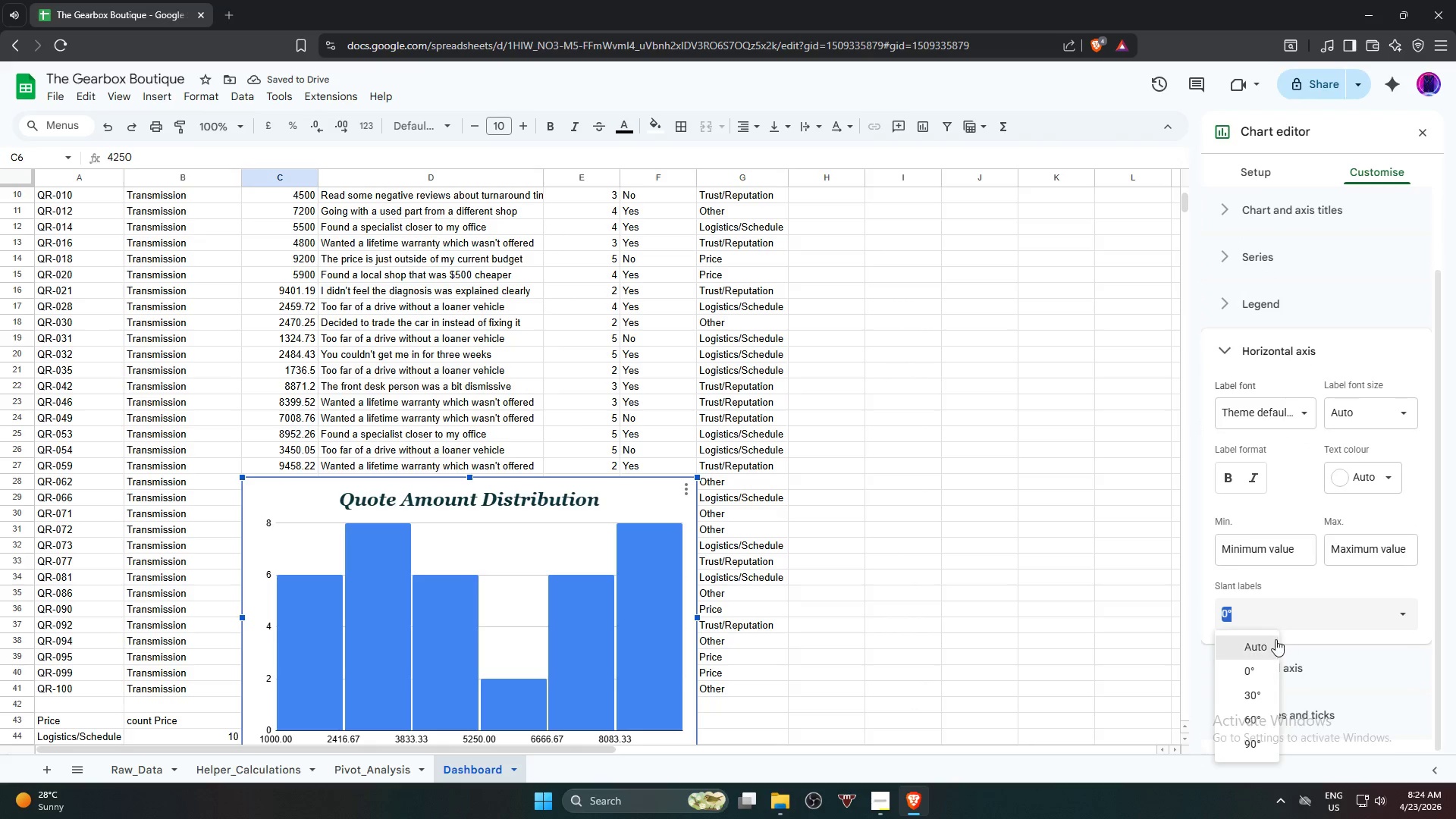 
left_click([1257, 641])
 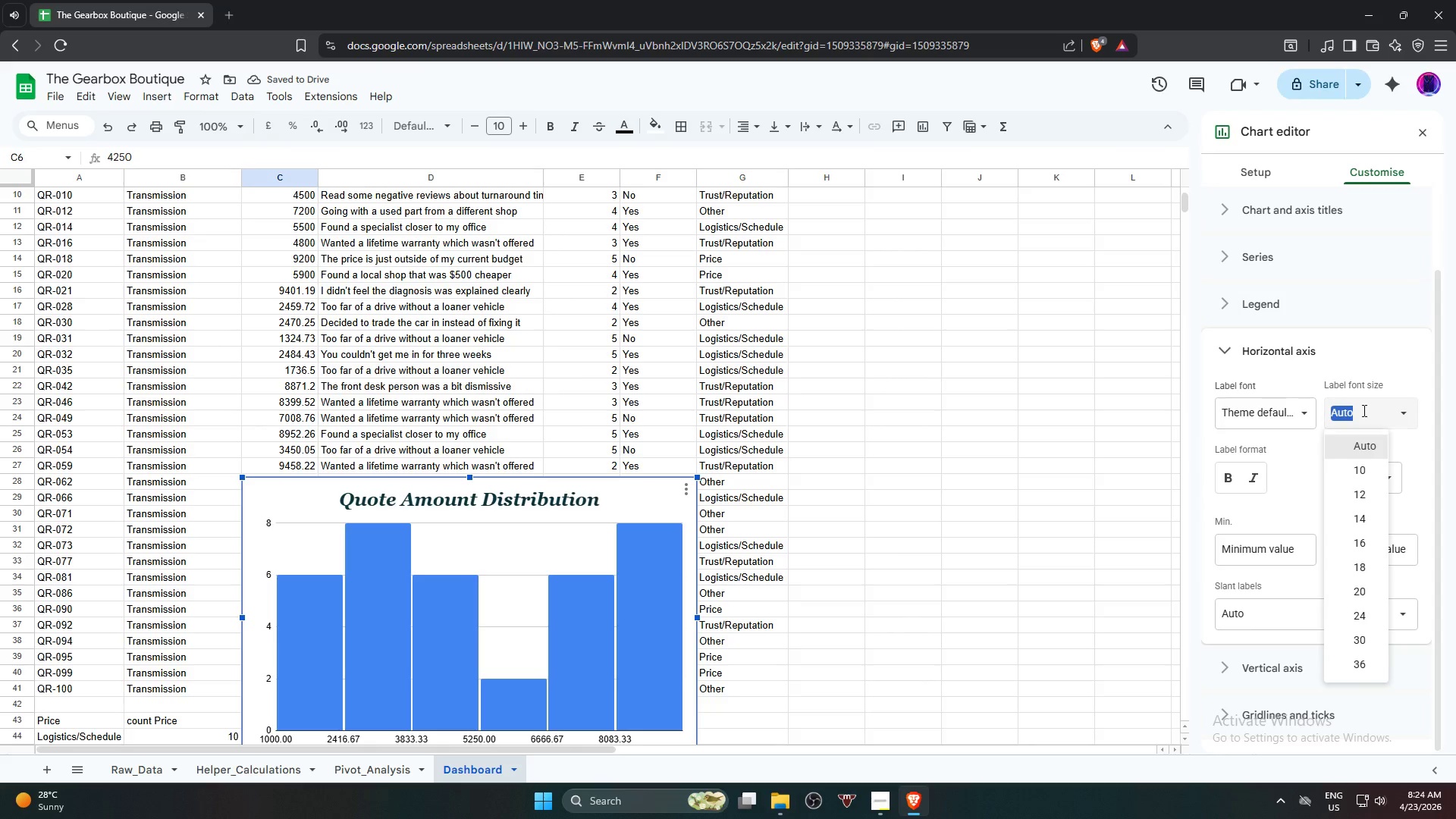 
left_click([1359, 478])
 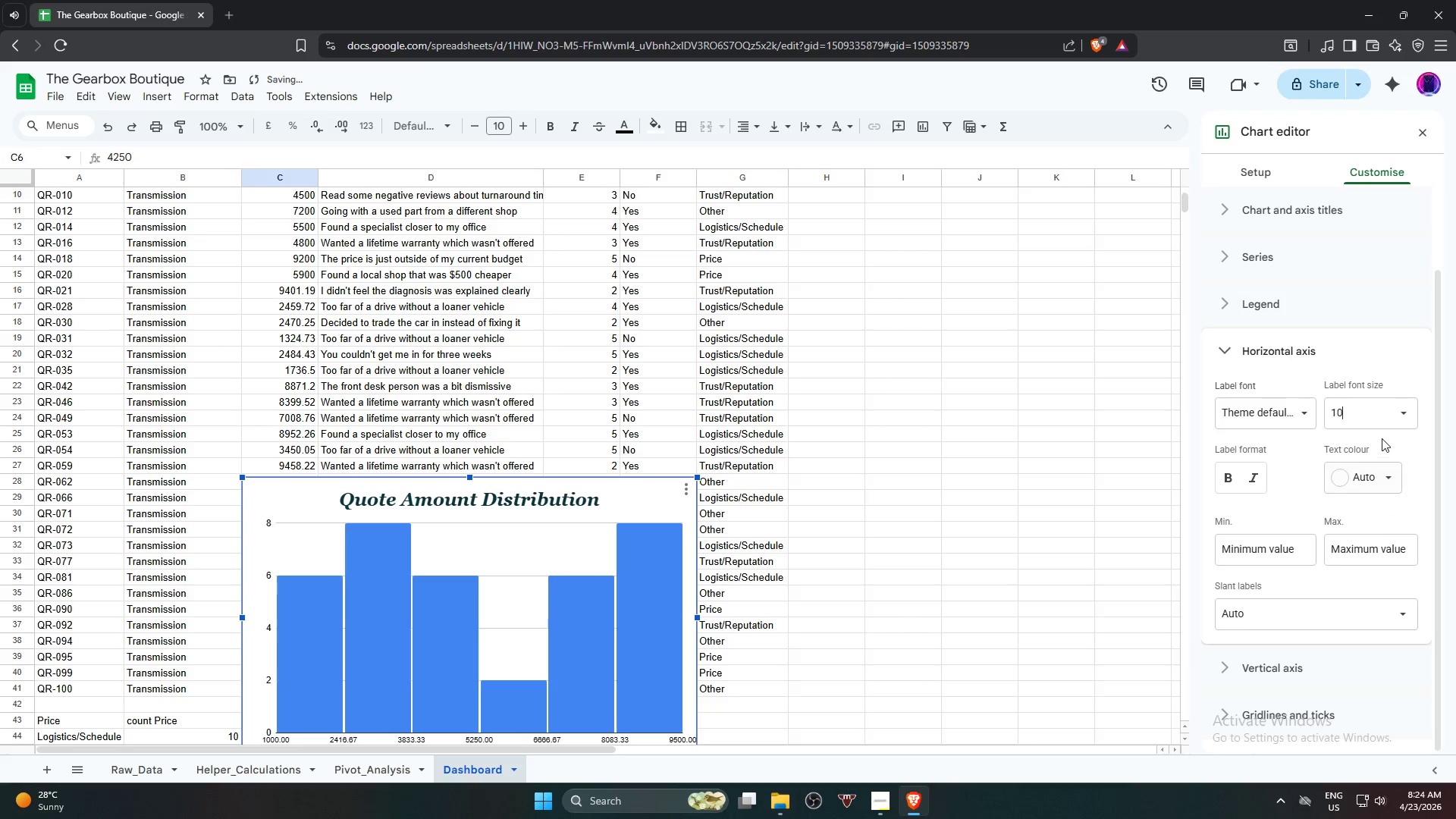 
mouse_move([1383, 444])
 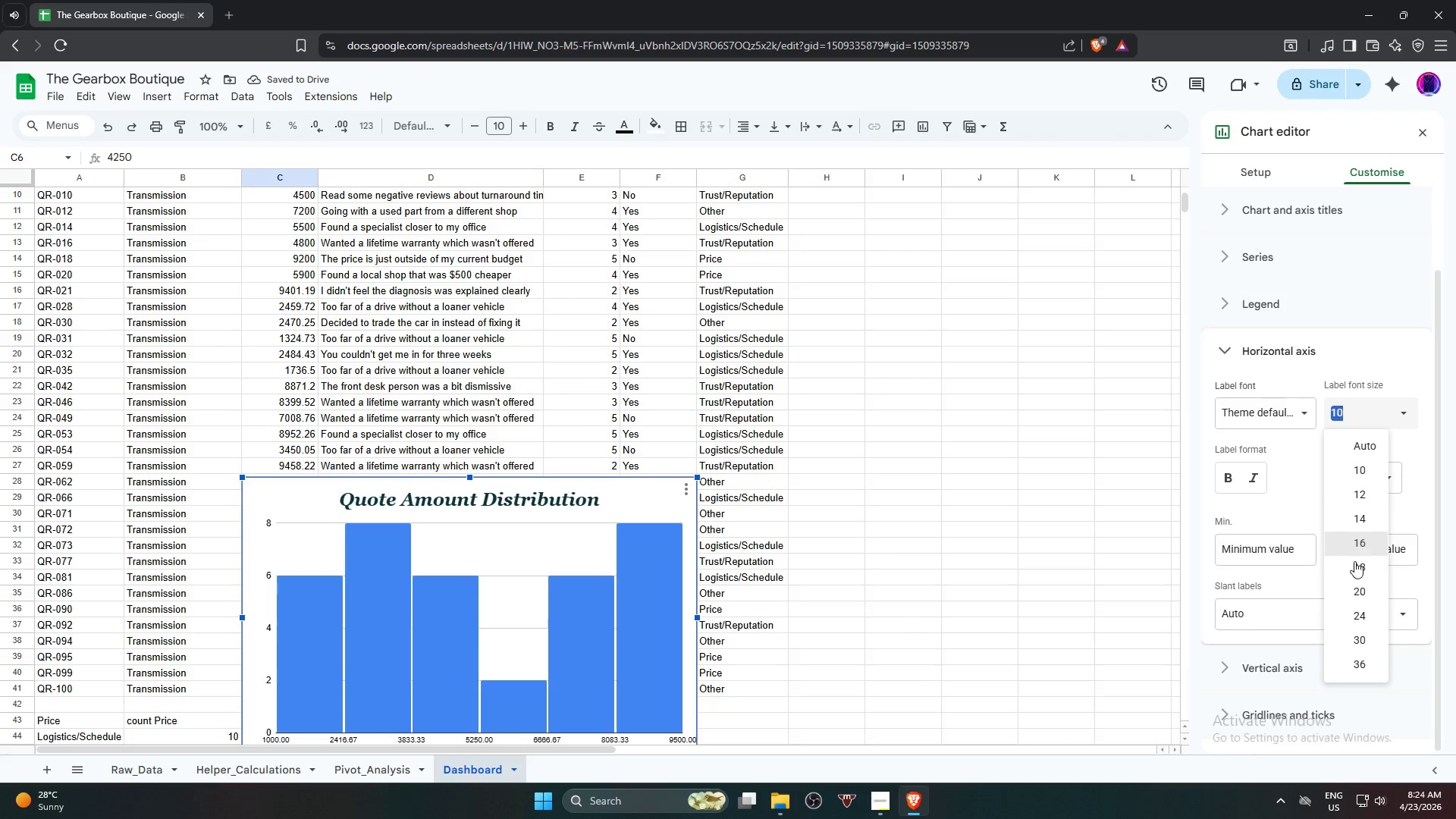 
left_click([1353, 567])
 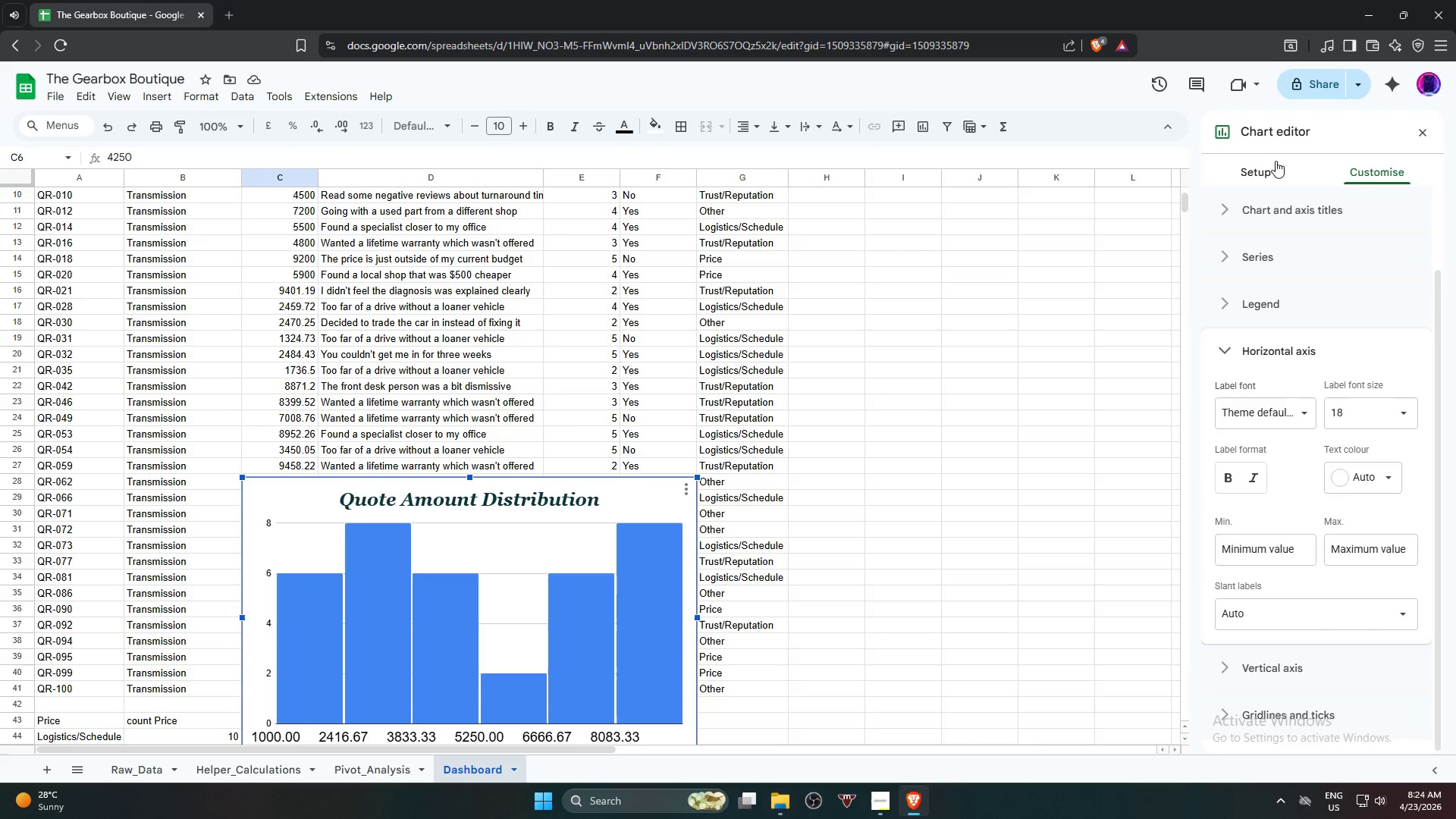 
wait(11.06)
 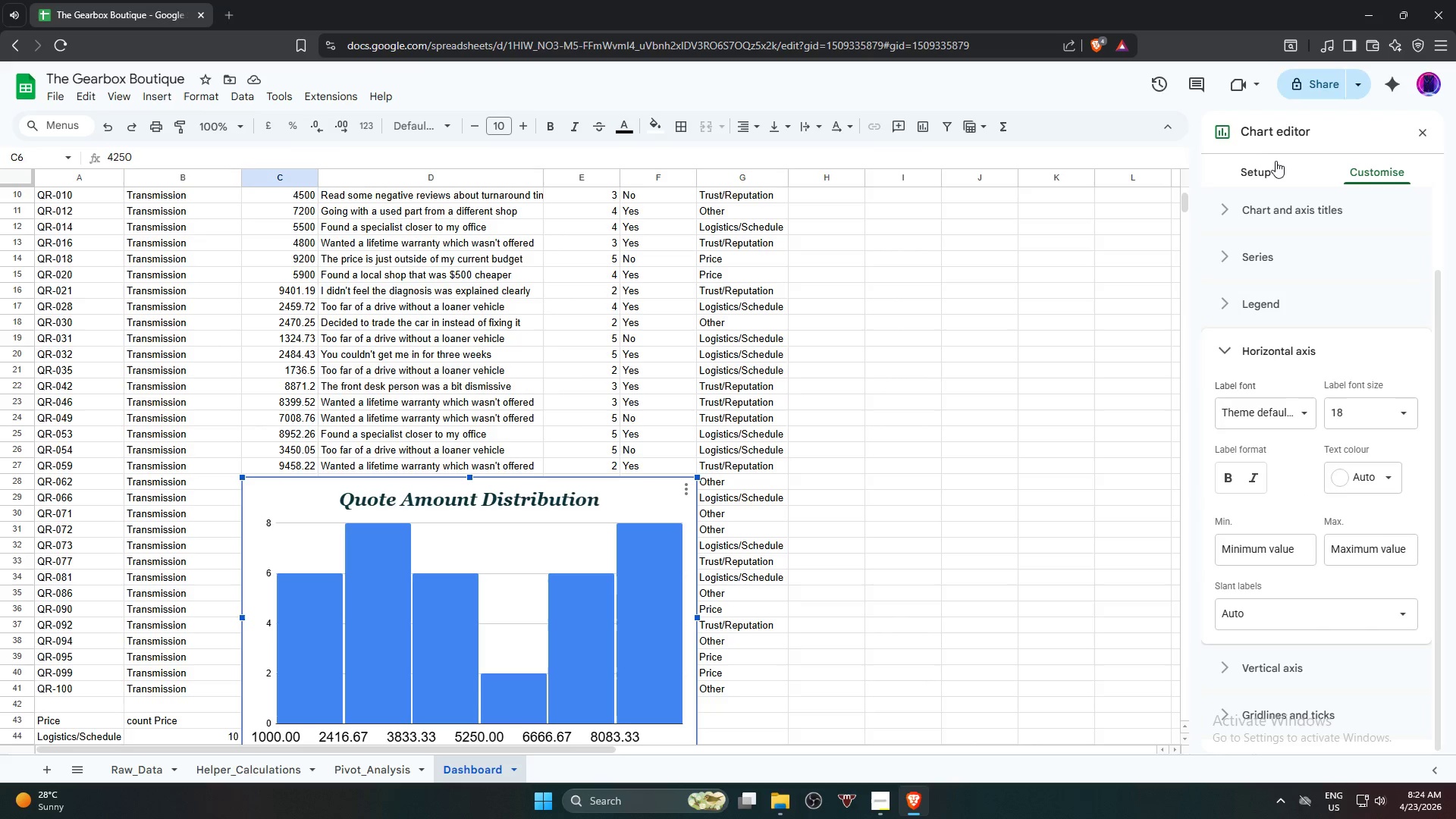 
left_click([1254, 165])
 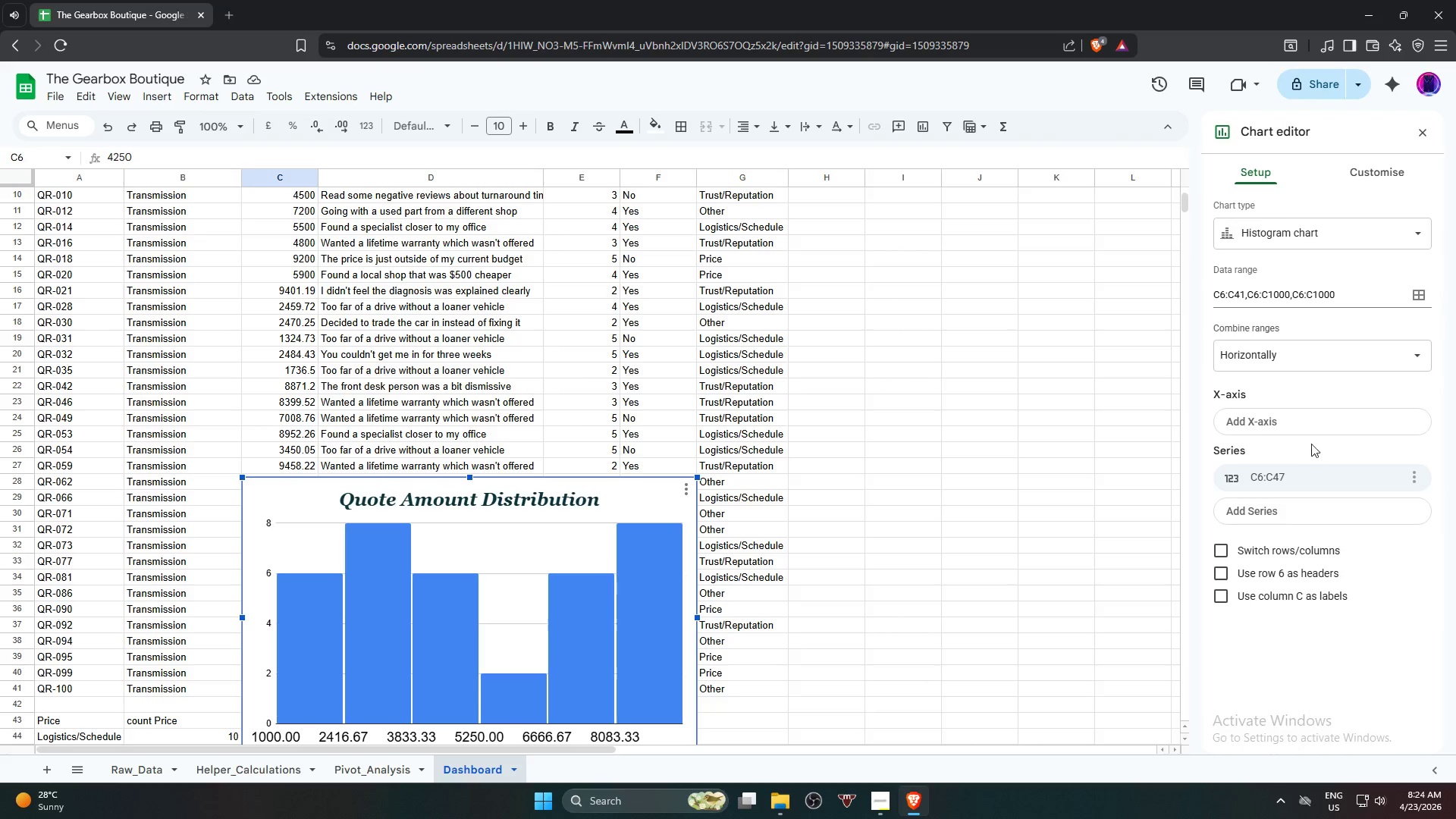 
left_click([1311, 418])
 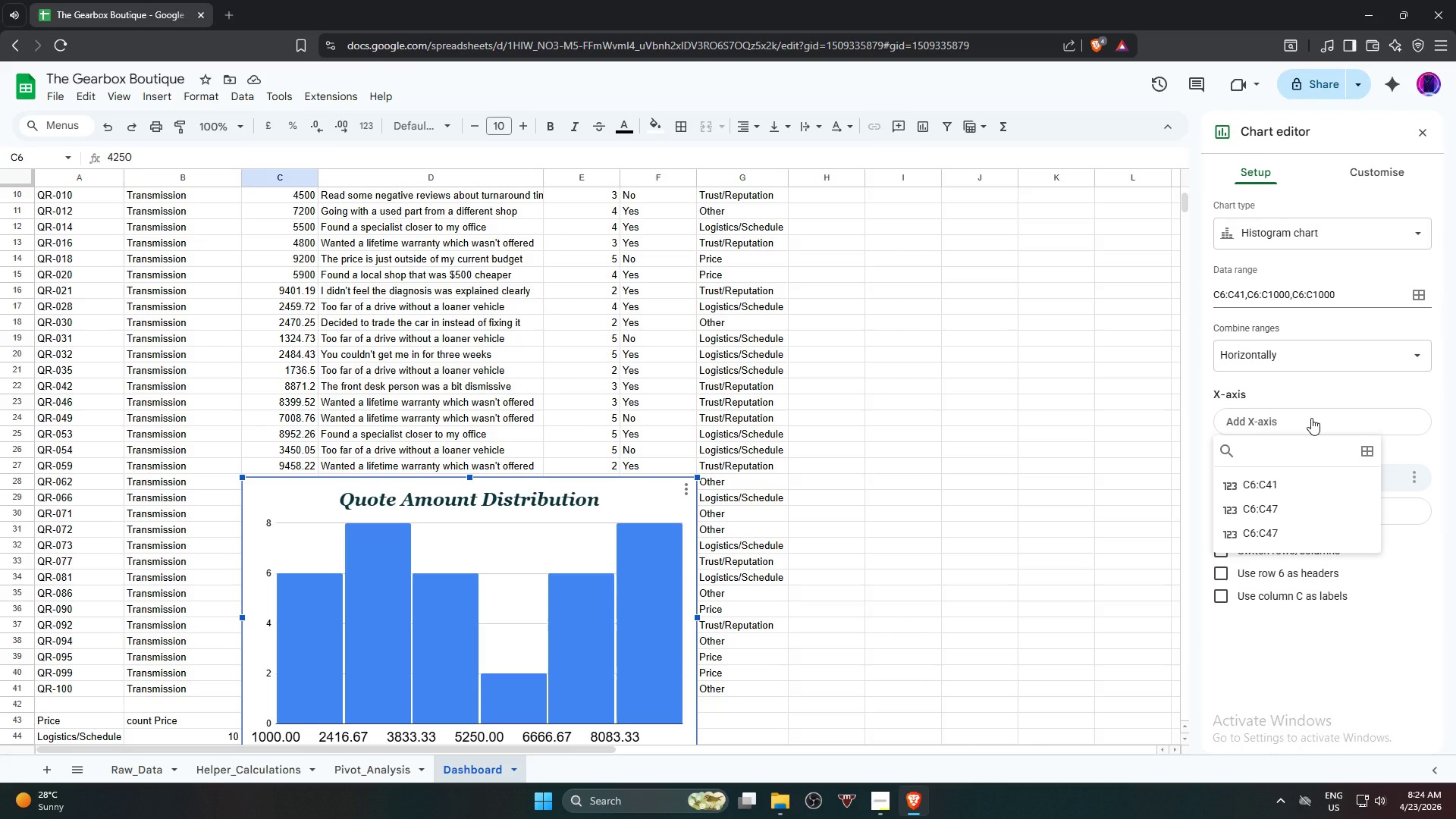 
left_click([1311, 418])
 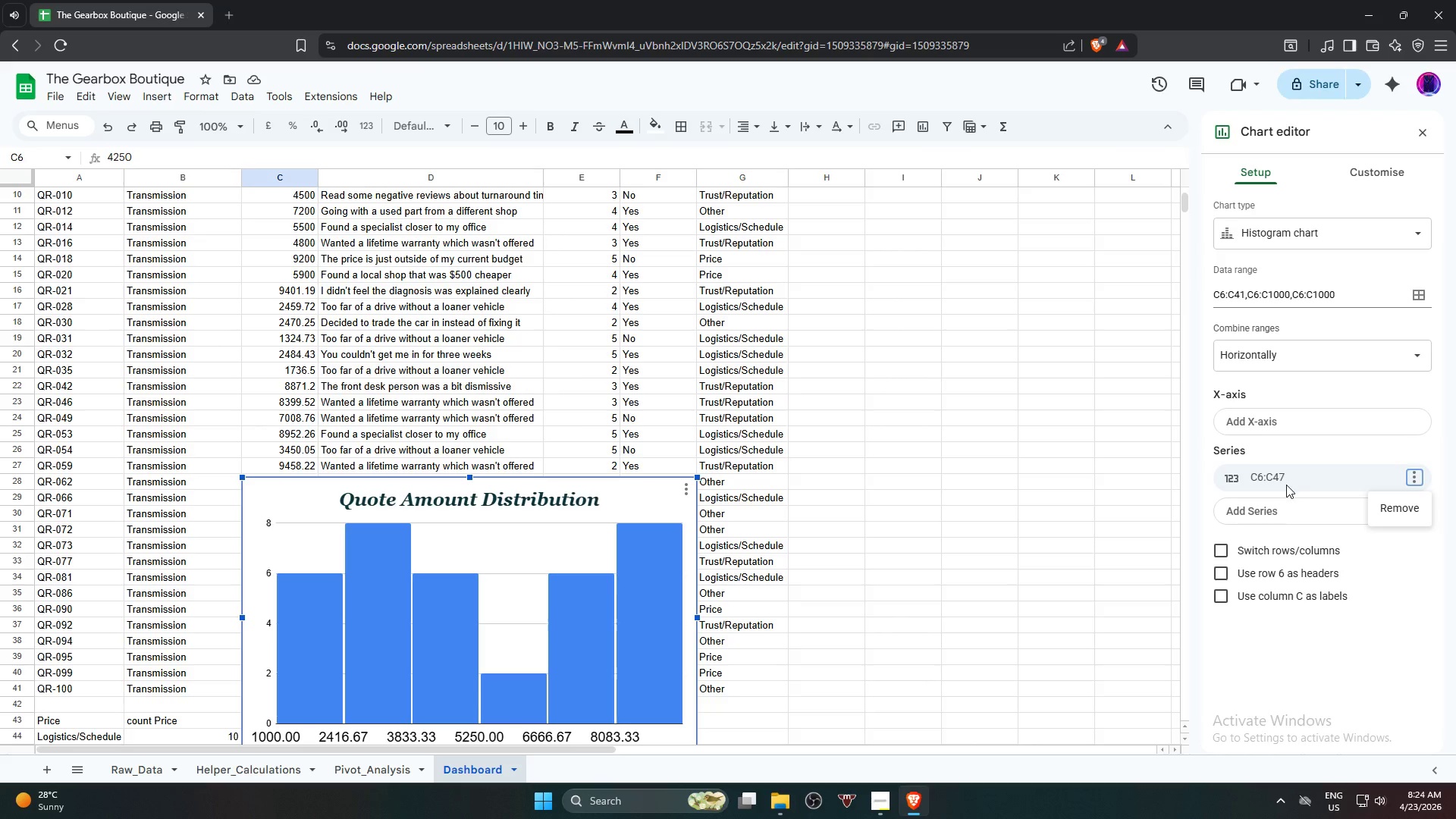 
left_click([1417, 569])
 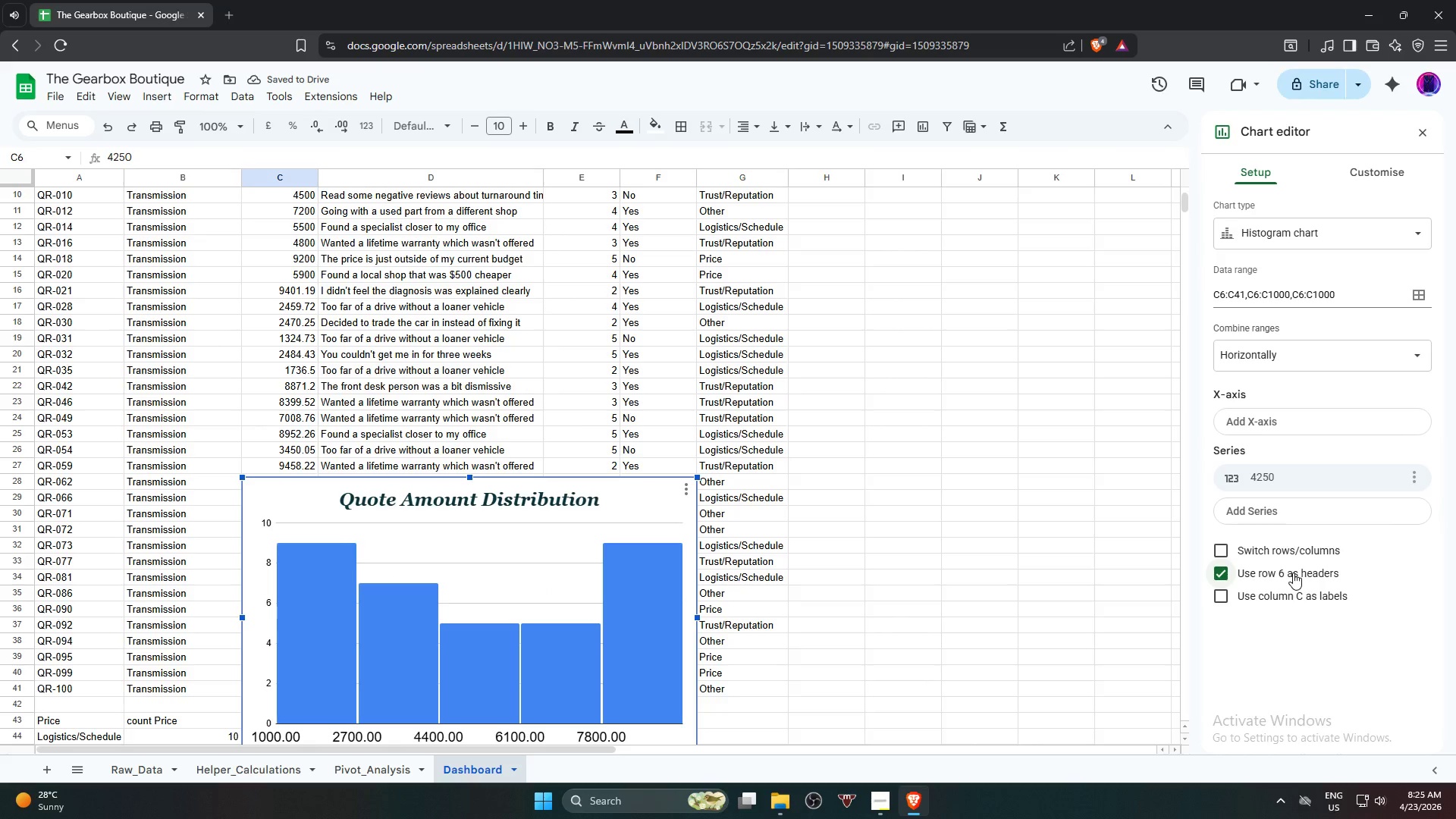 
left_click([1293, 573])
 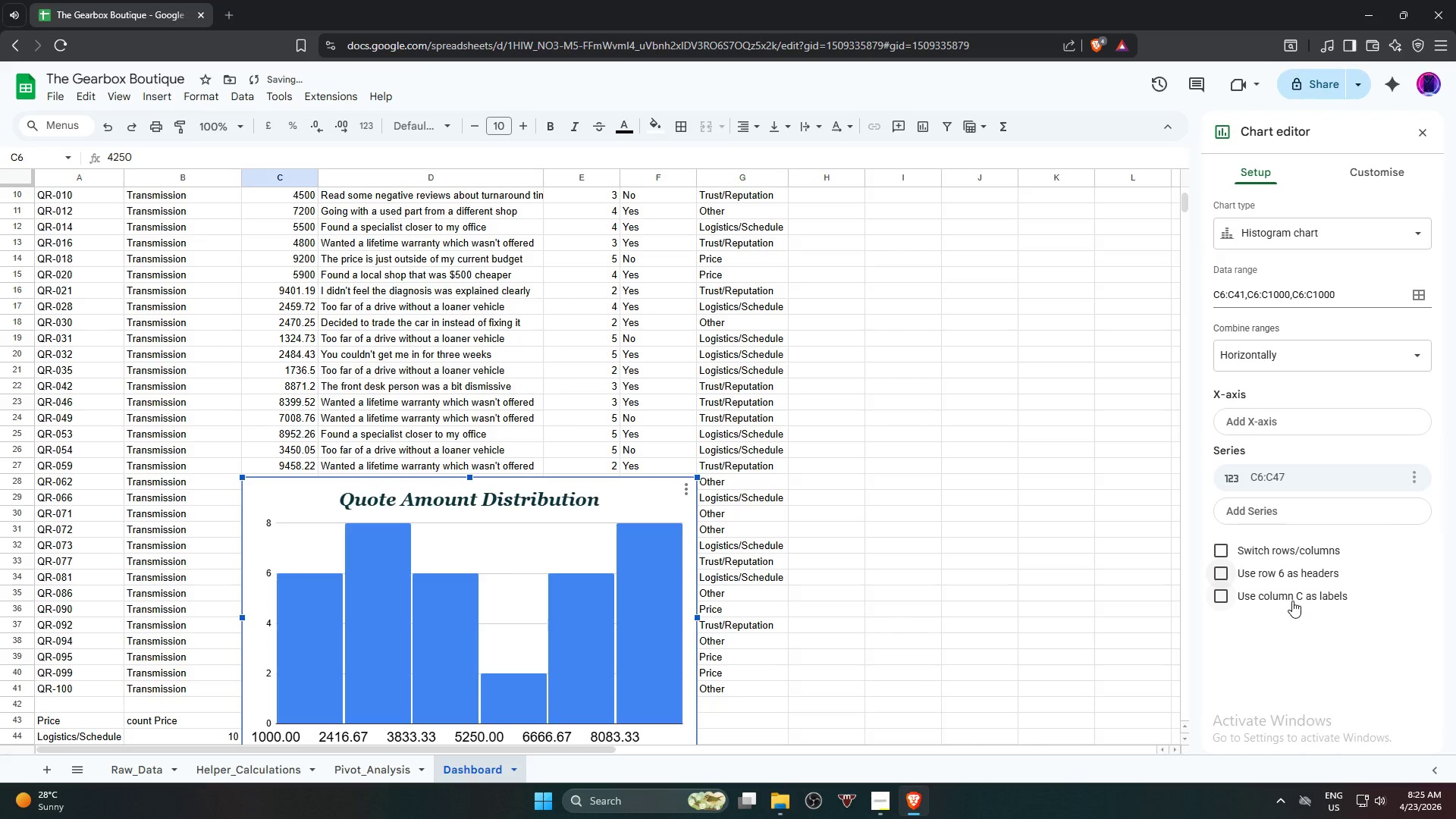 
left_click([1292, 601])
 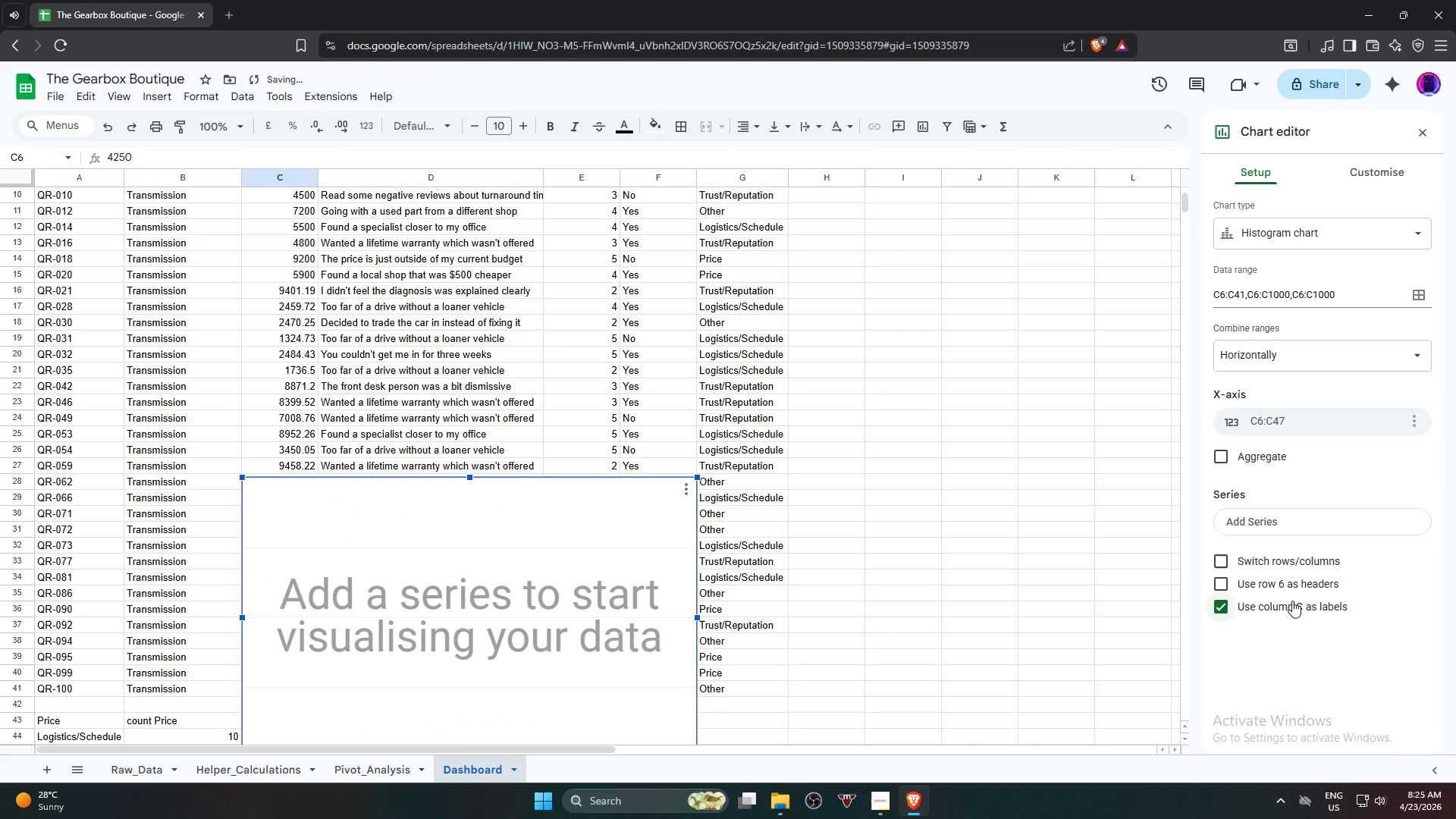 
left_click([1292, 601])
 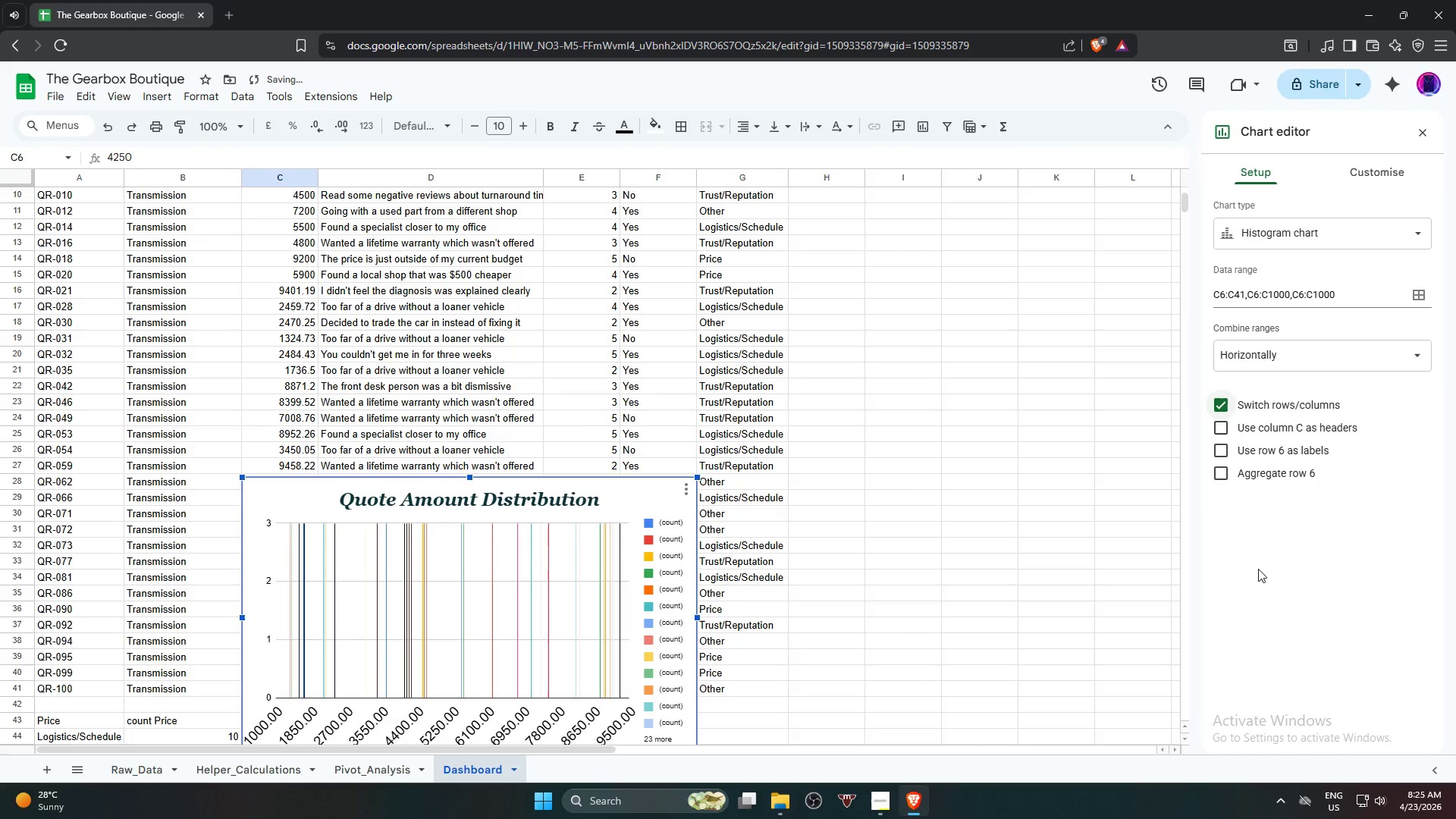 
scroll: coordinate [595, 605], scroll_direction: down, amount: 1.0
 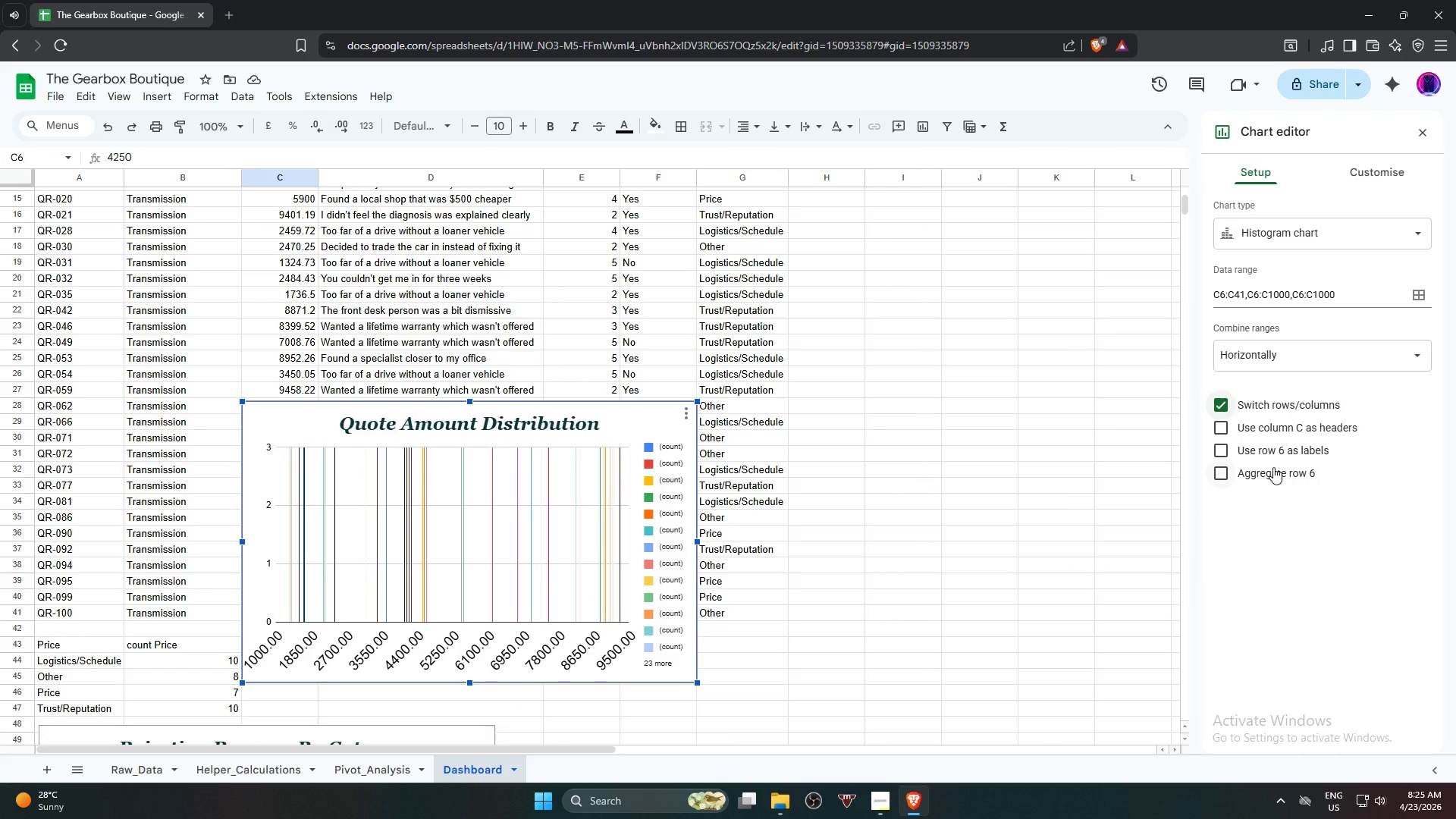 
left_click([1289, 399])
 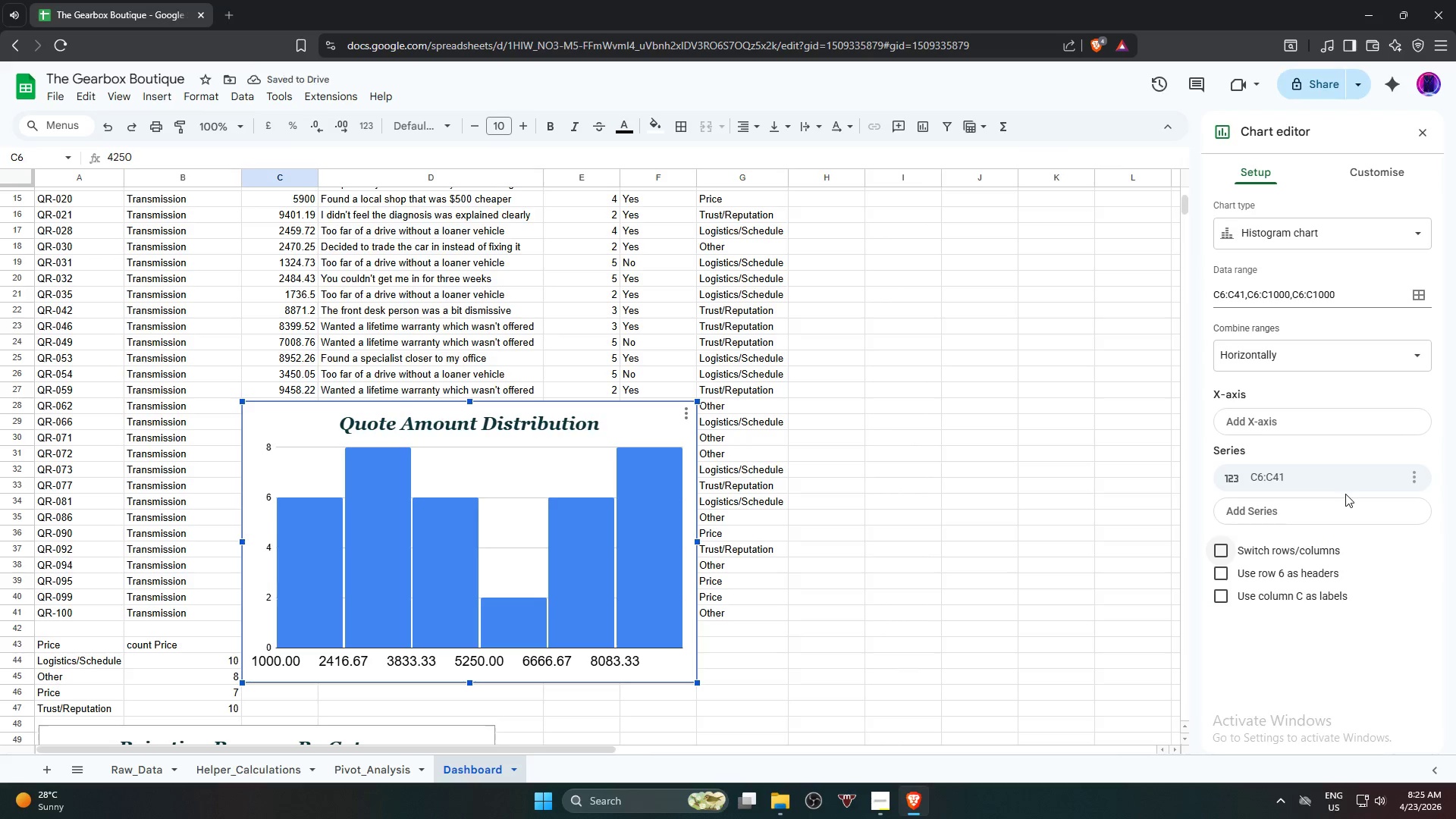 
left_click([1346, 507])
 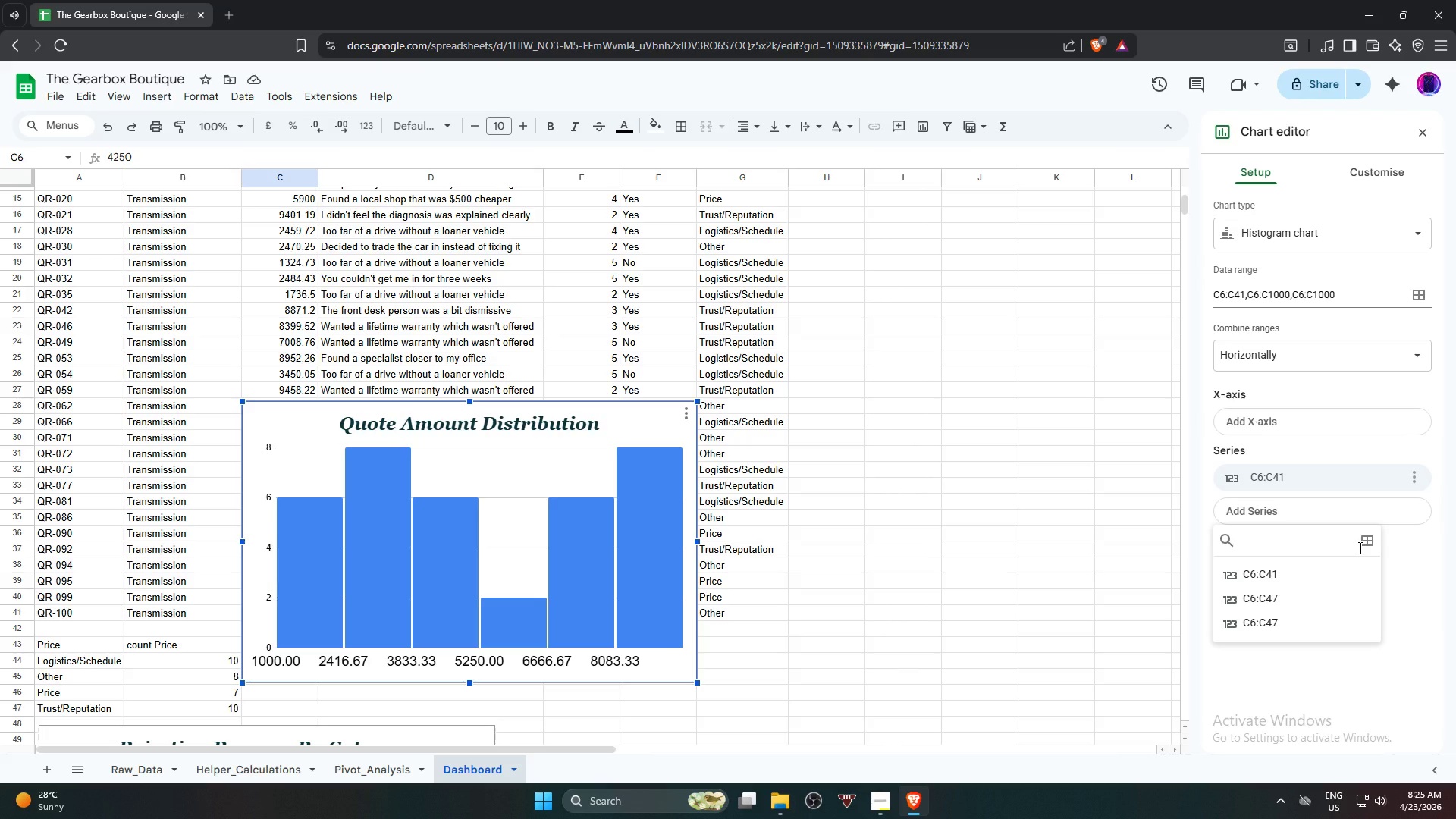 
scroll: coordinate [695, 413], scroll_direction: up, amount: 4.0
 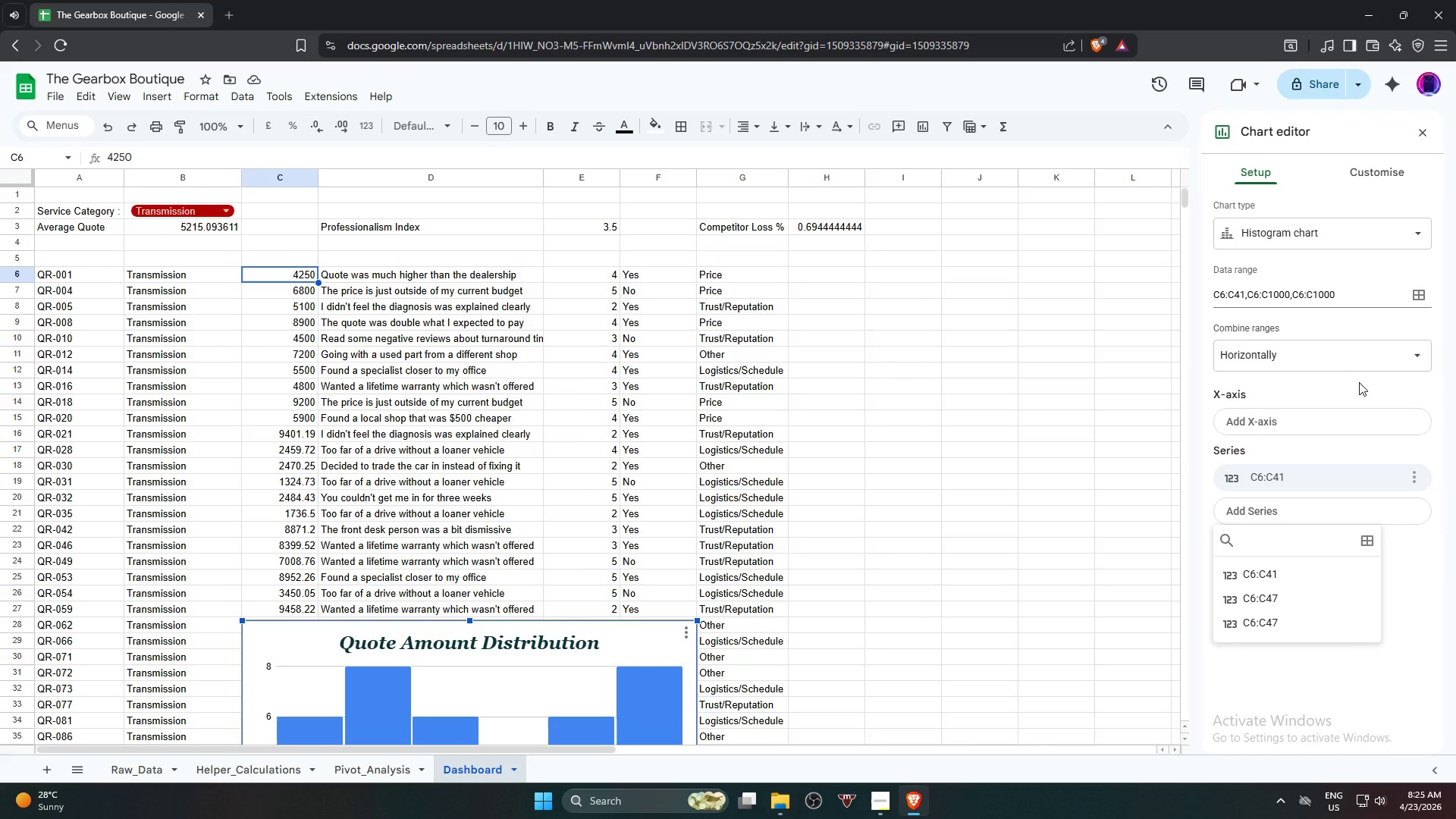 
wait(7.2)
 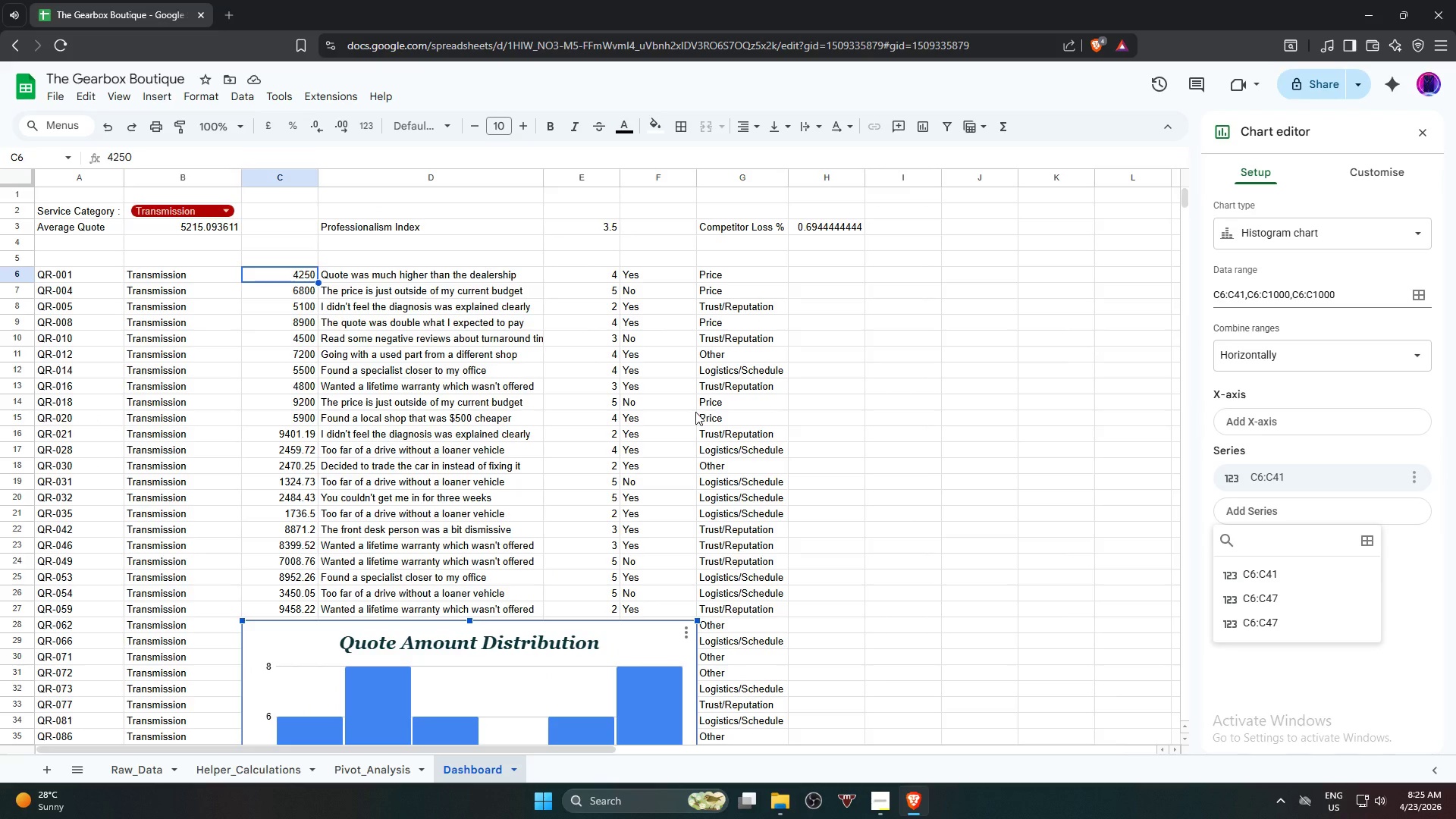 
left_click([1302, 419])
 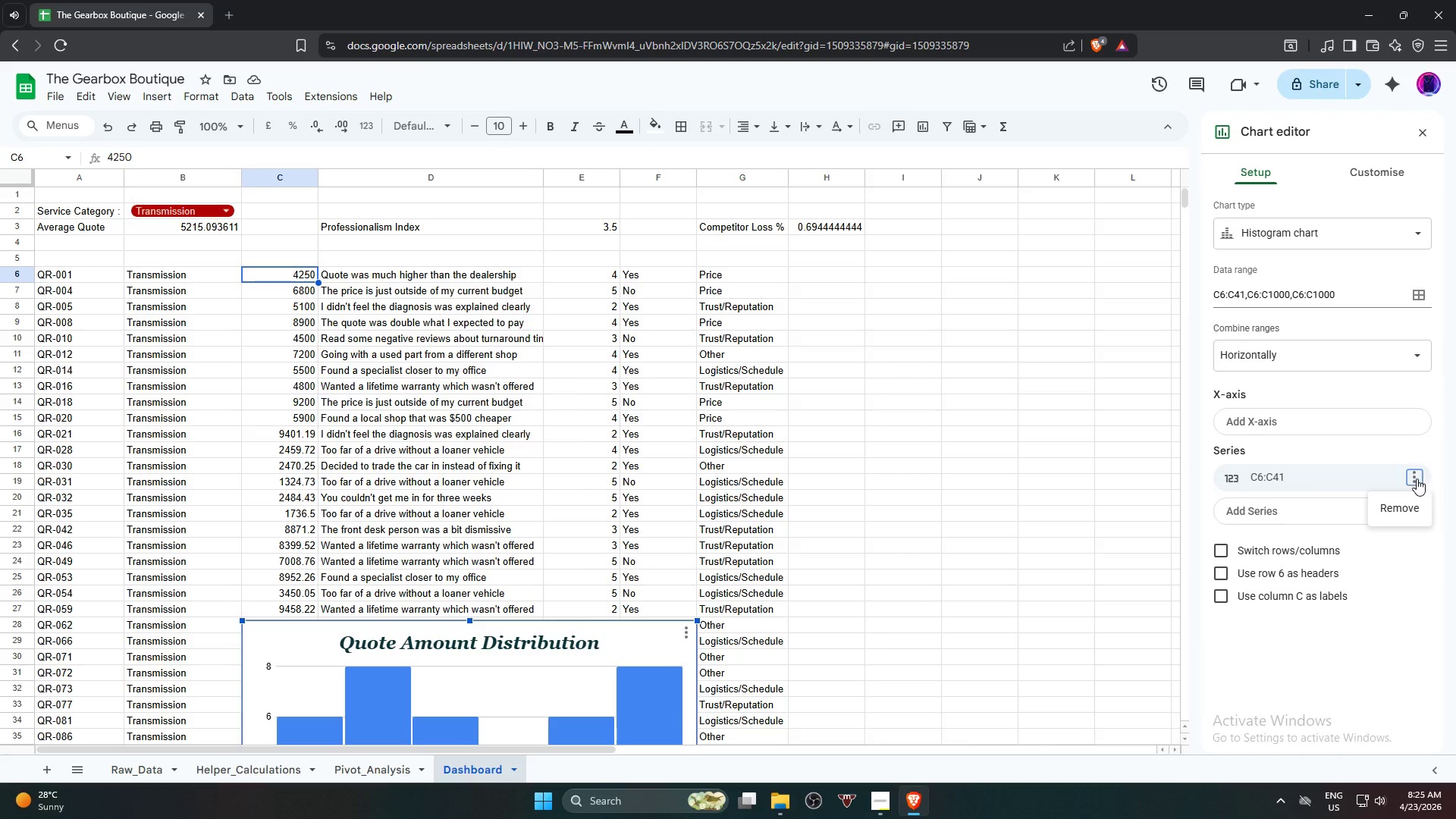 
left_click([1414, 416])
 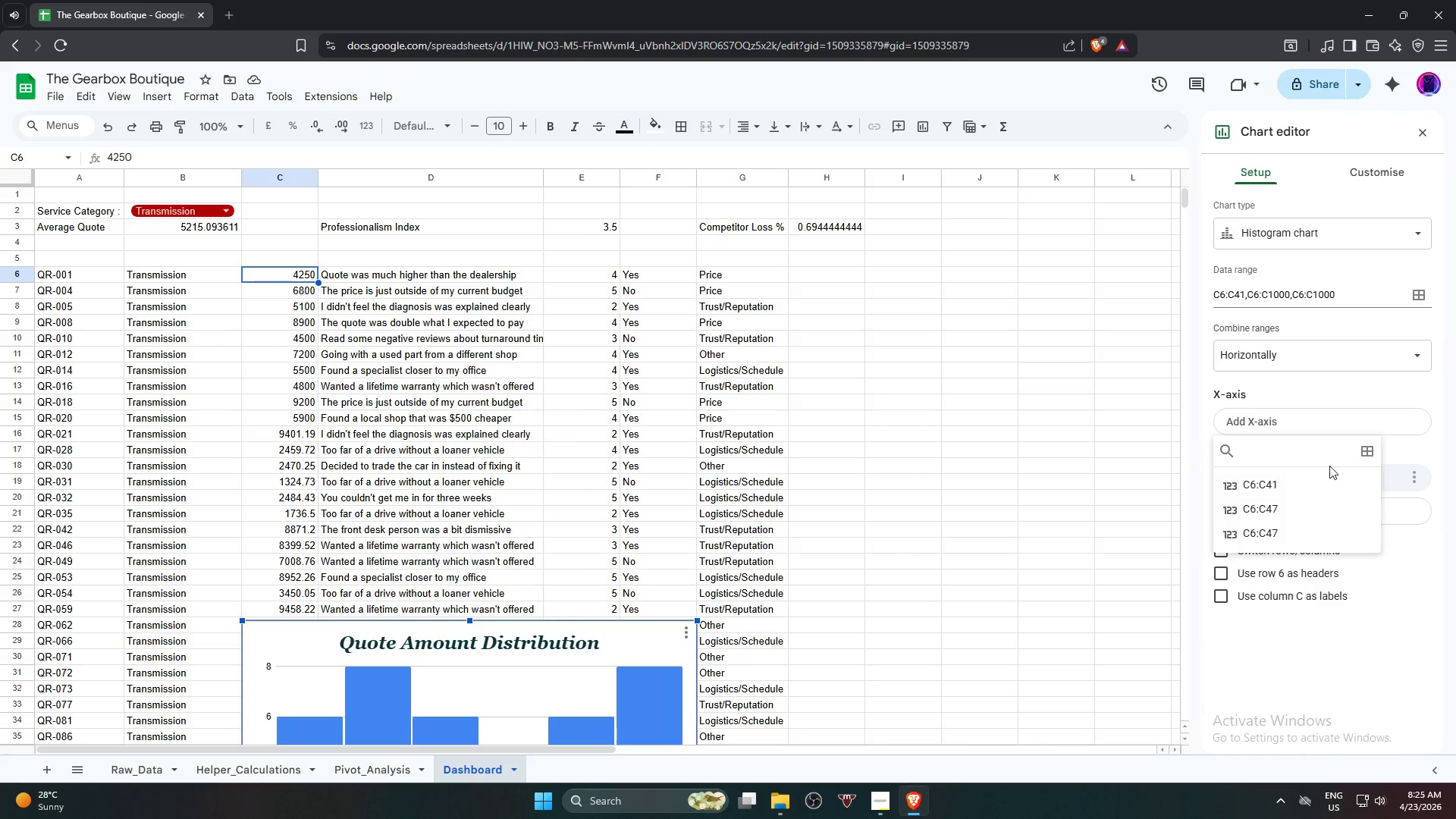 
left_click([1374, 380])
 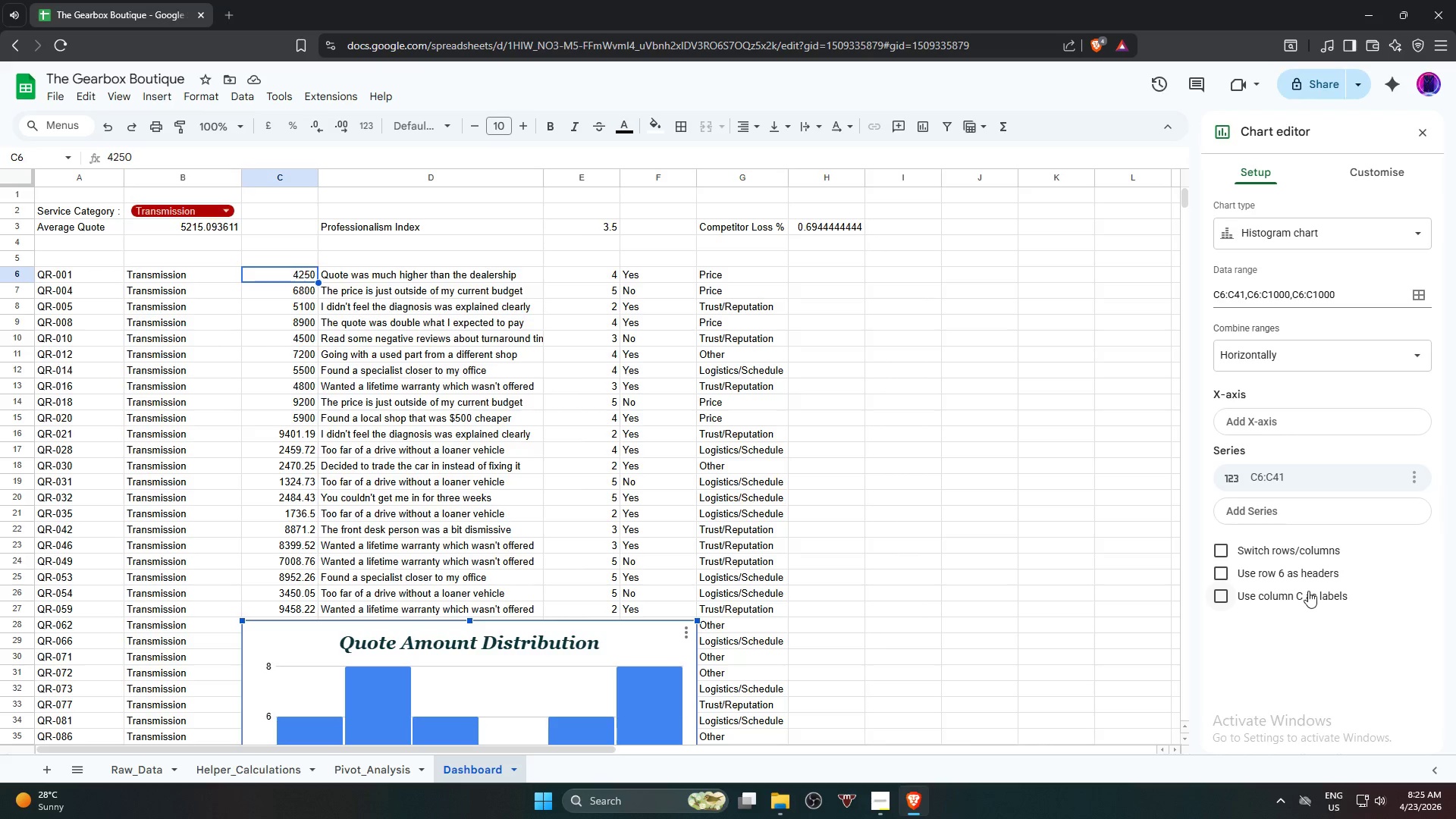 
left_click([1313, 603])
 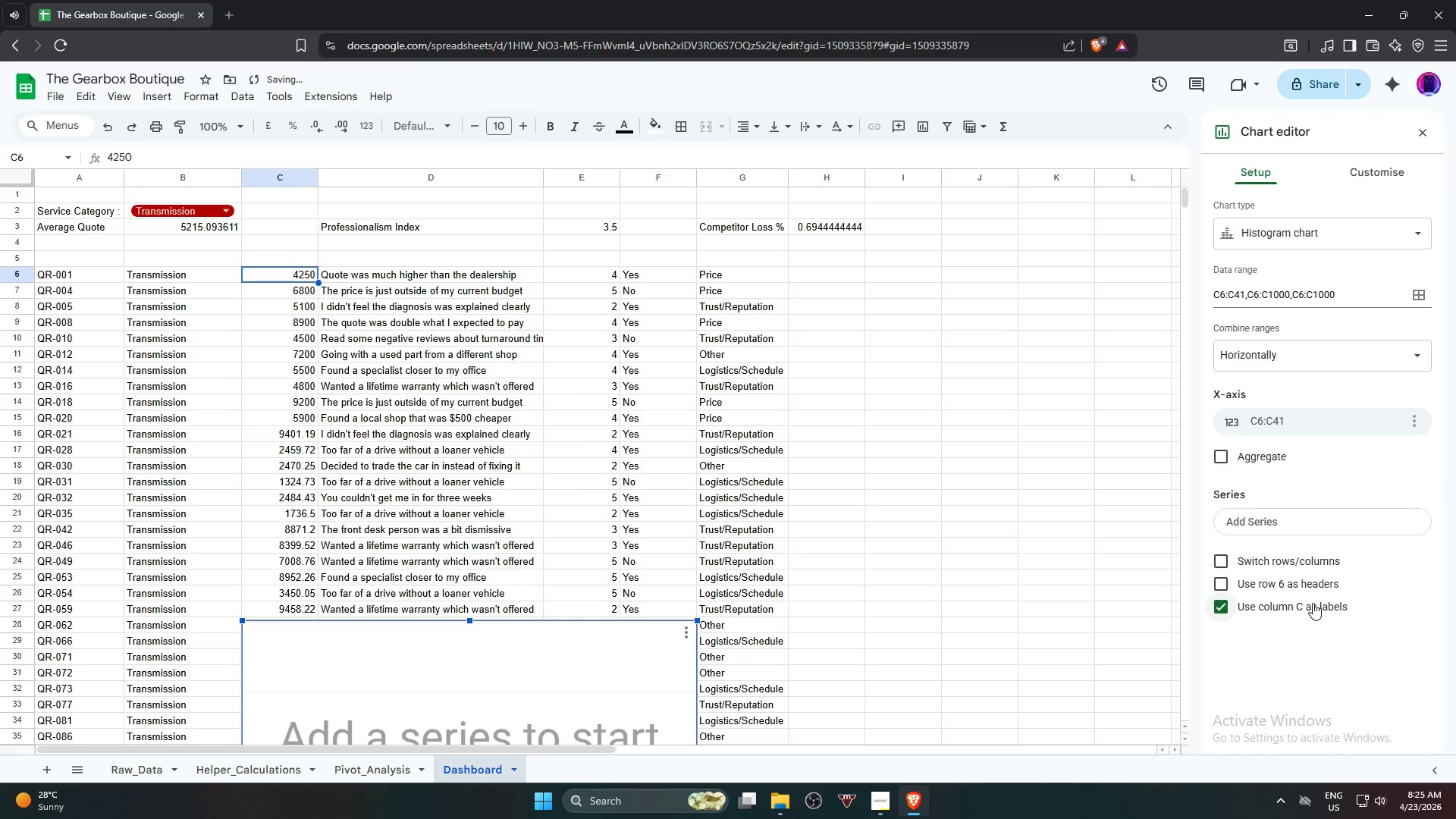 
left_click([1307, 612])
 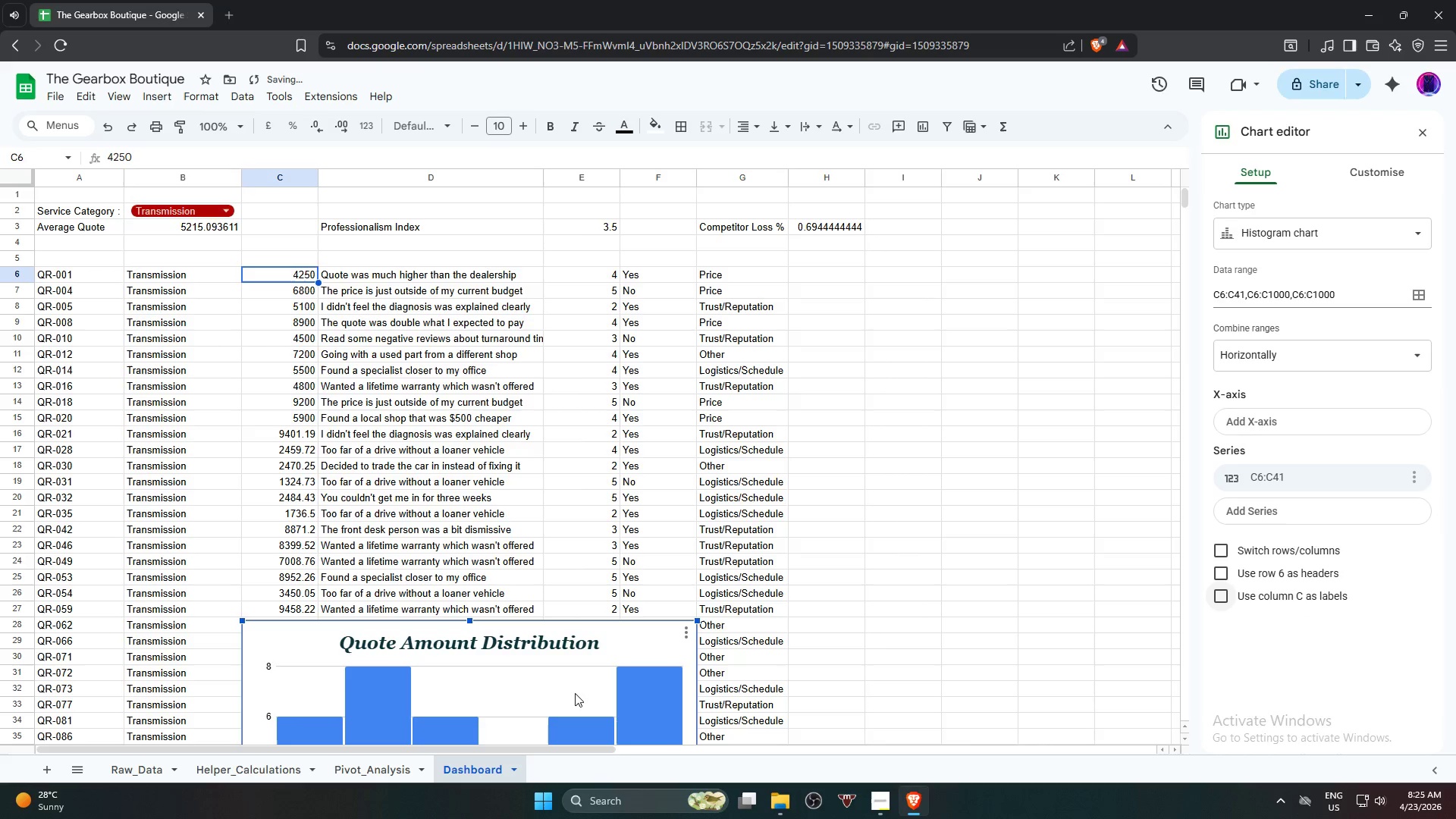 
scroll: coordinate [1018, 654], scroll_direction: down, amount: 3.0
 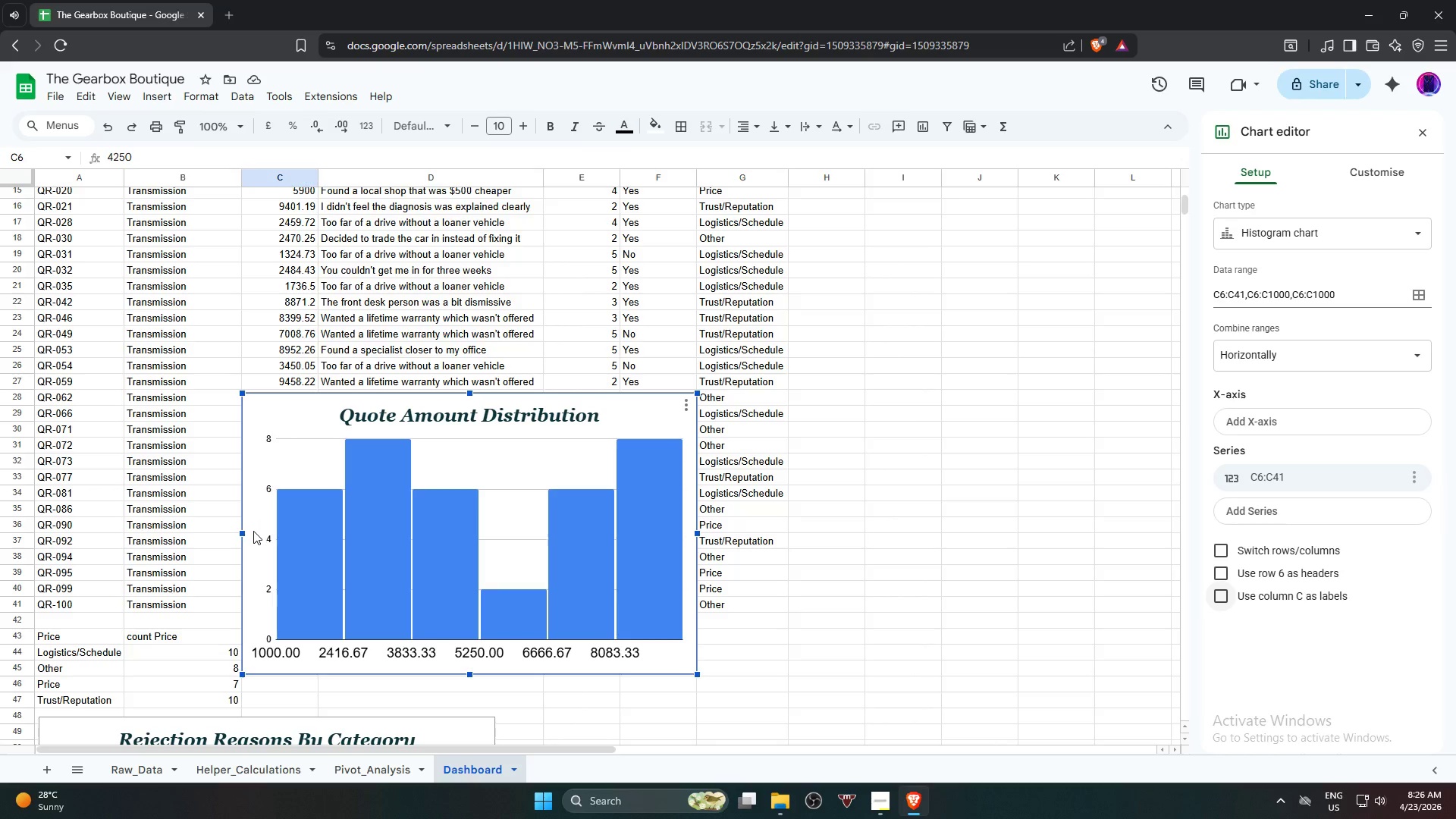 
wait(32.37)
 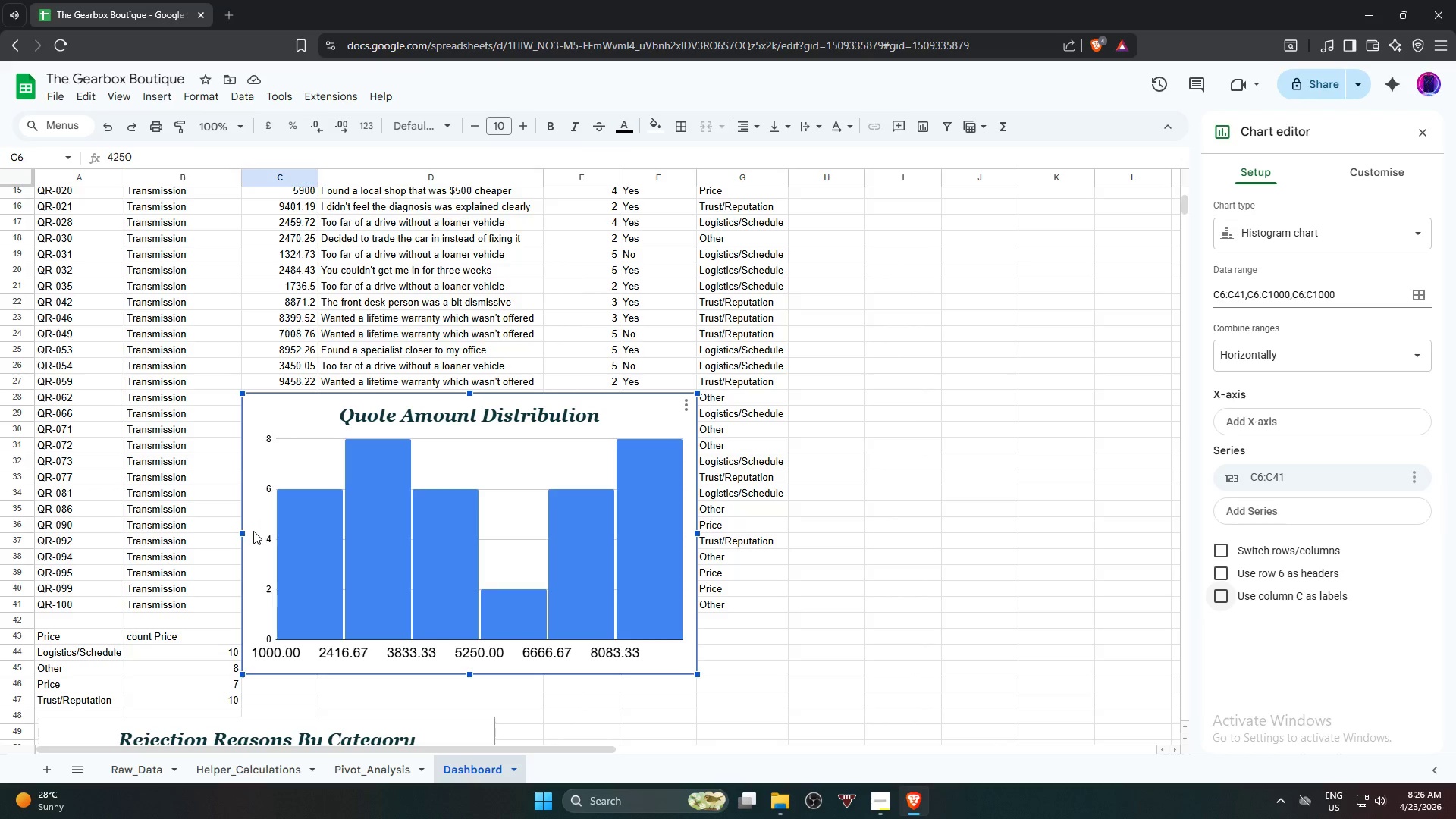 
double_click([506, 667])
 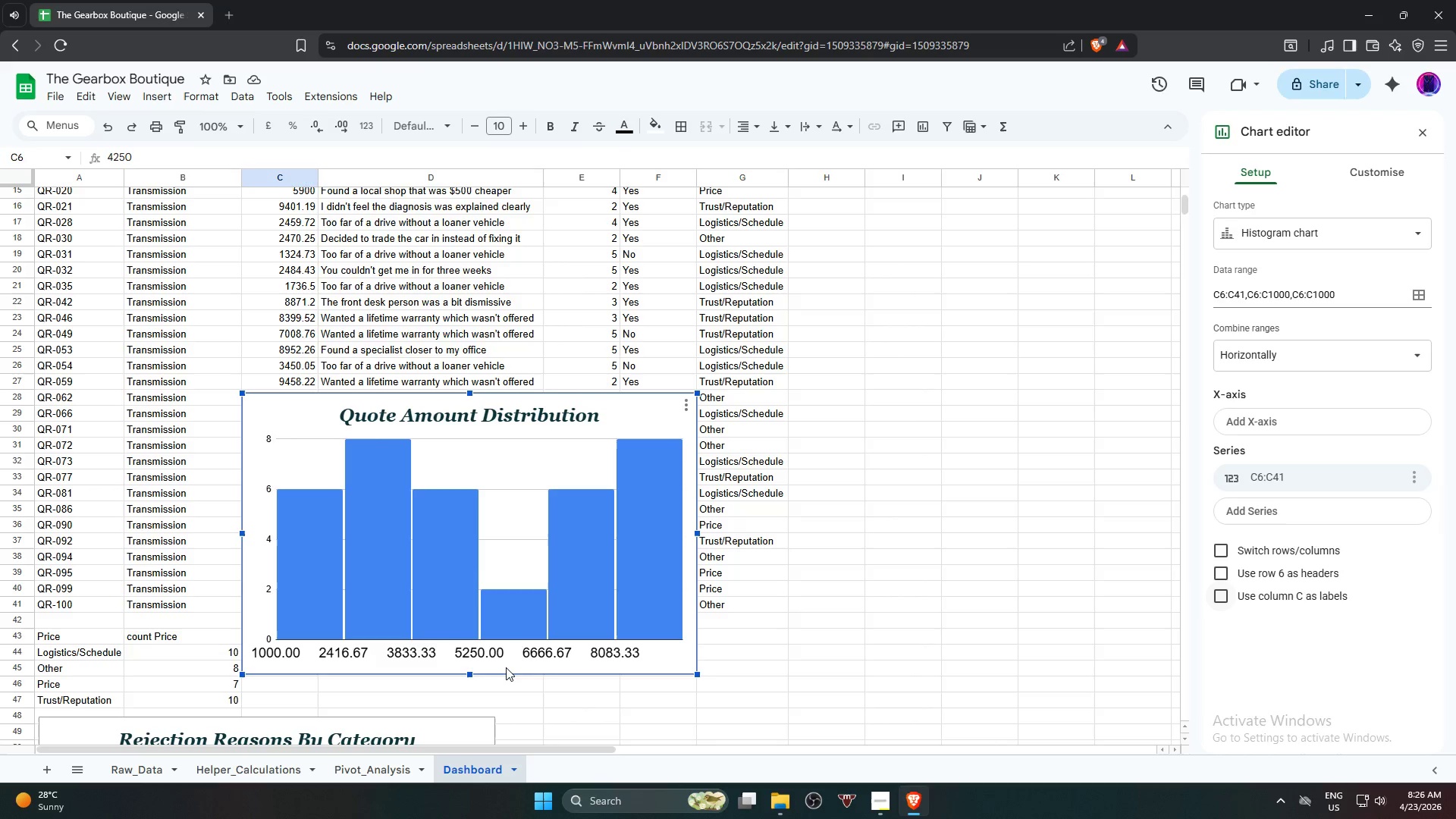 
right_click([506, 667])
 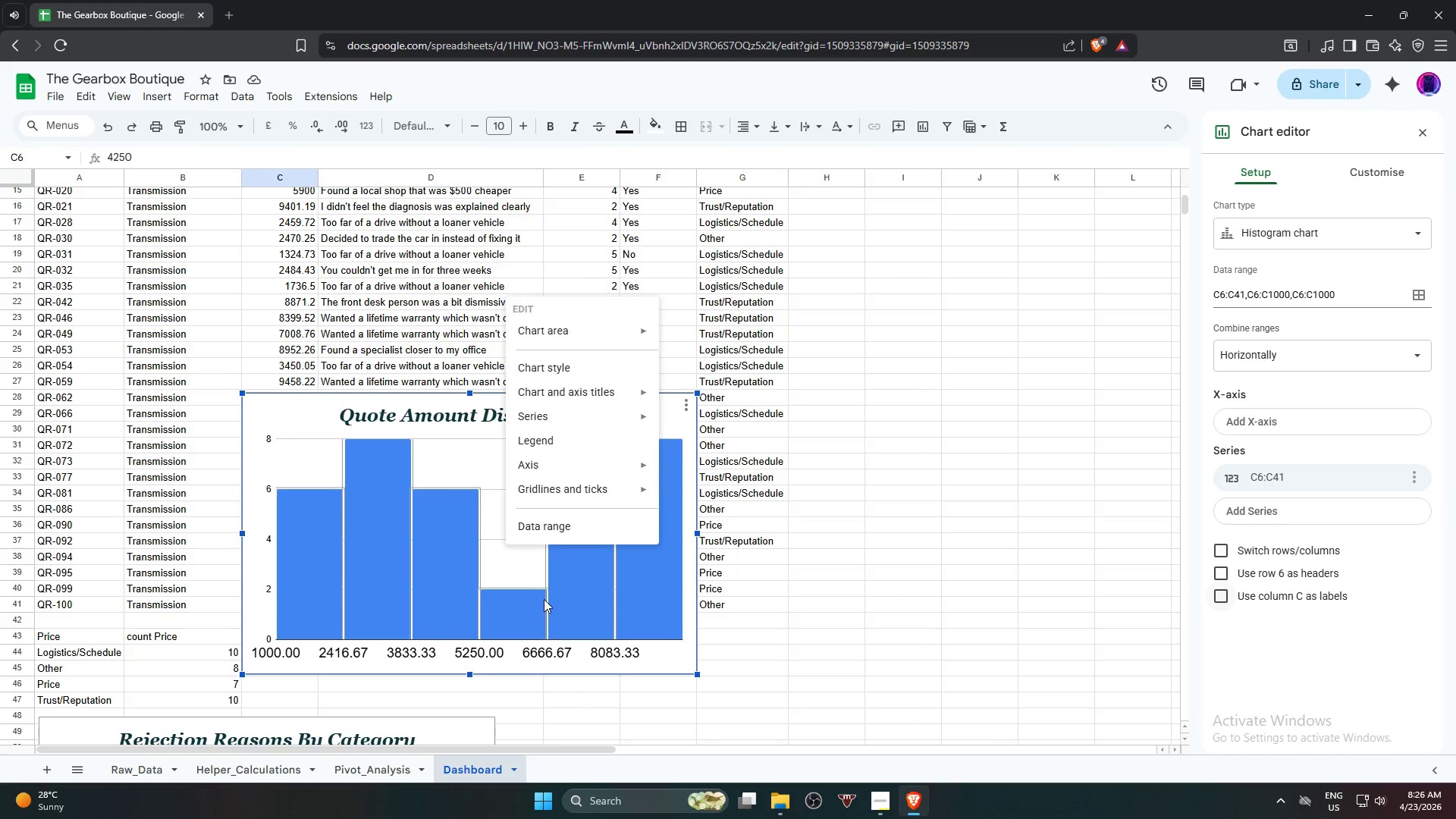 
mouse_move([647, 402])
 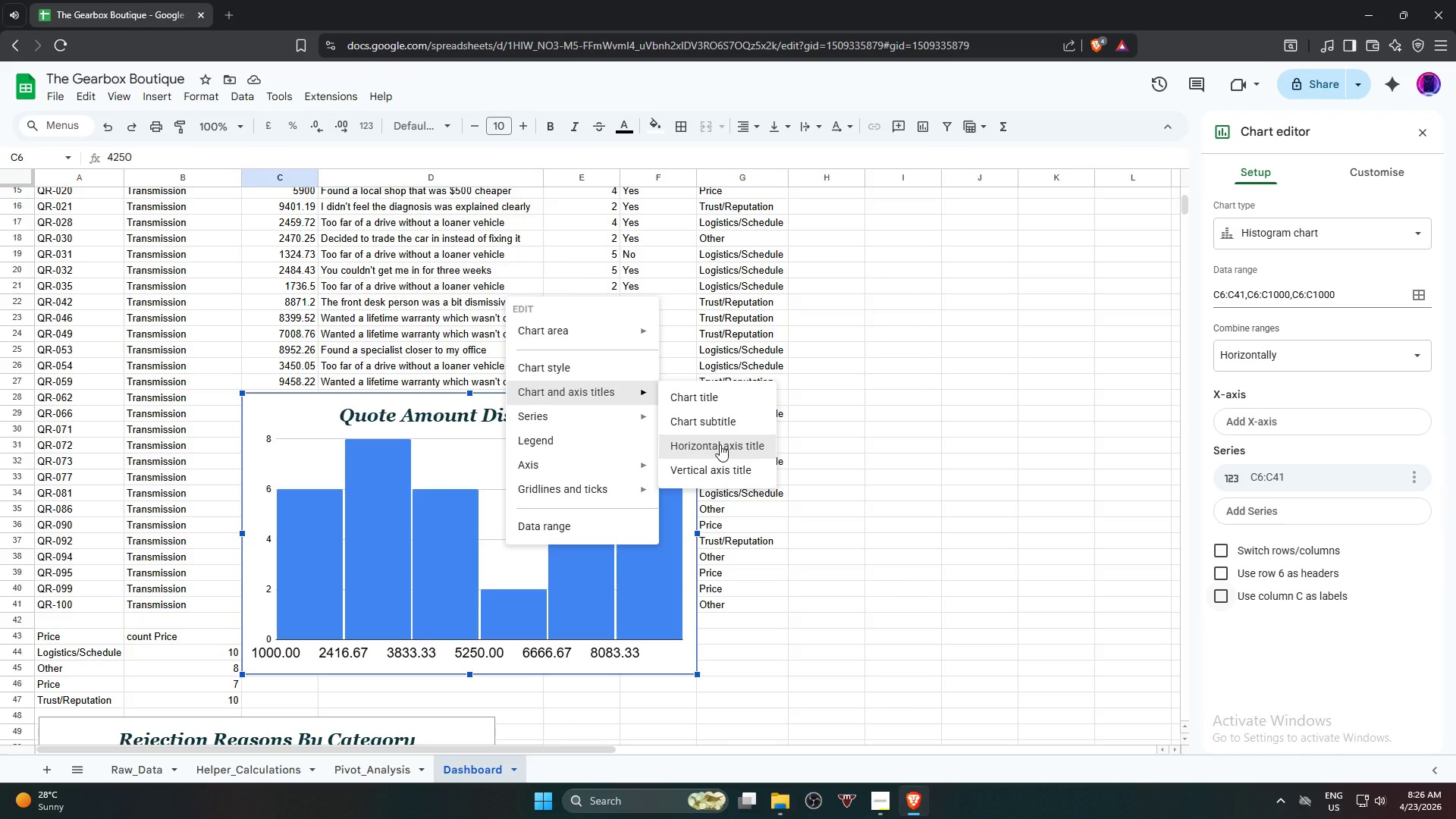 
wait(6.13)
 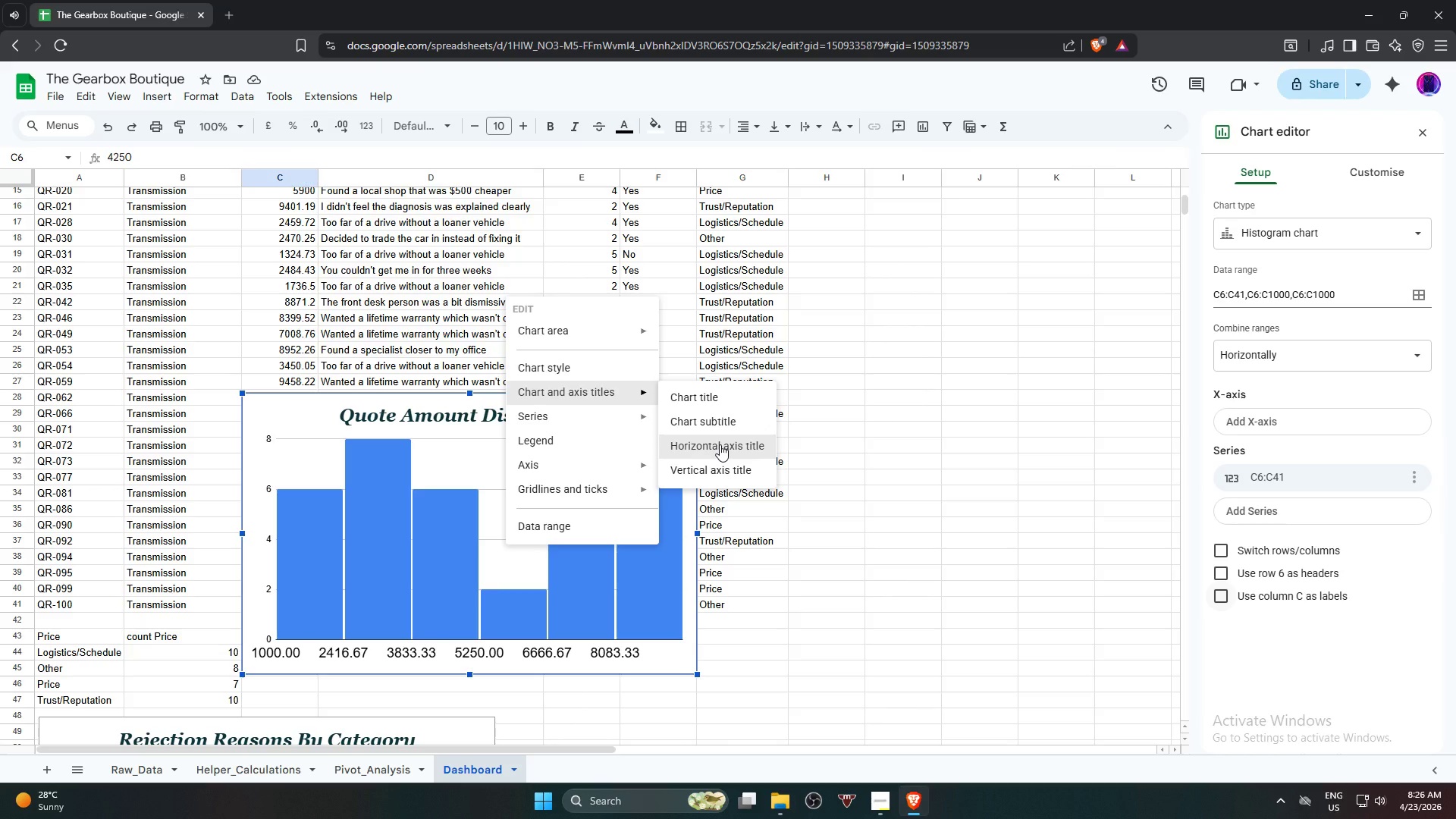 
left_click([720, 444])
 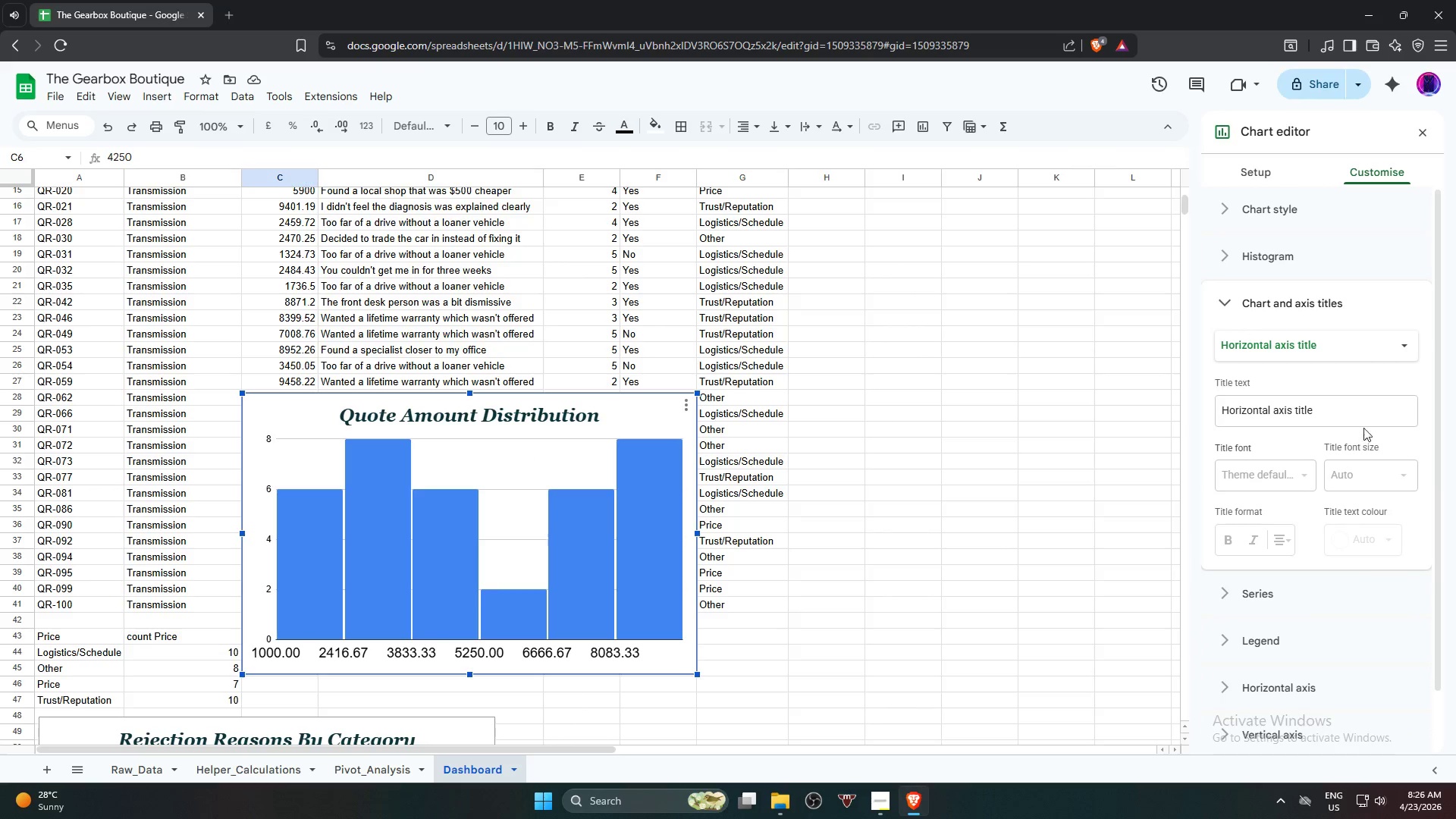 
left_click([1360, 416])
 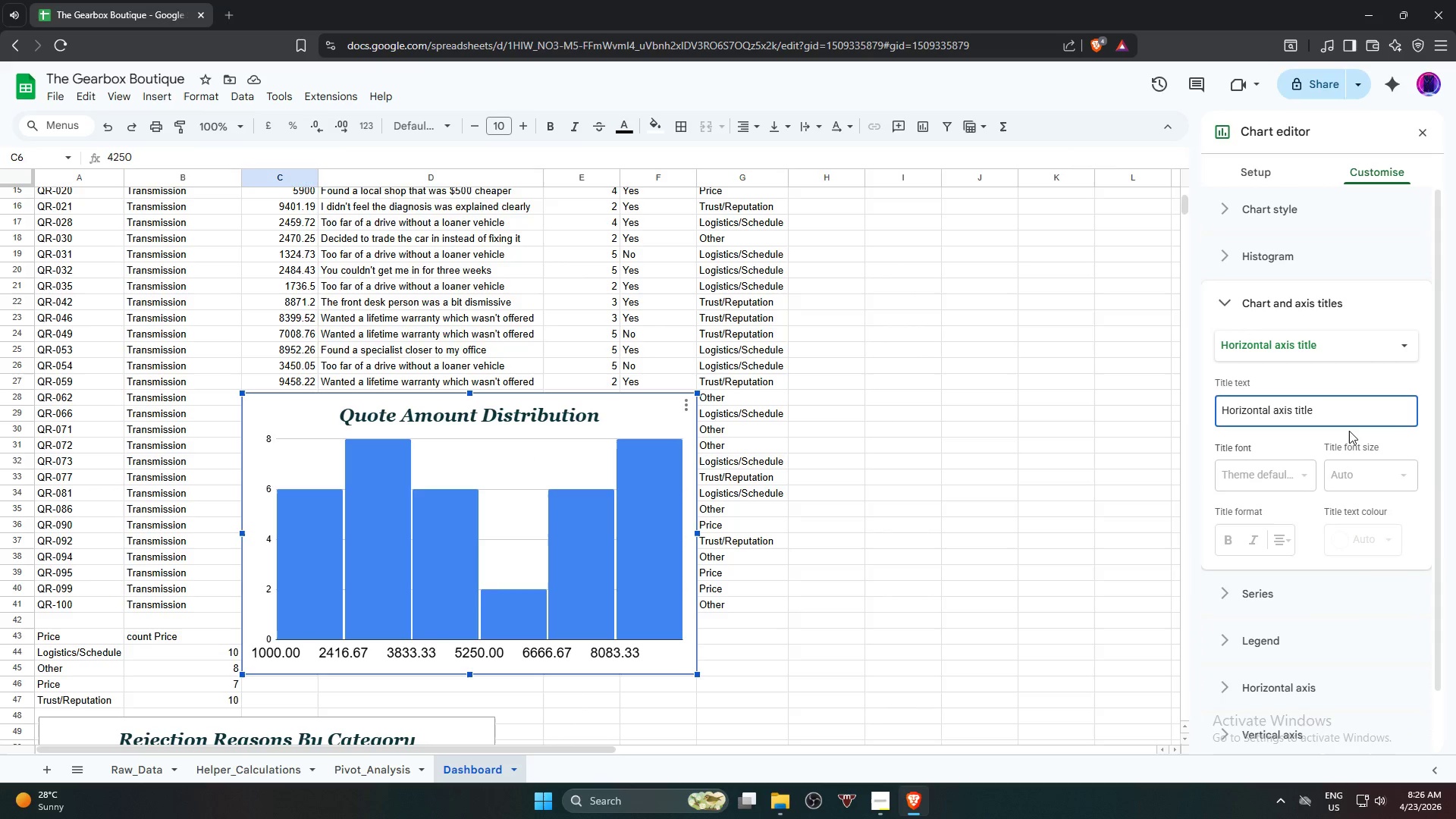 
type(Quote Amount)
 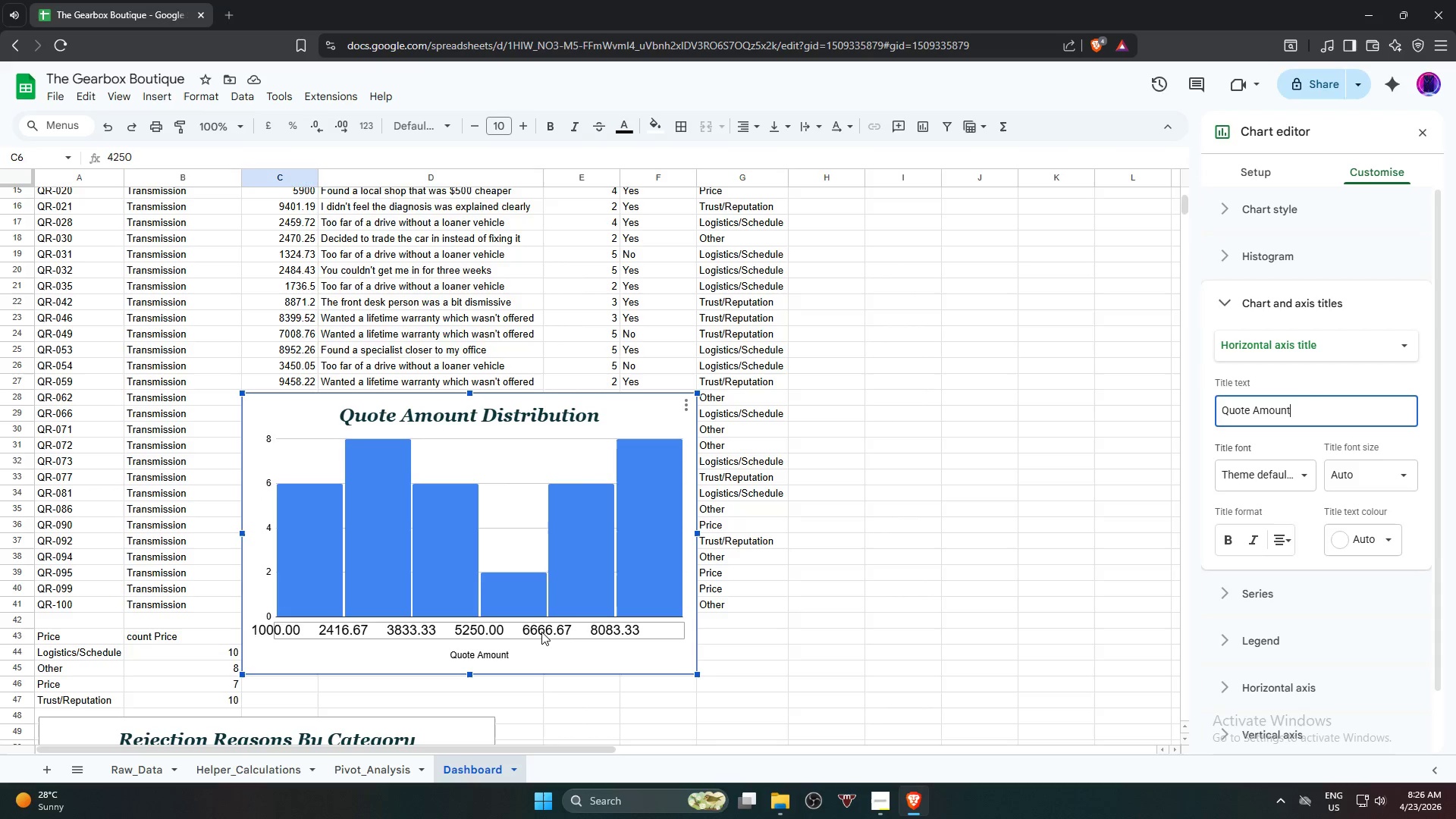 
wait(19.88)
 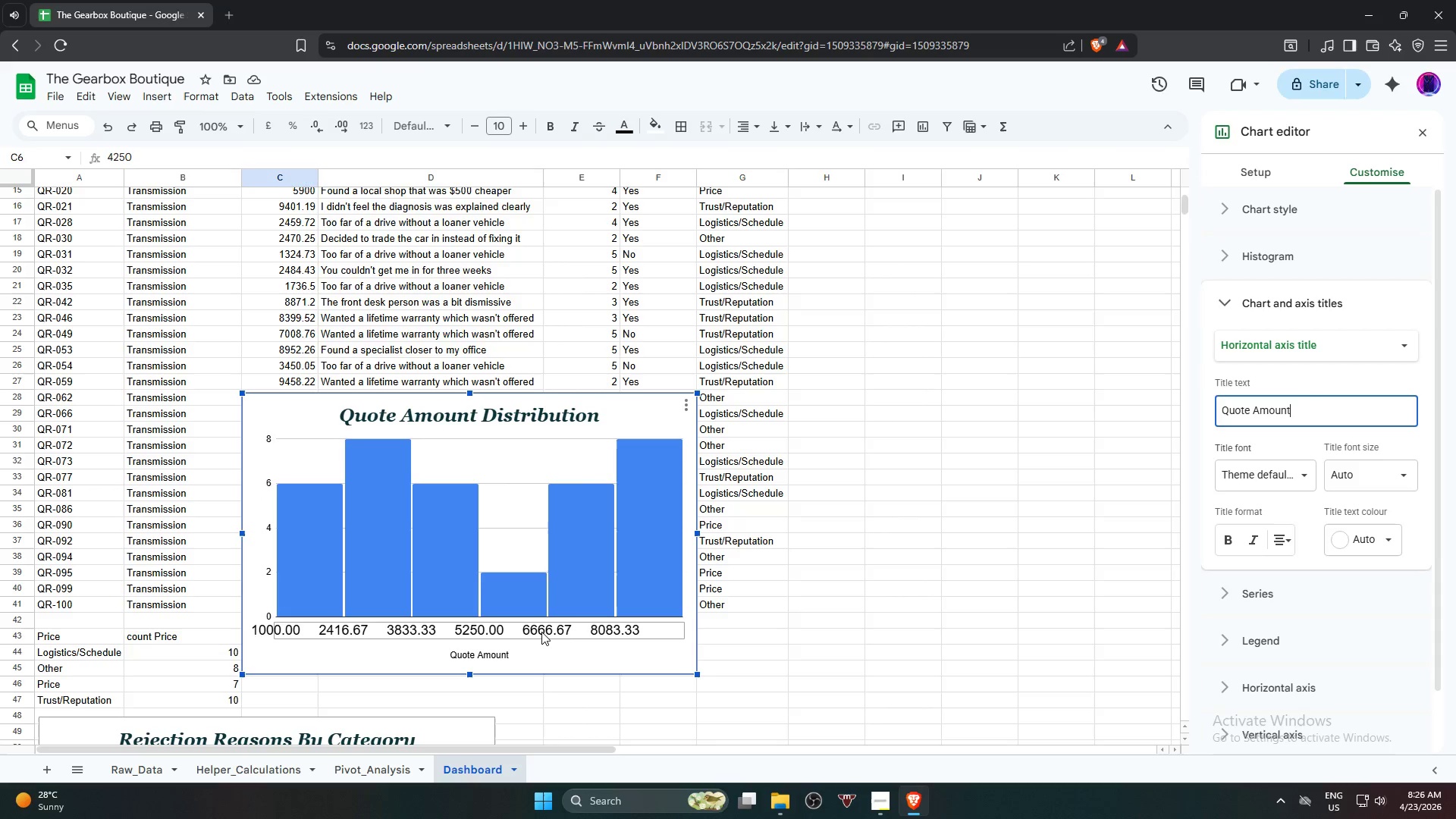 
left_click([1282, 705])
 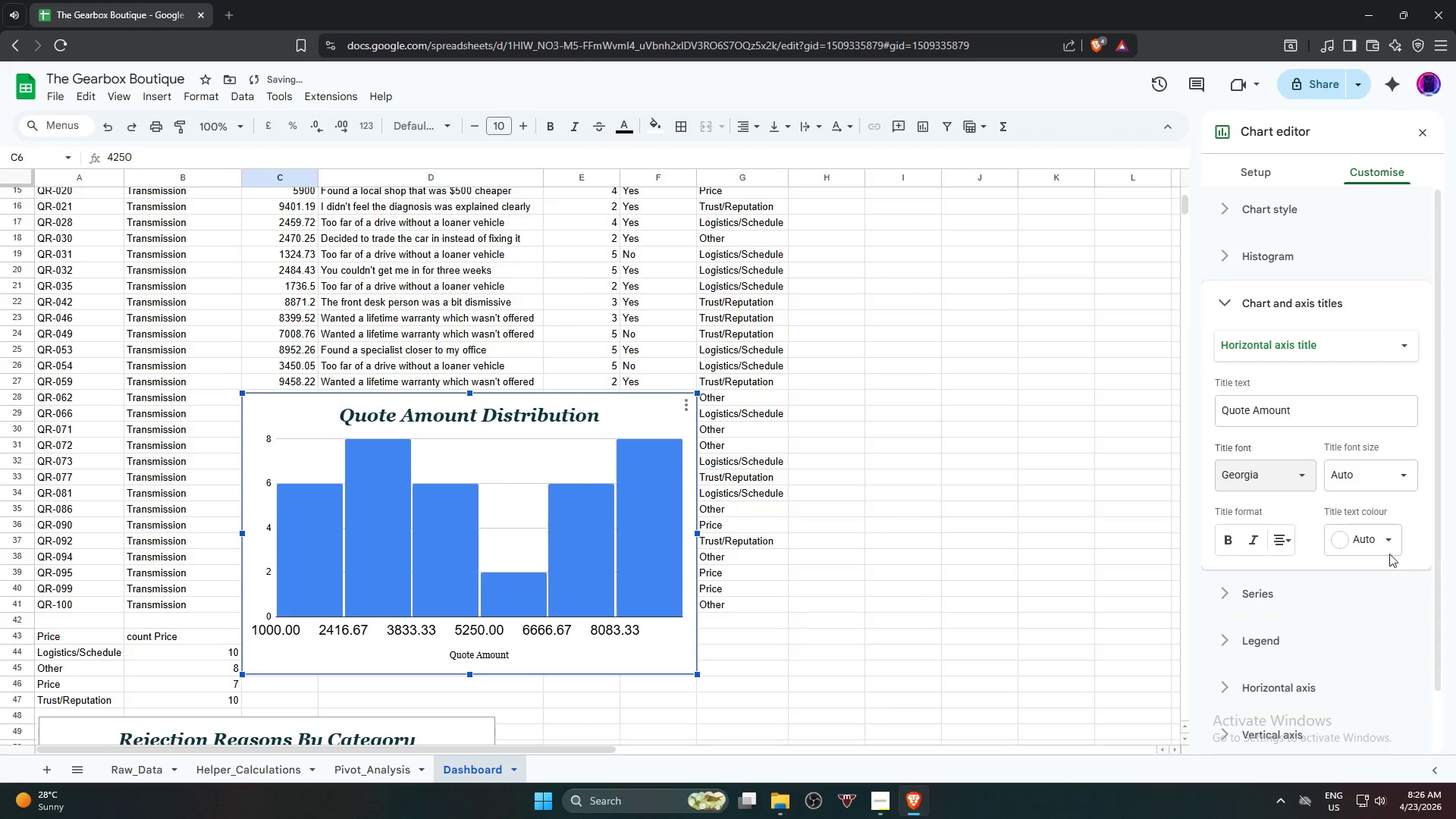 
mouse_move([1385, 497])
 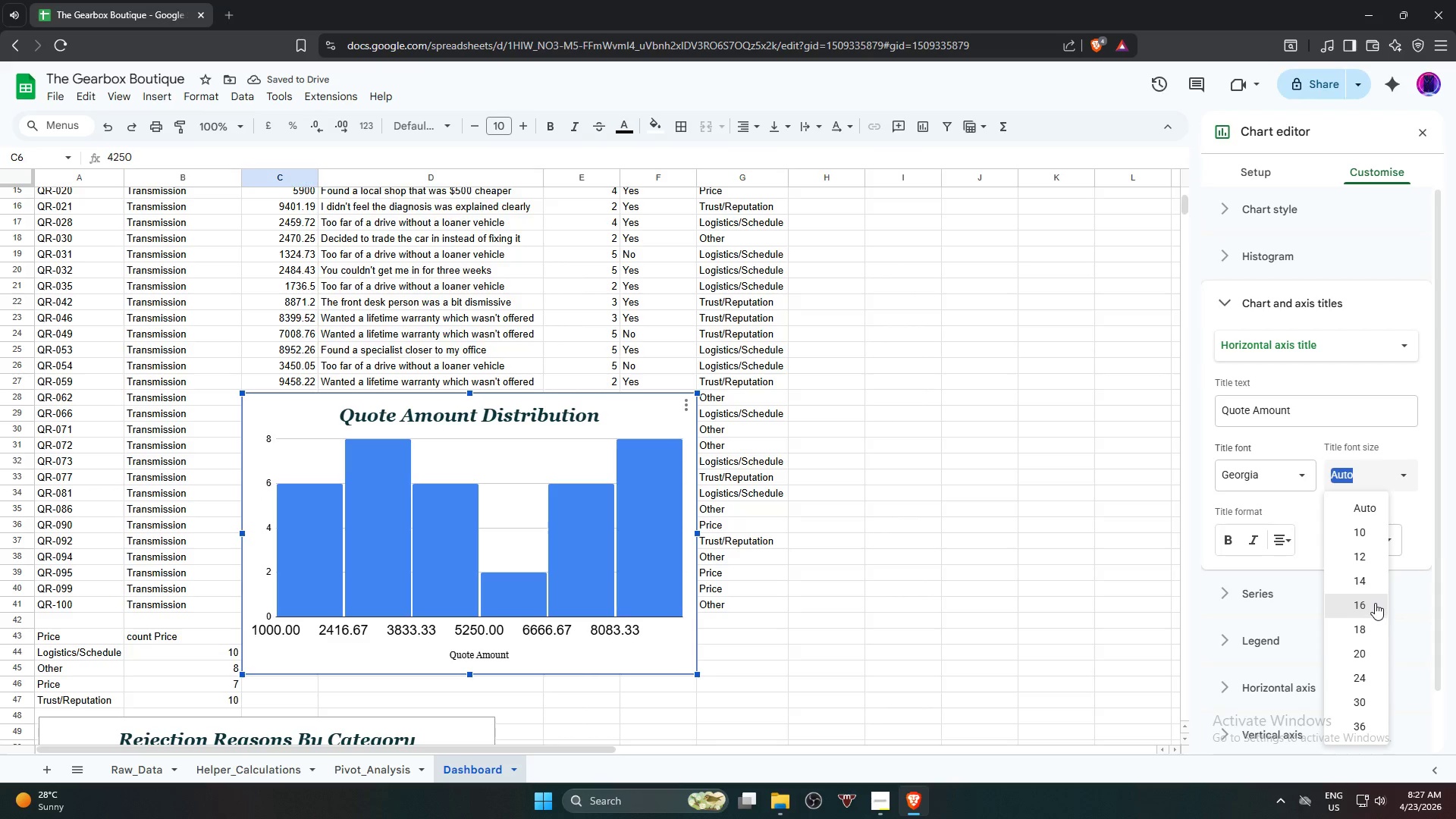 
left_click([1375, 577])
 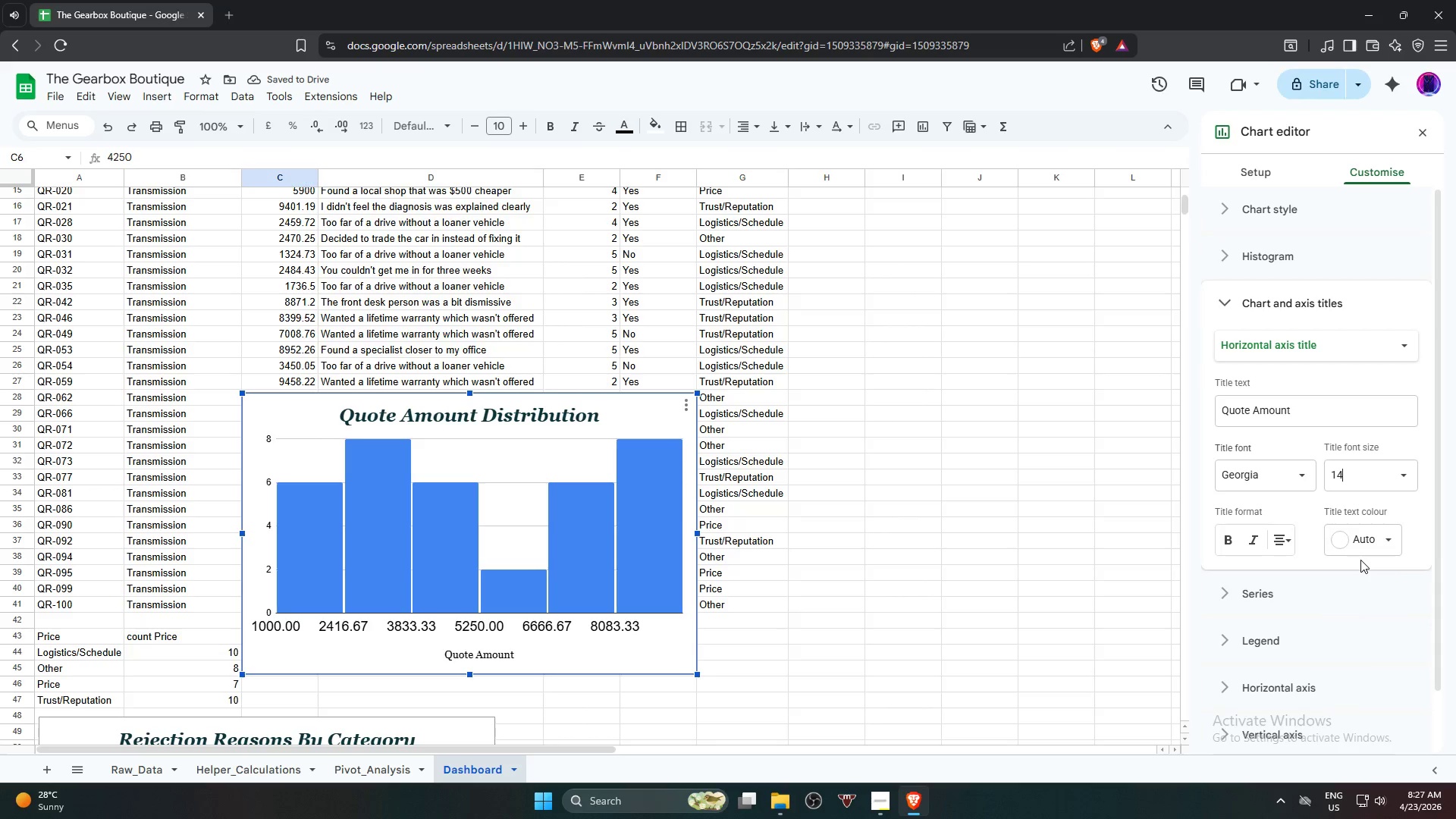 
left_click([1367, 547])
 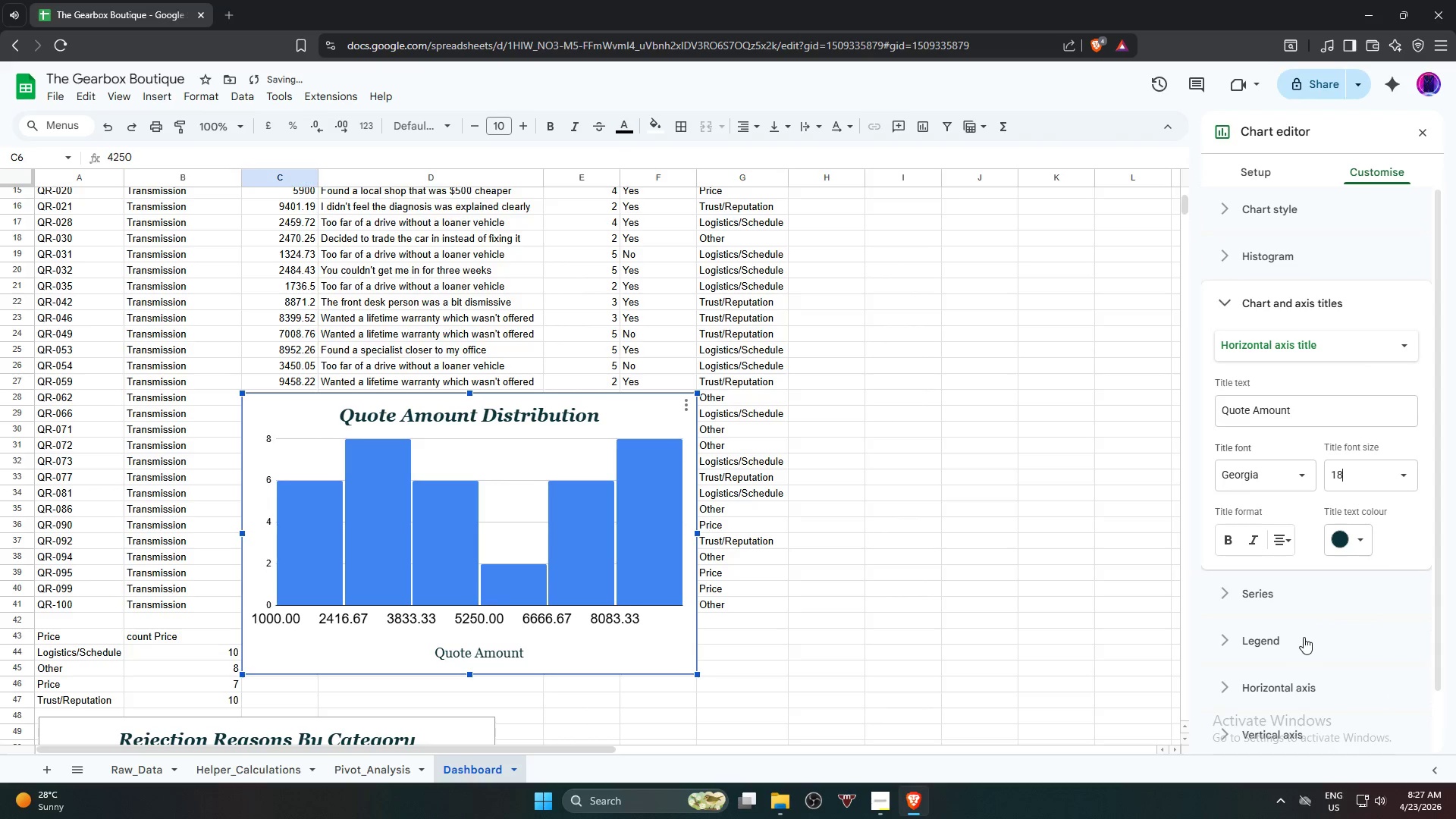 
wait(9.81)
 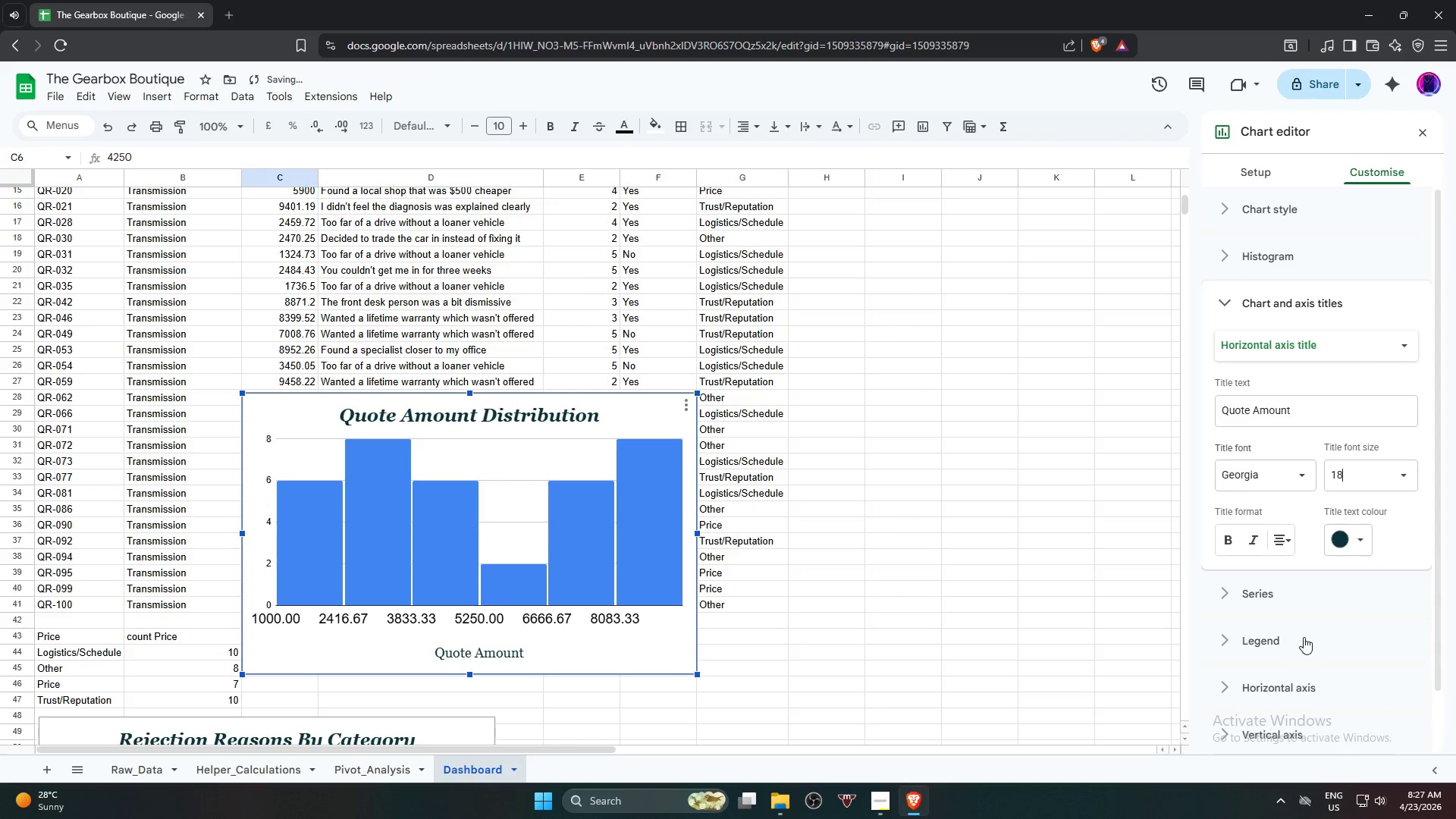 
right_click([635, 641])
 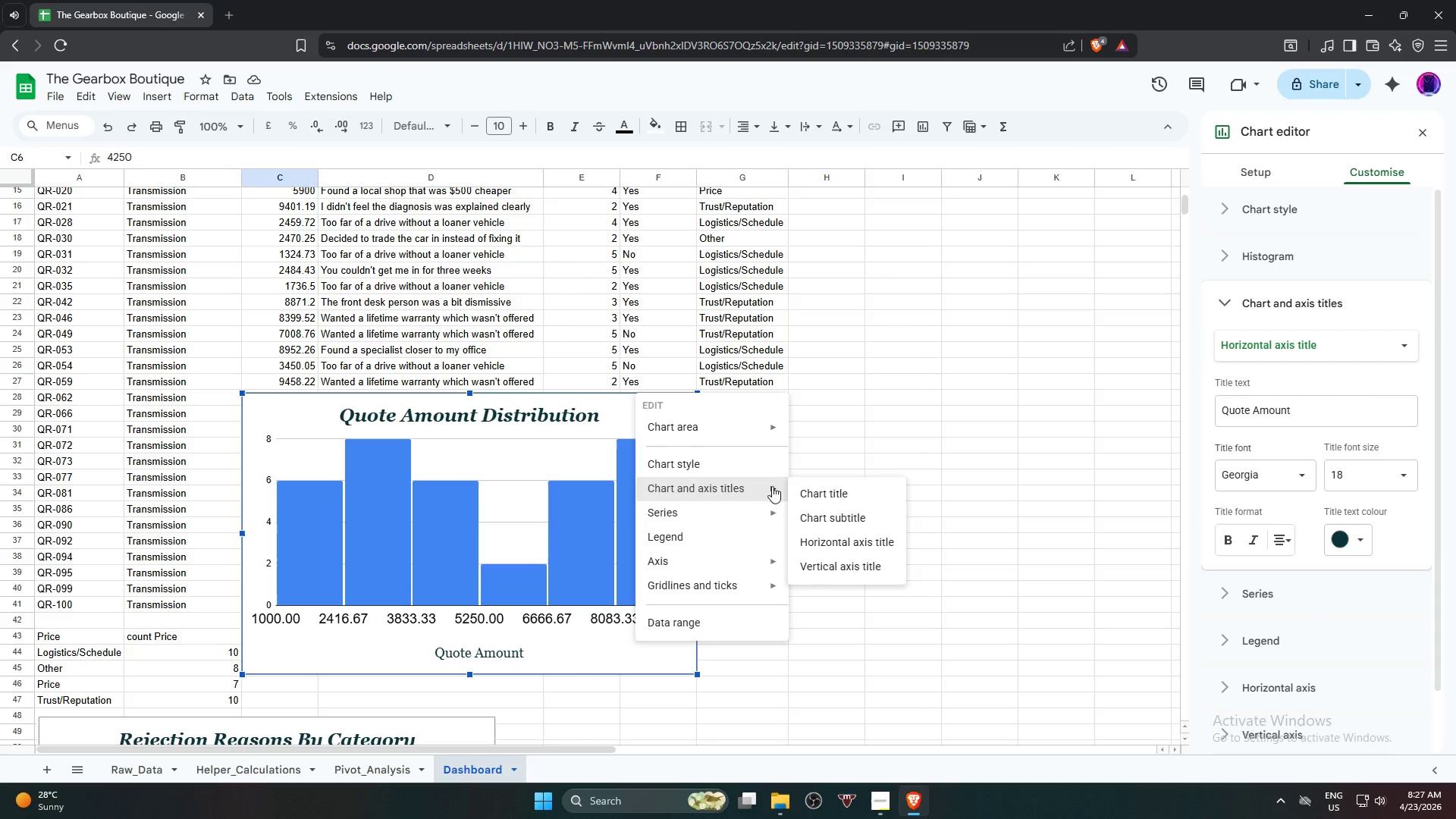 
left_click([874, 563])
 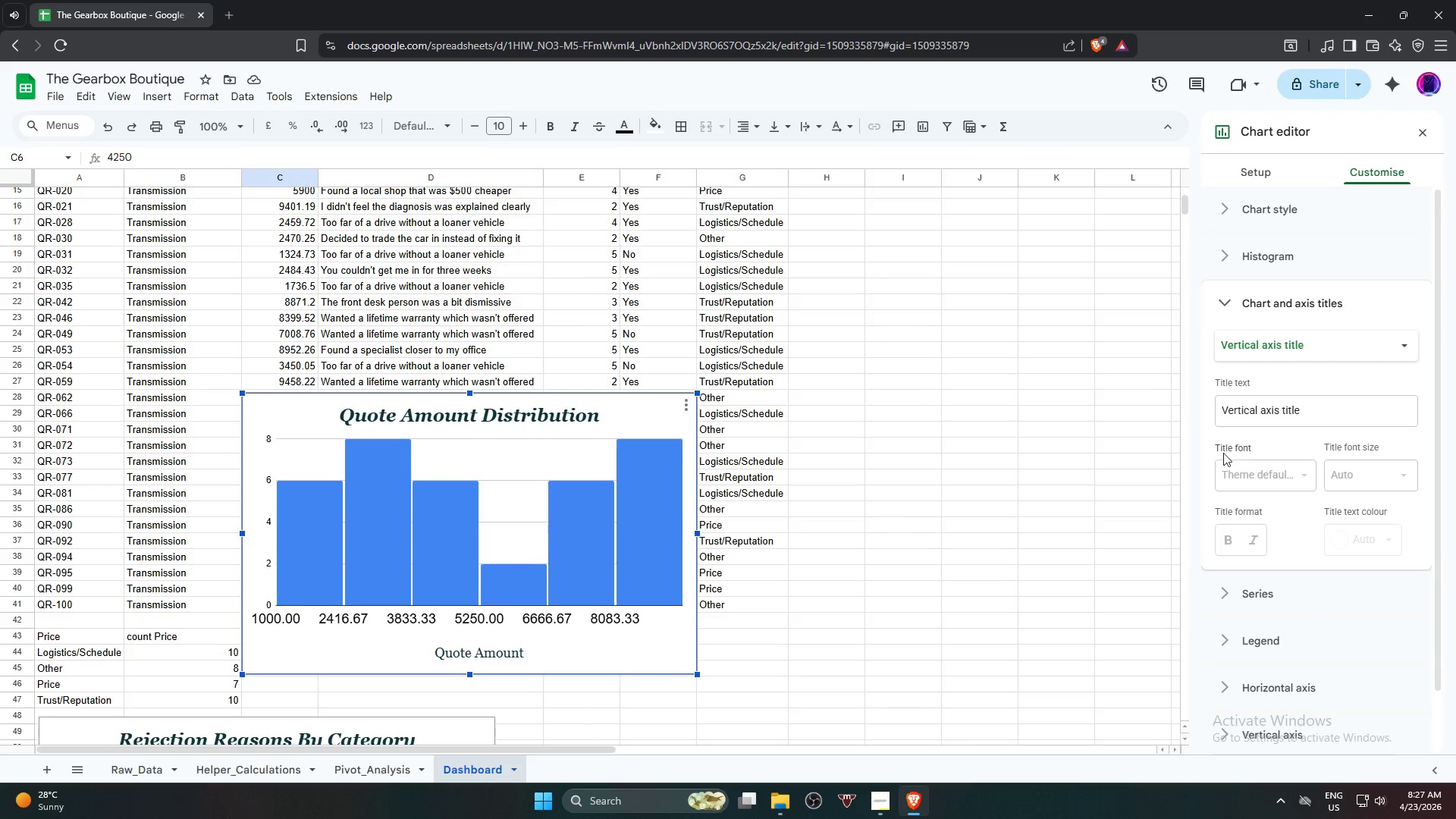 
left_click([1310, 411])
 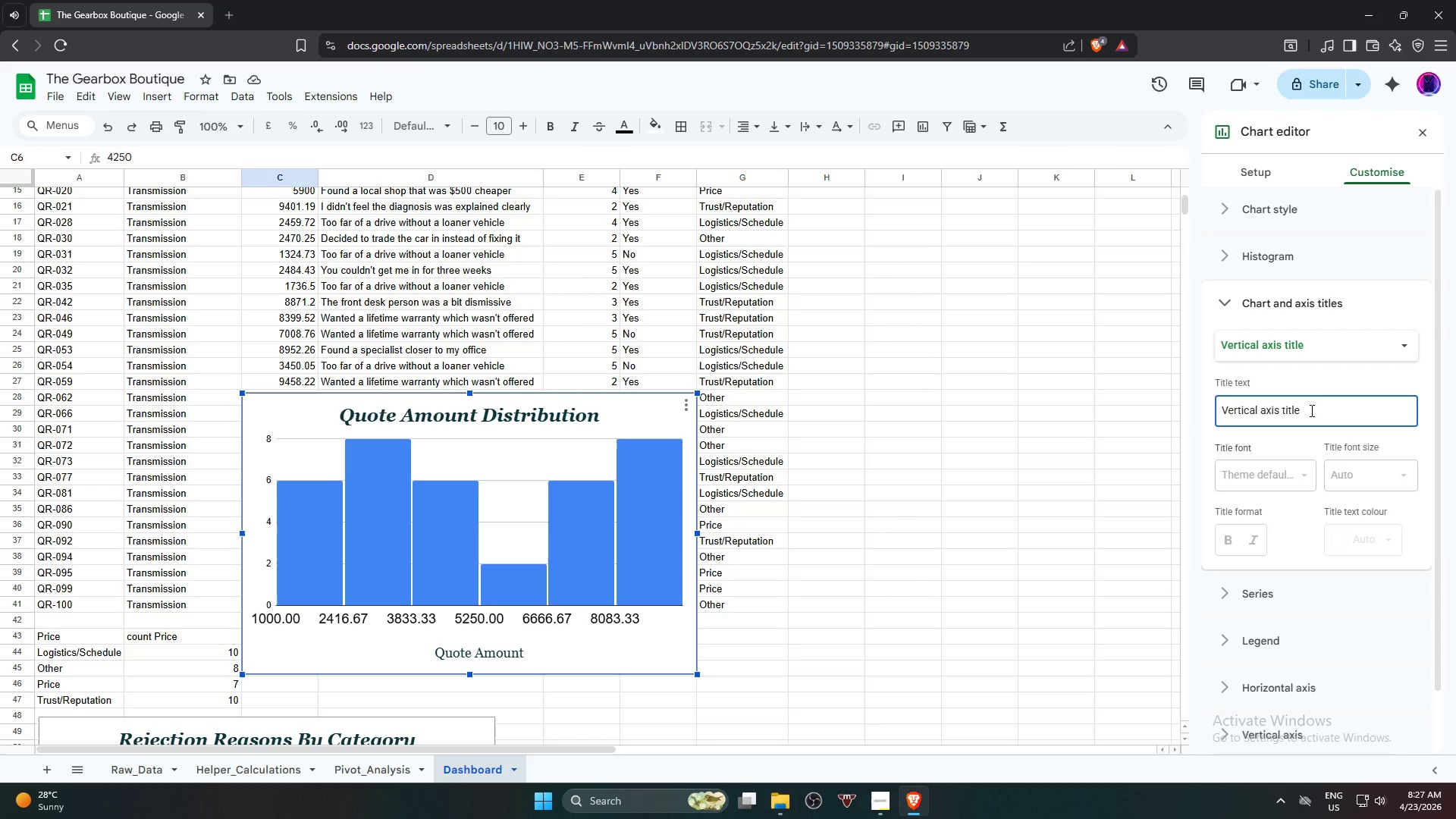 
type(Fre)
 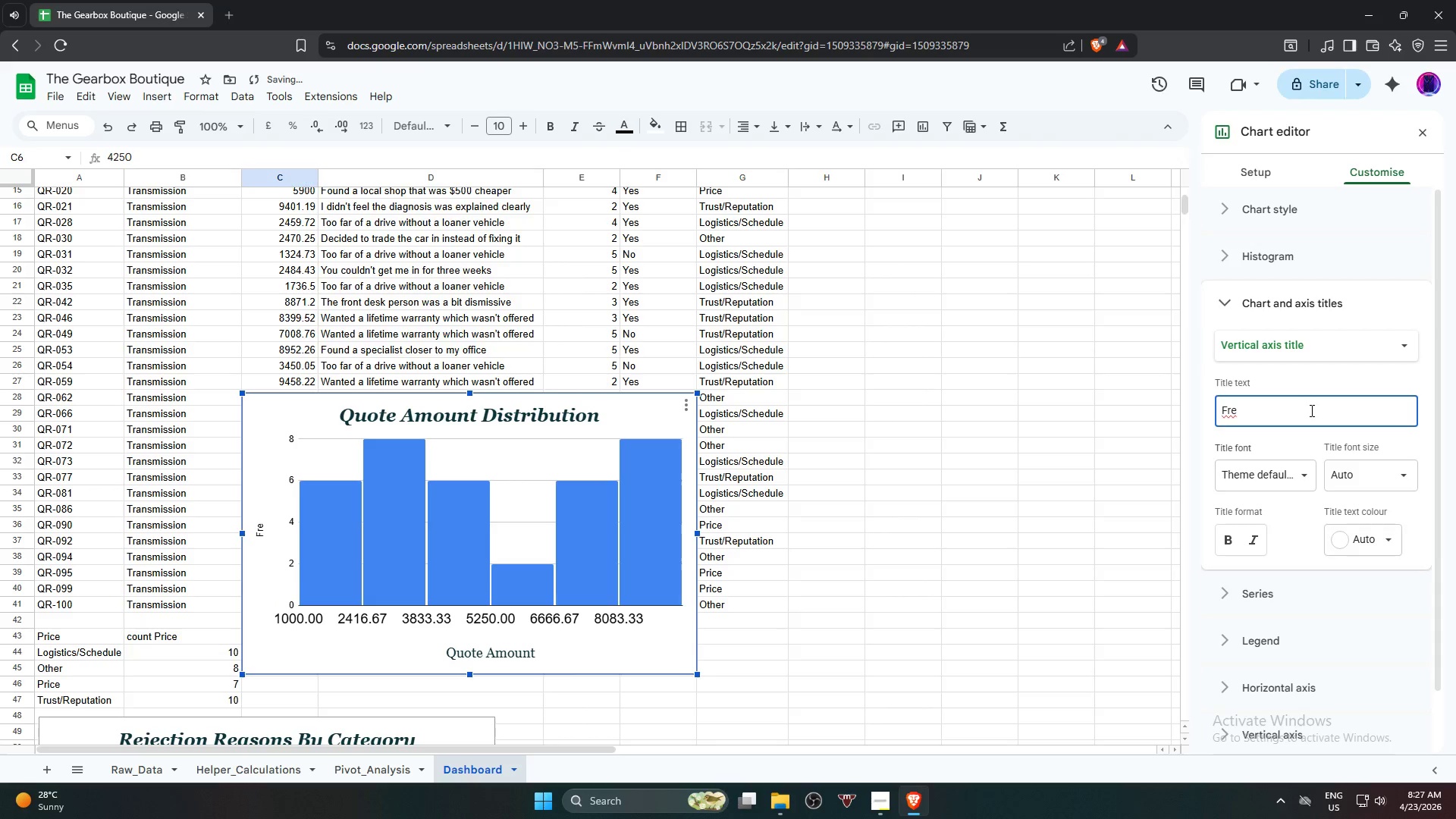 
type(quencu)
key(Backspace)
type(y)
 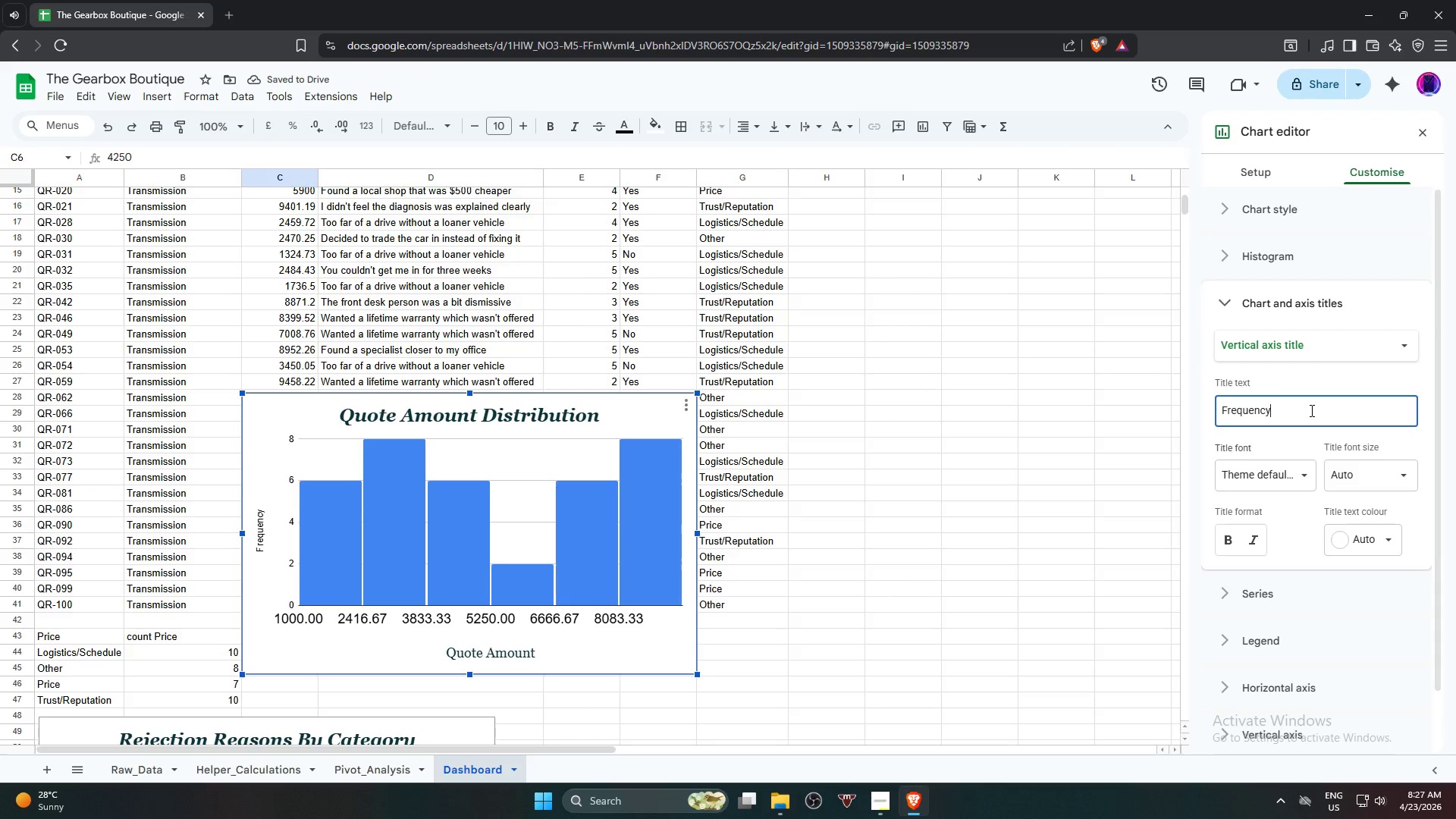 
wait(5.7)
 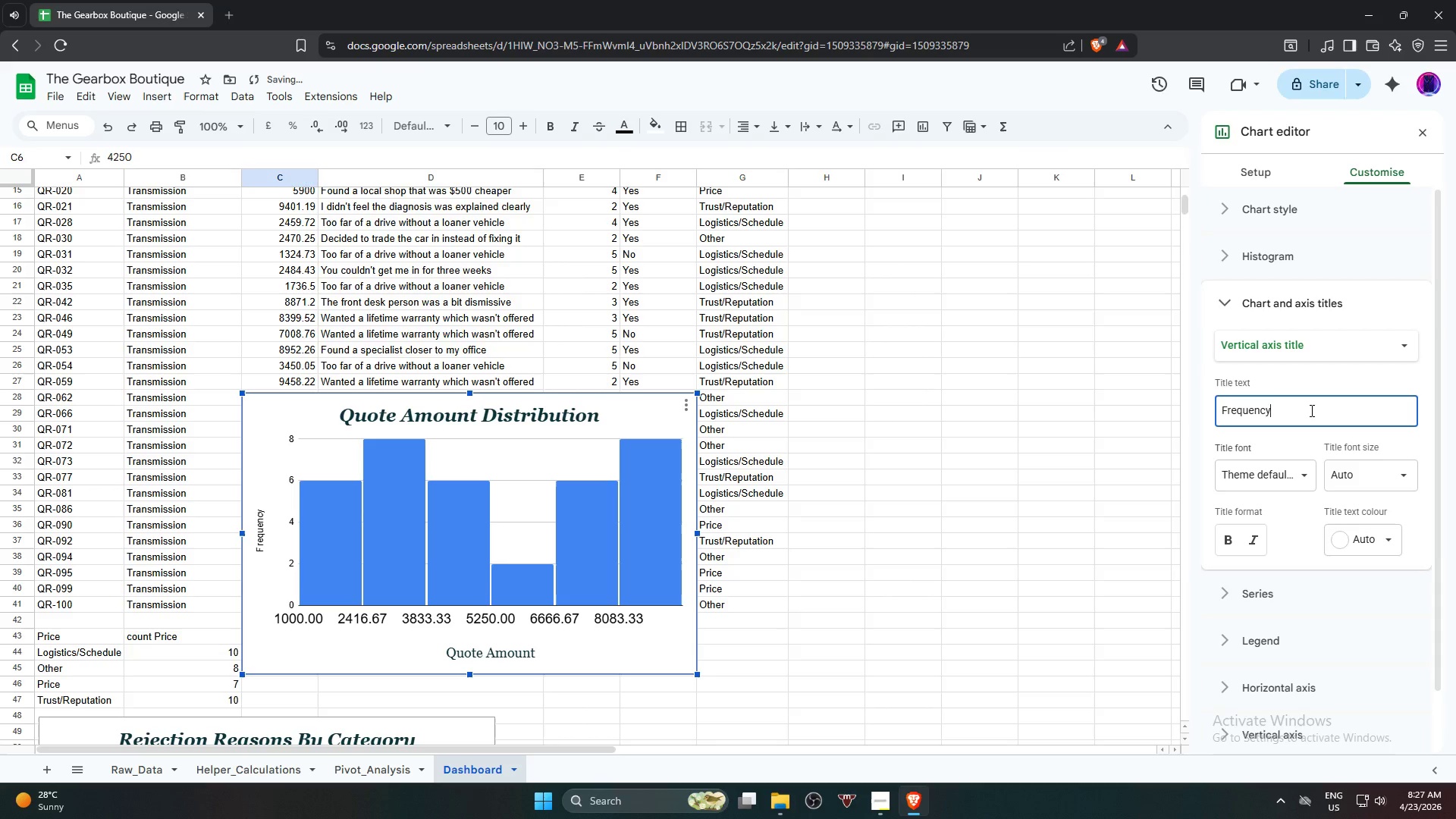 
left_click([1292, 467])
 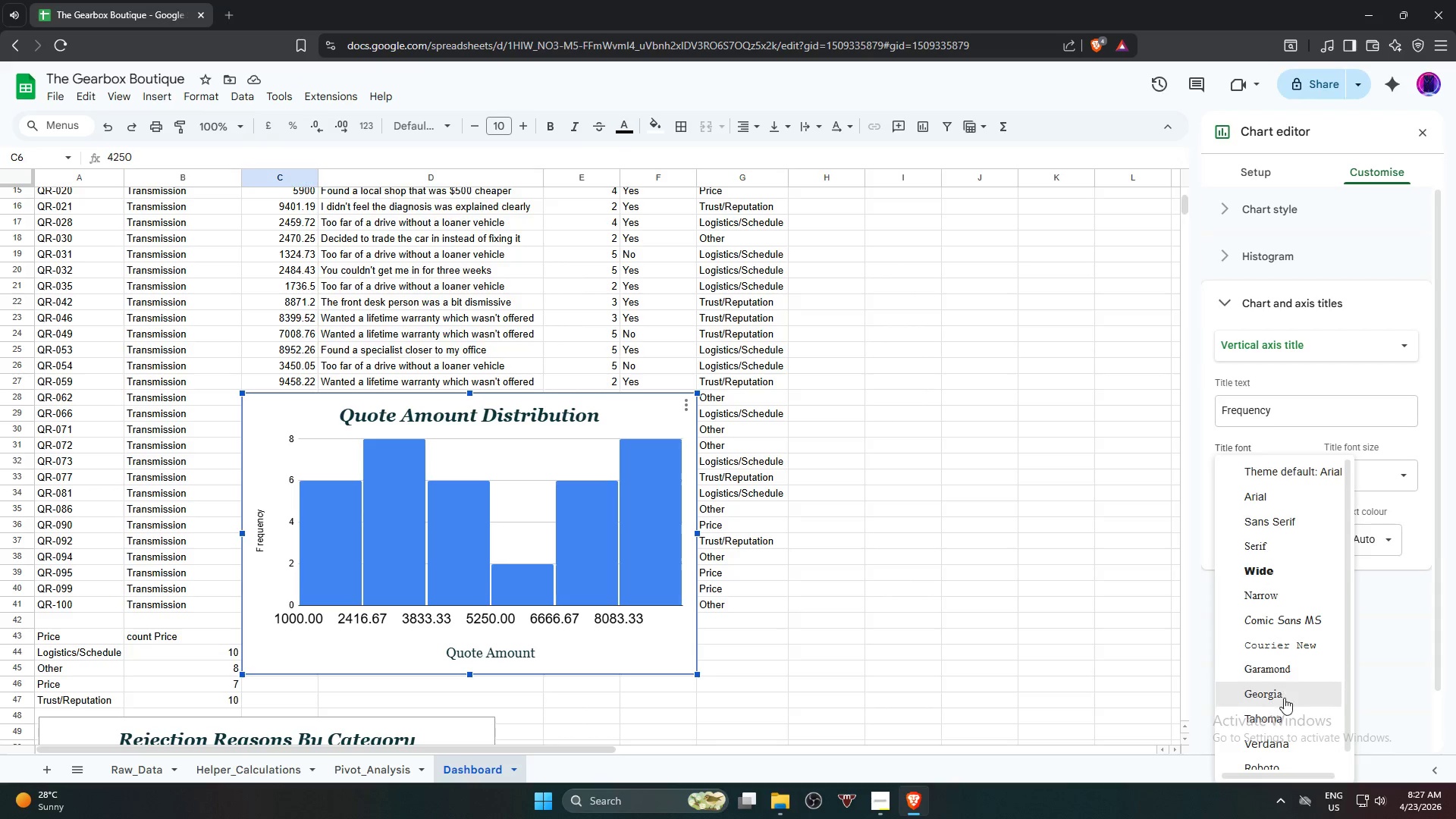 
left_click([1284, 698])
 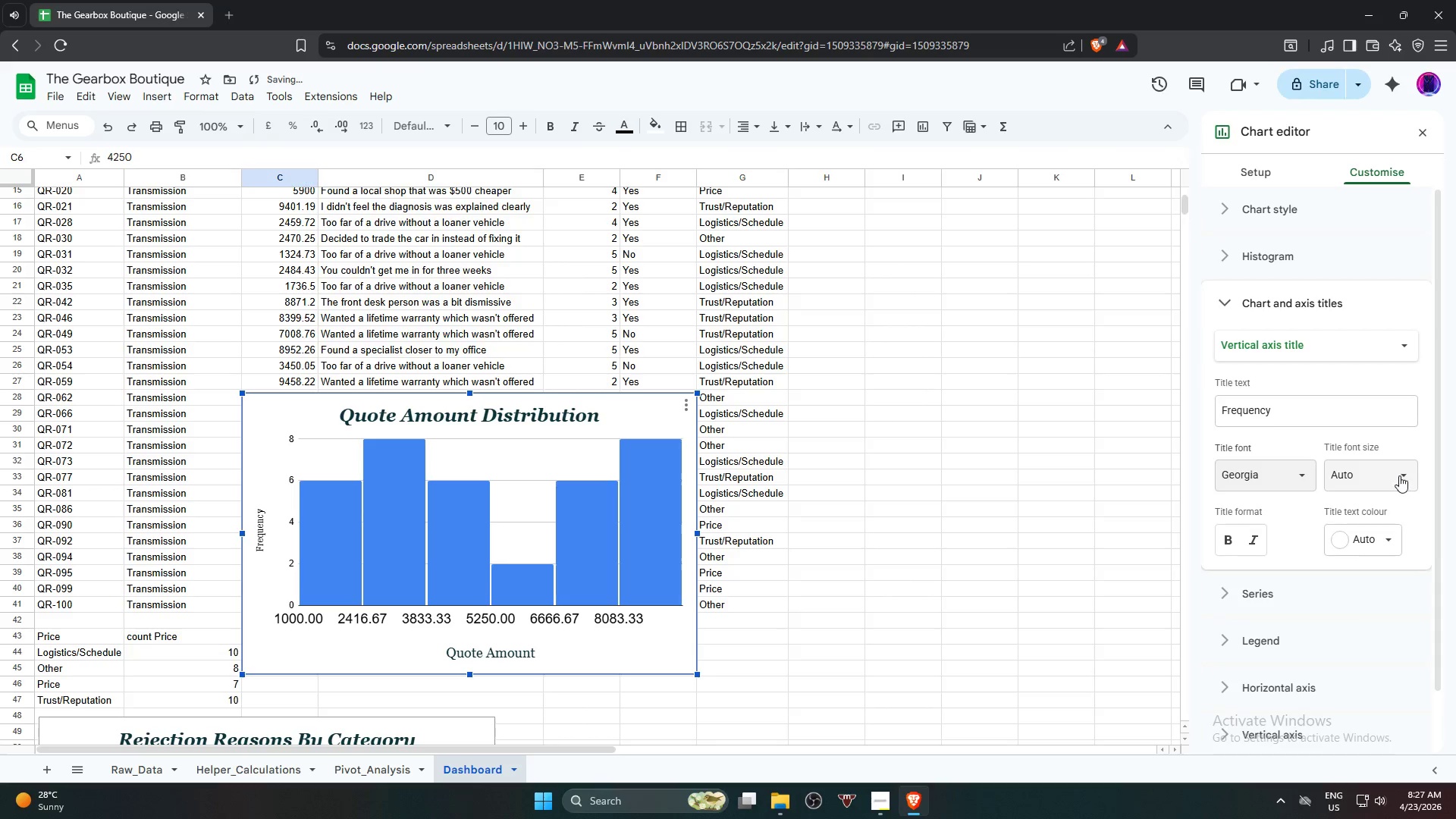 
left_click([1402, 470])
 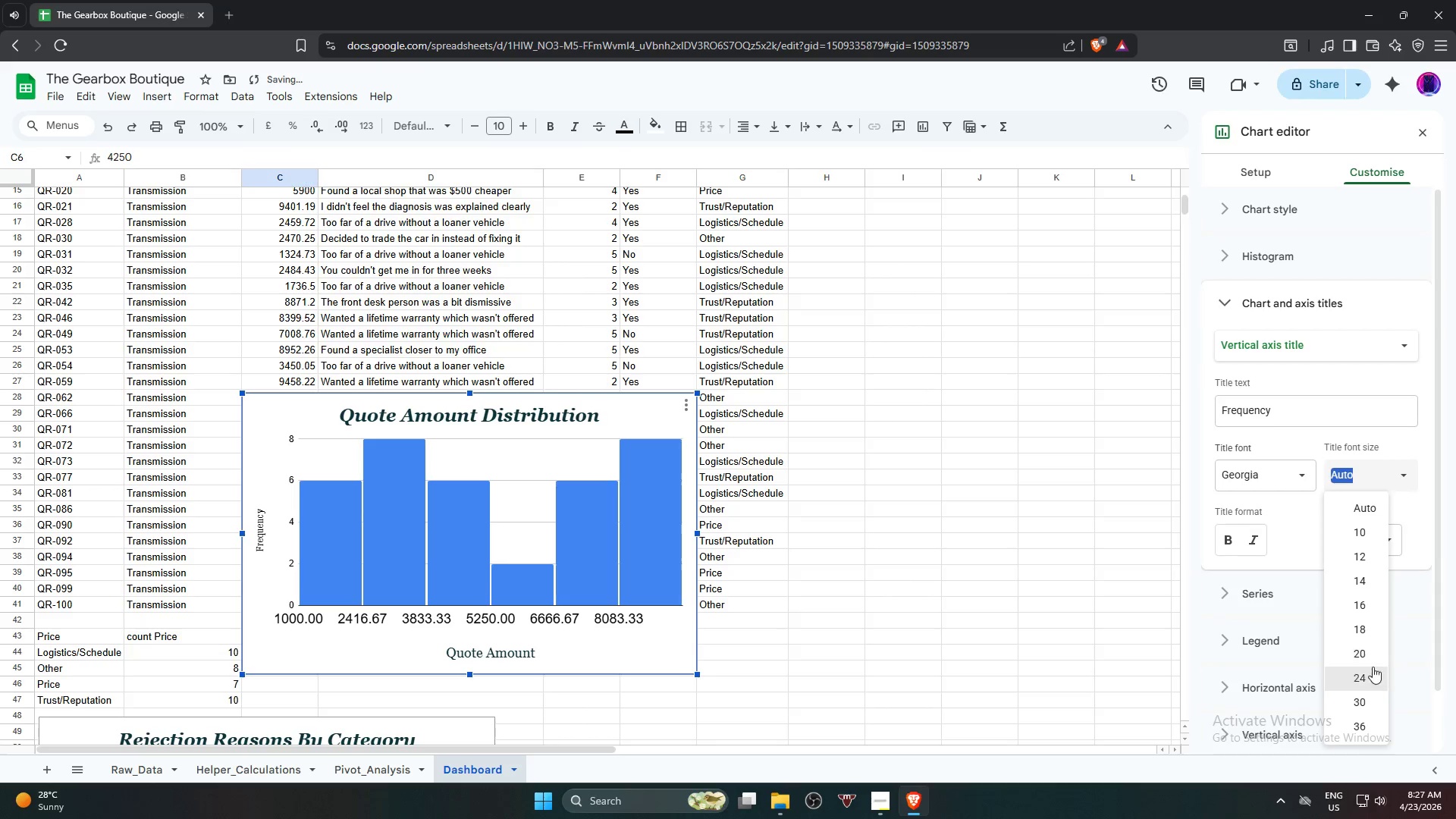 
left_click([1373, 675])
 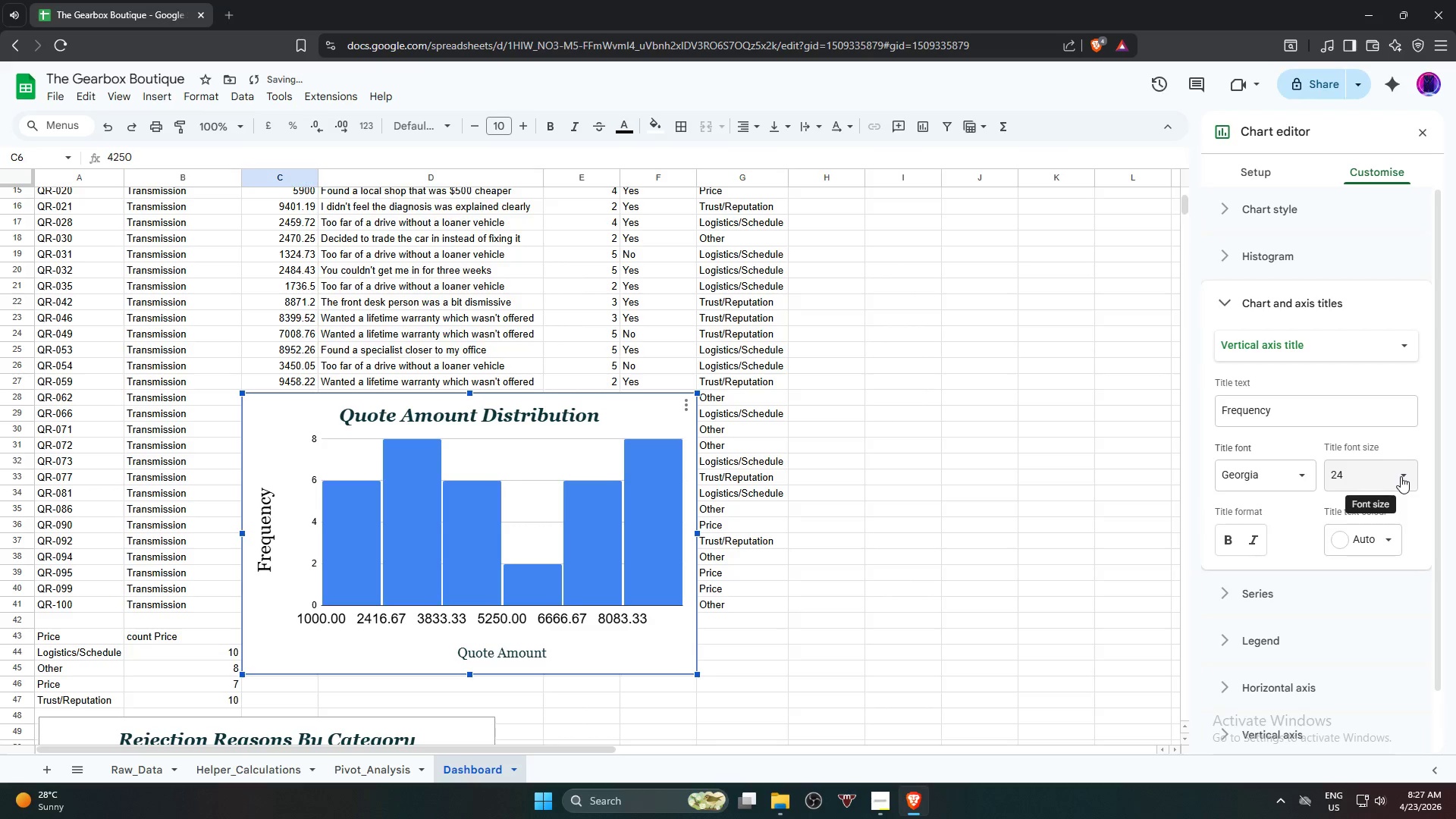 
left_click([1401, 476])
 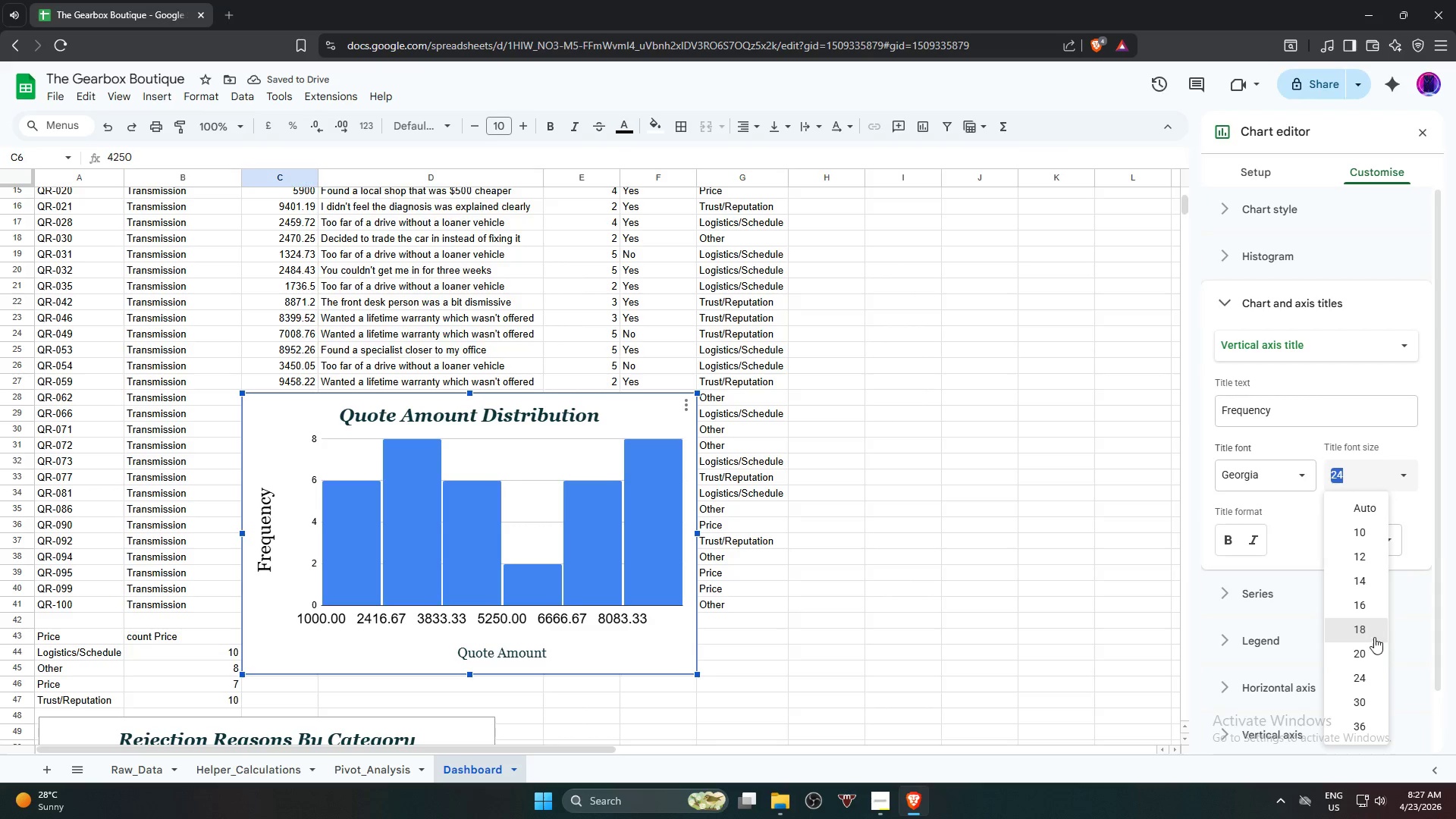 
left_click([1370, 651])
 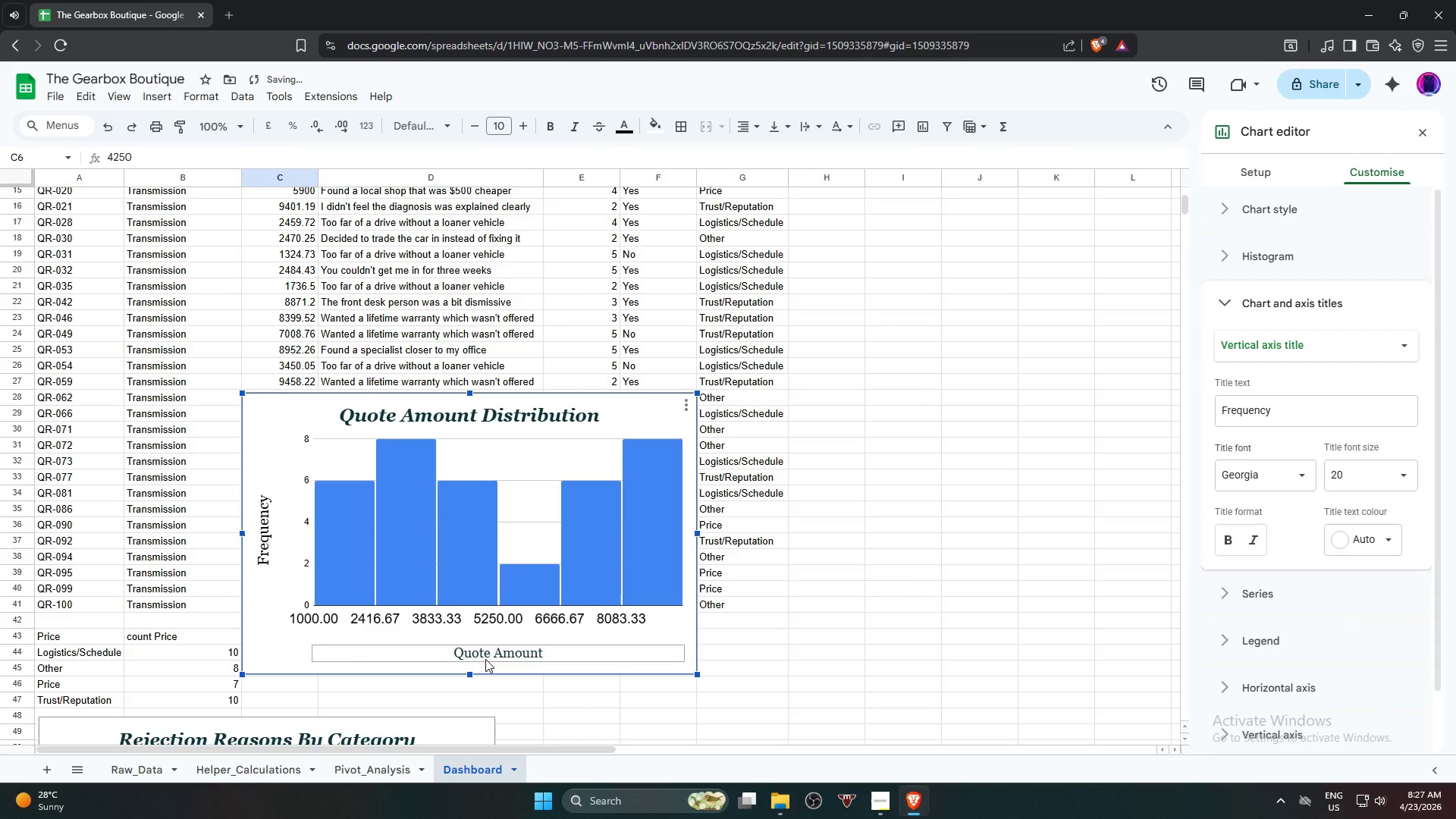 
left_click([485, 658])
 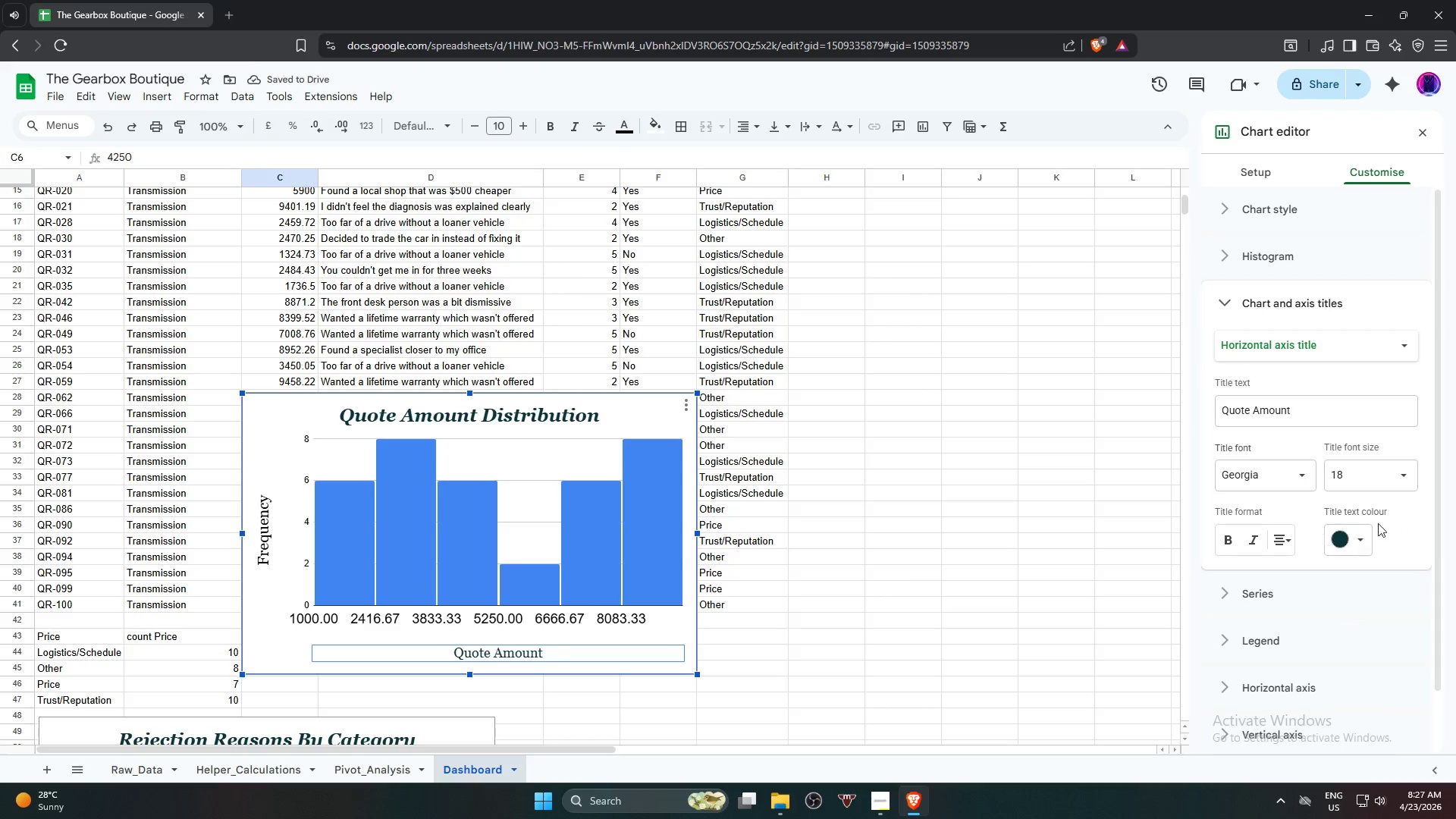 
left_click([1398, 481])
 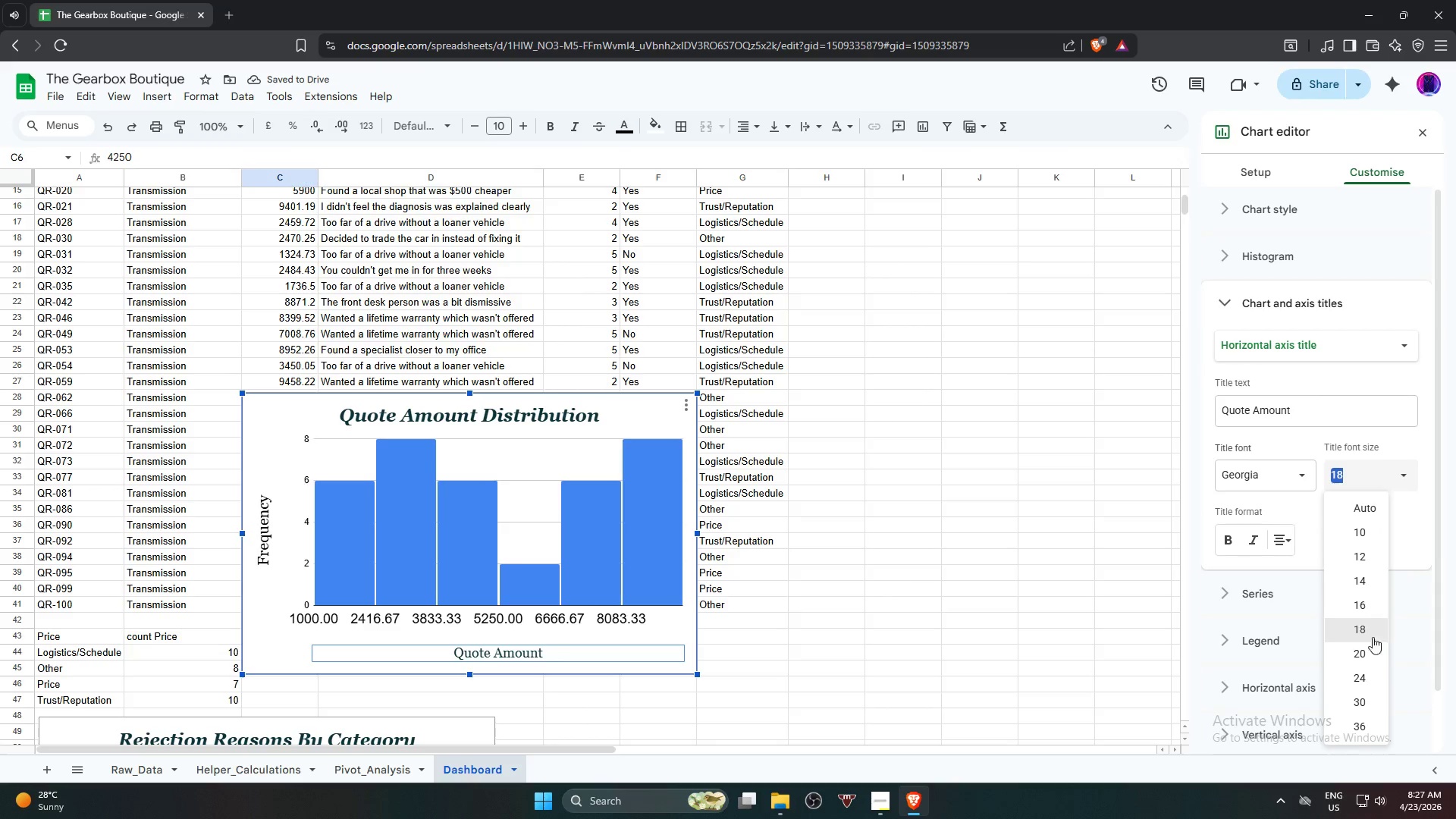 
left_click([1371, 648])
 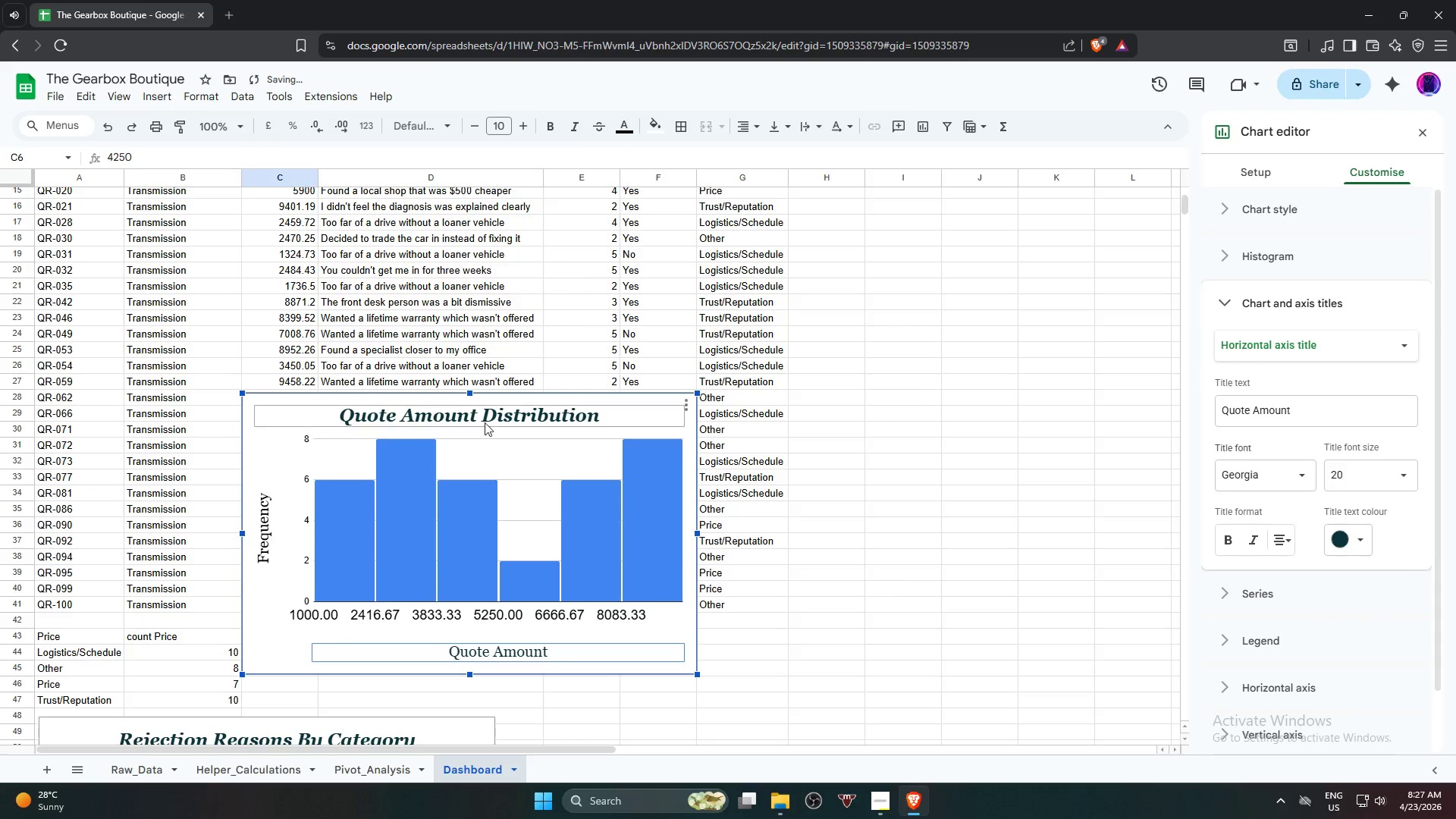 
left_click([490, 419])
 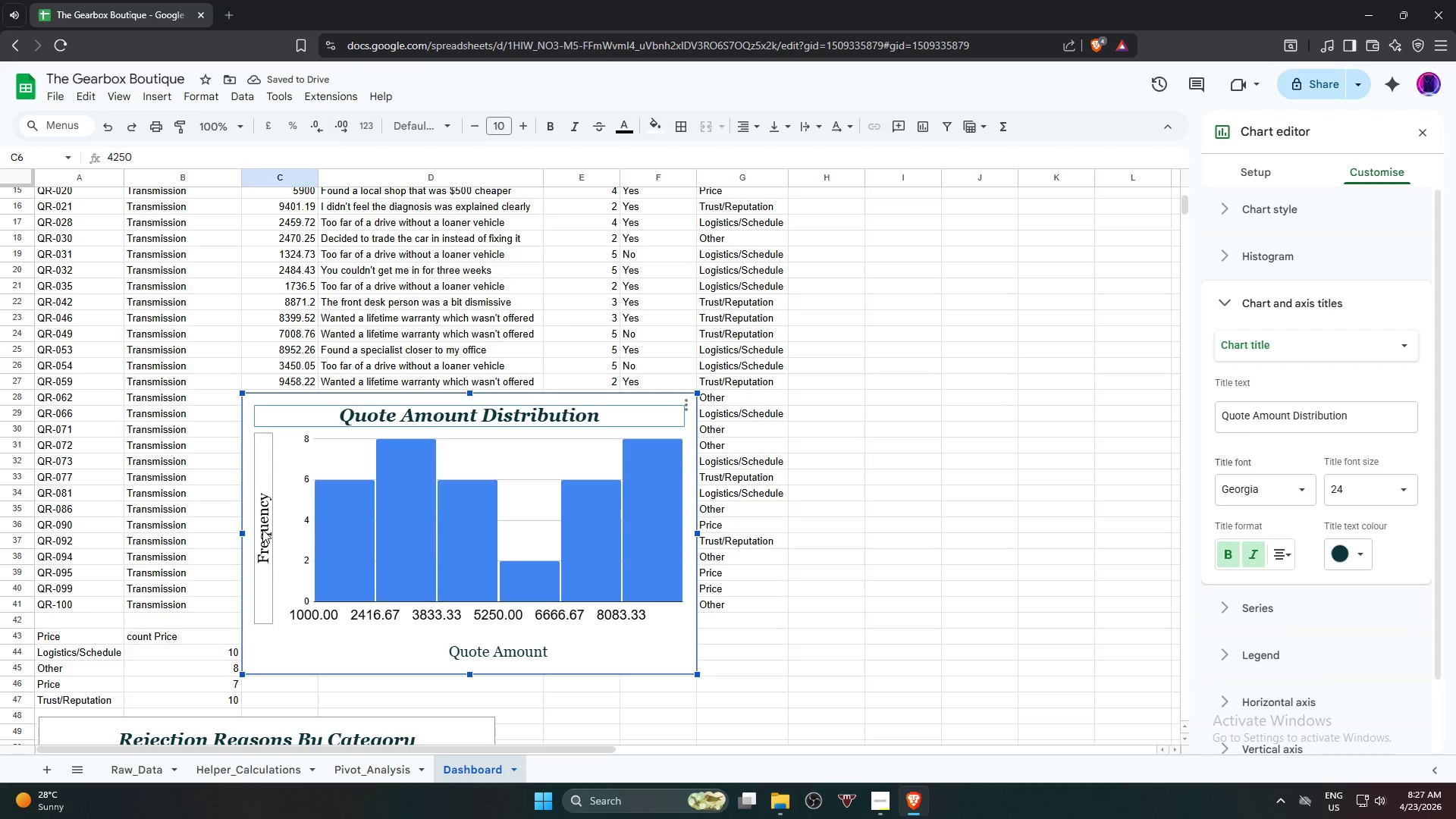 
left_click([1360, 547])
 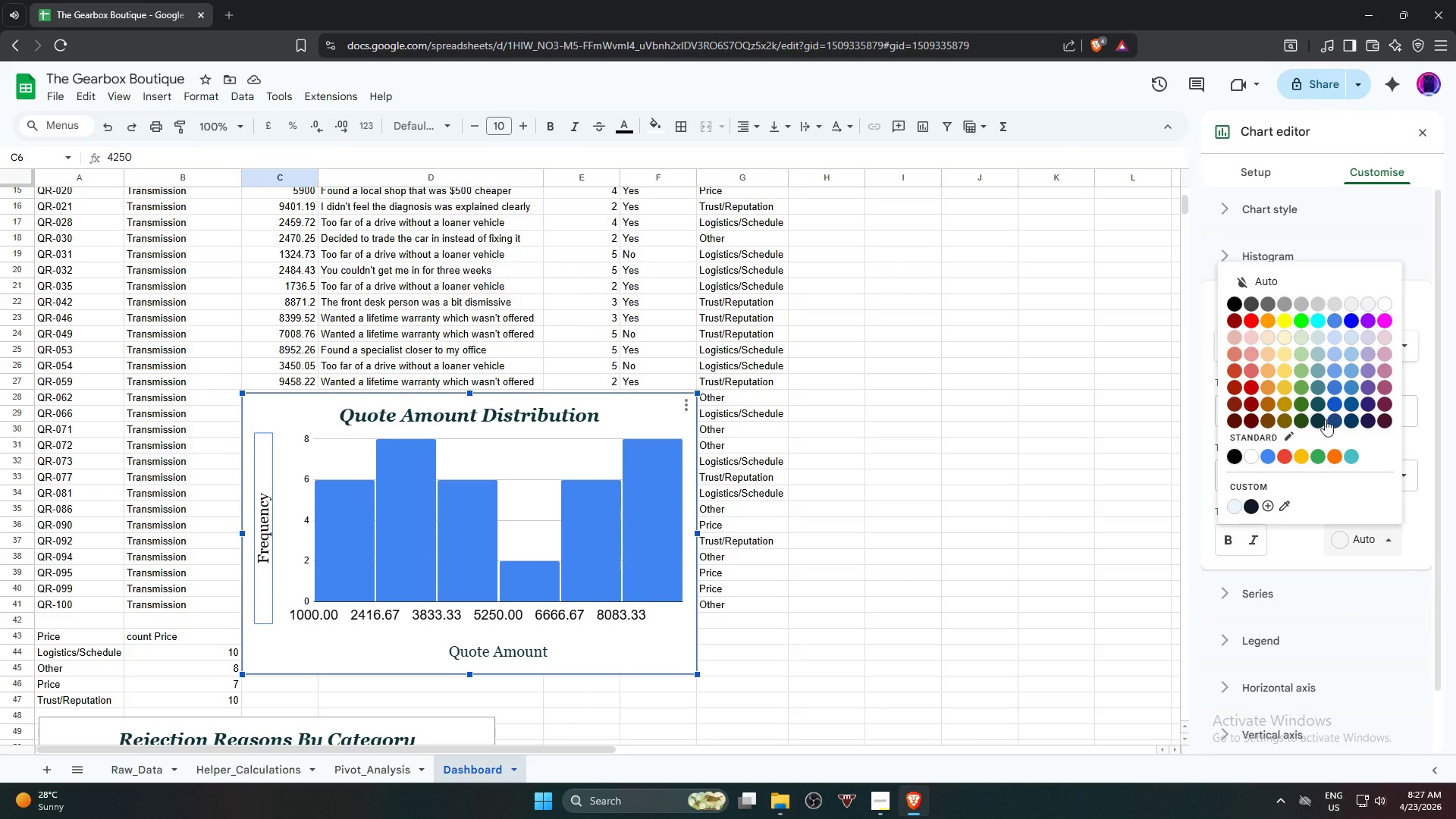 
left_click([1323, 422])
 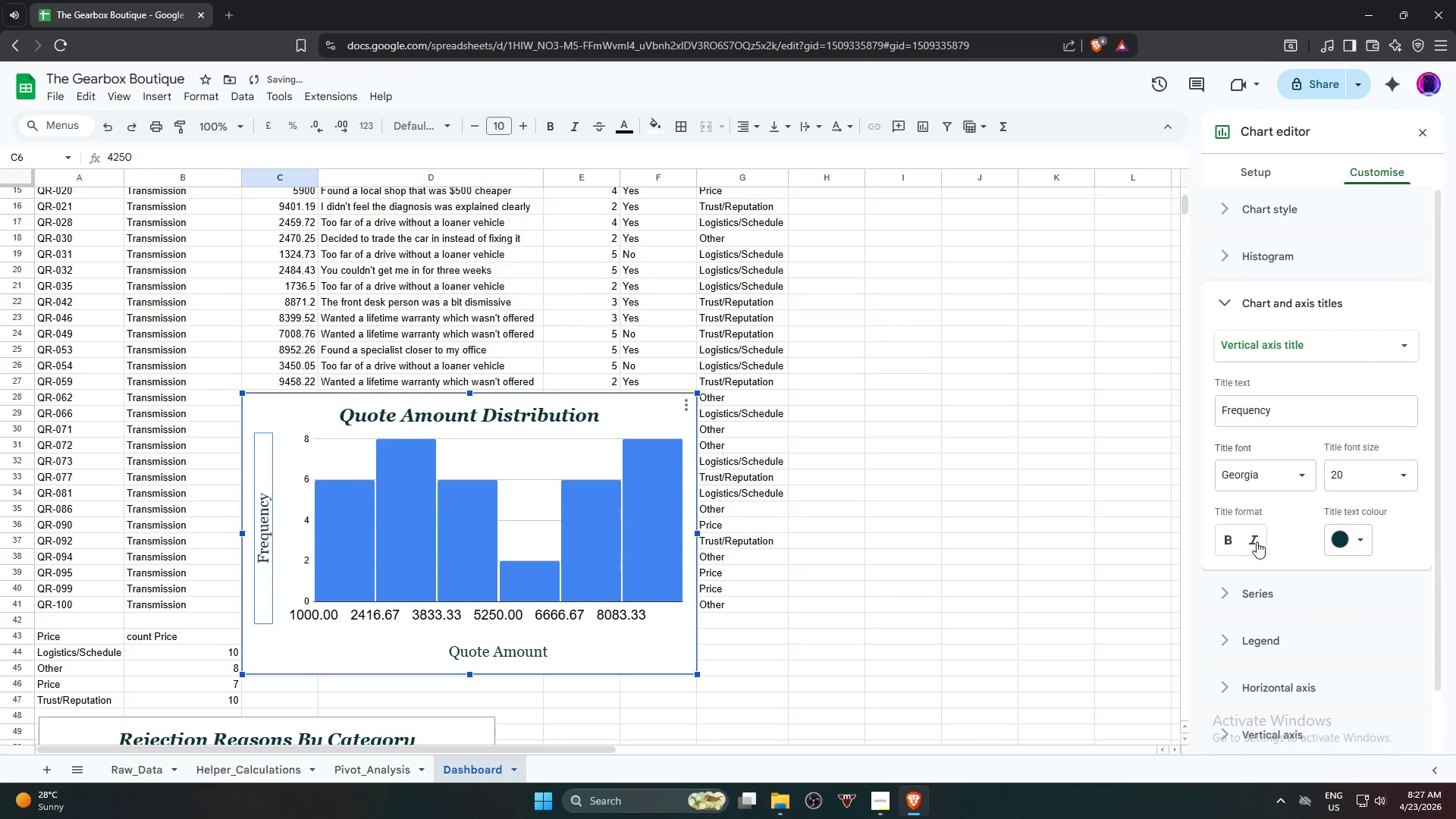 
left_click([1257, 546])
 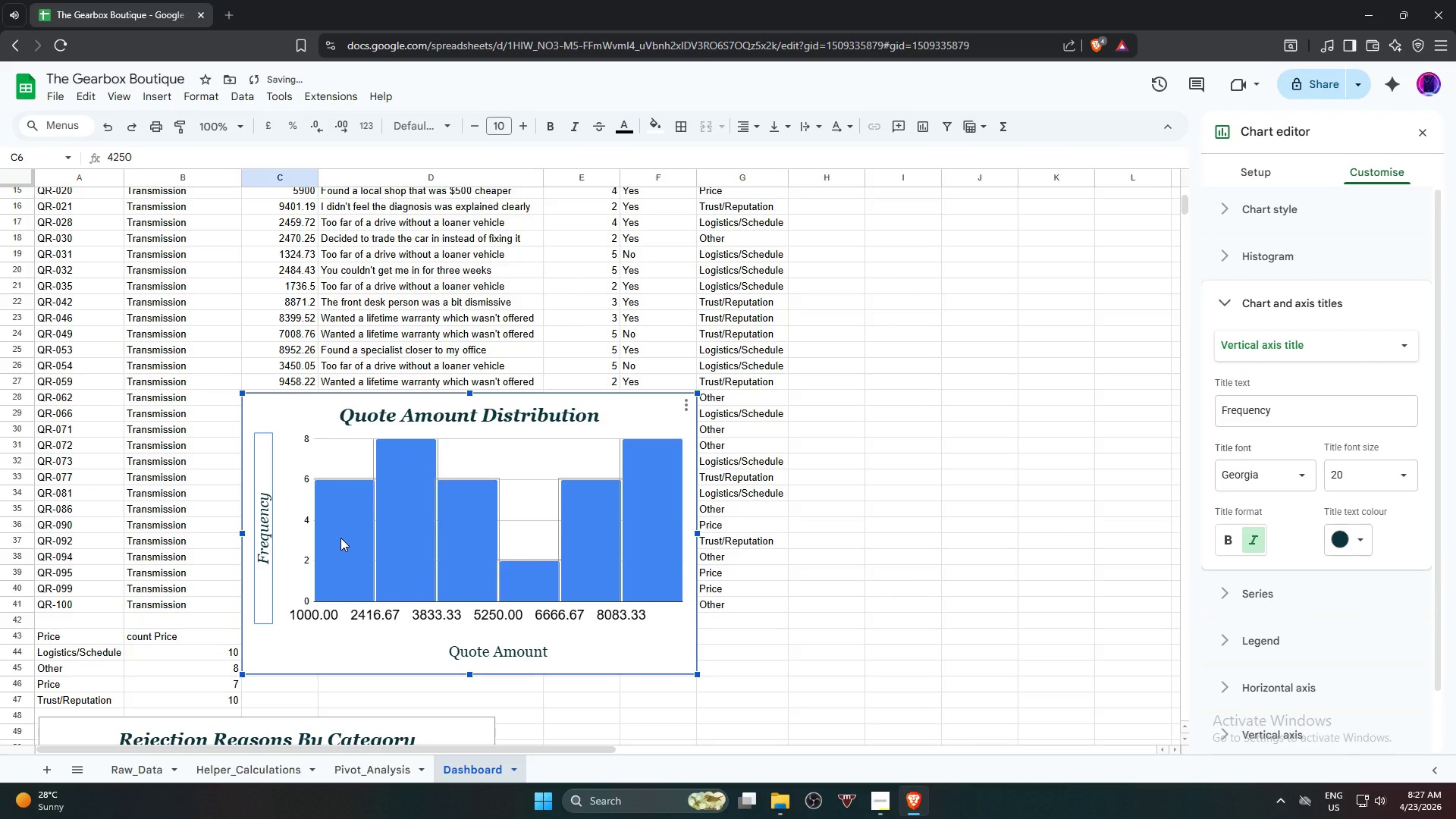 
double_click([340, 538])
 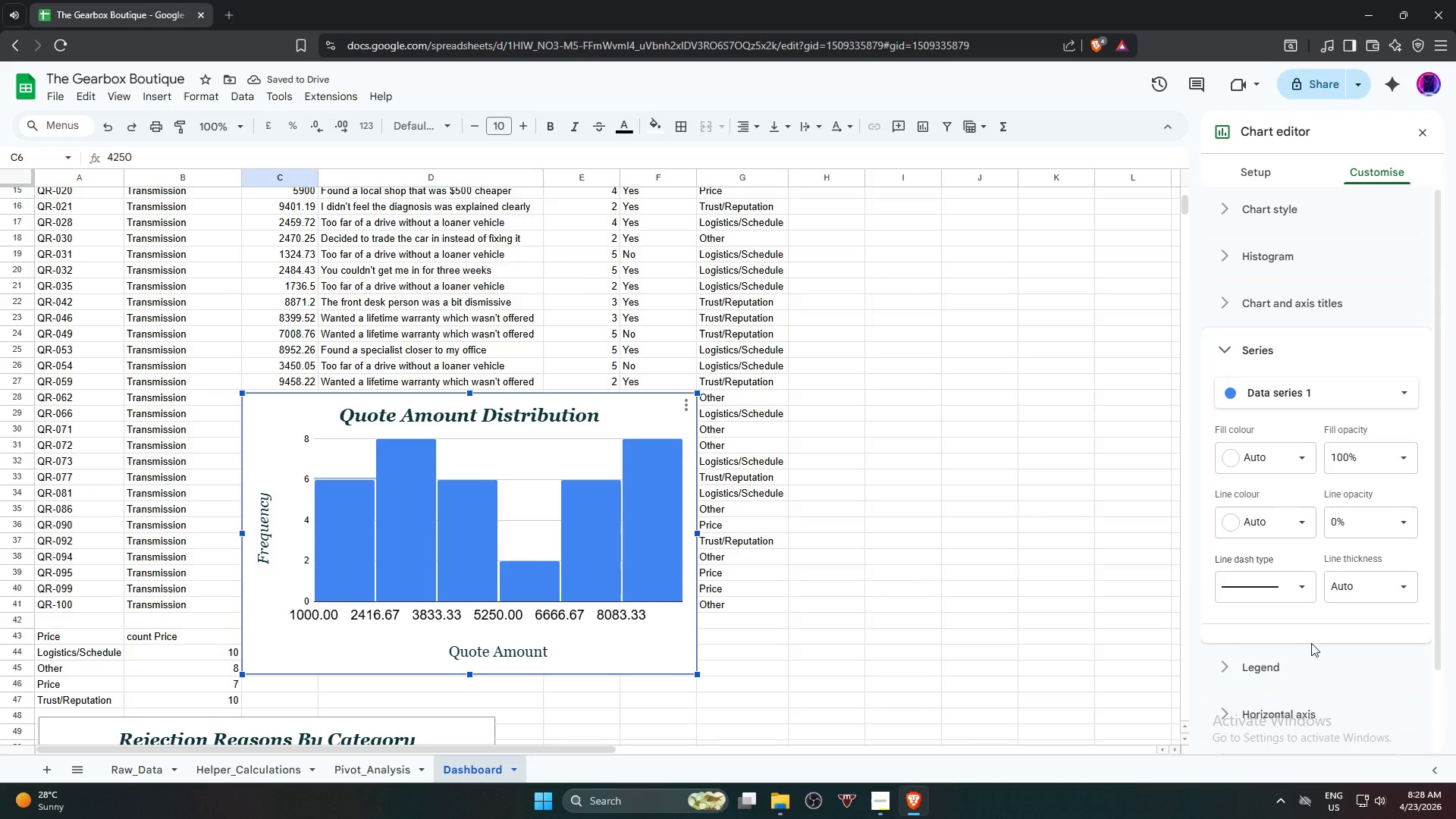 
scroll: coordinate [1313, 617], scroll_direction: down, amount: 2.0
 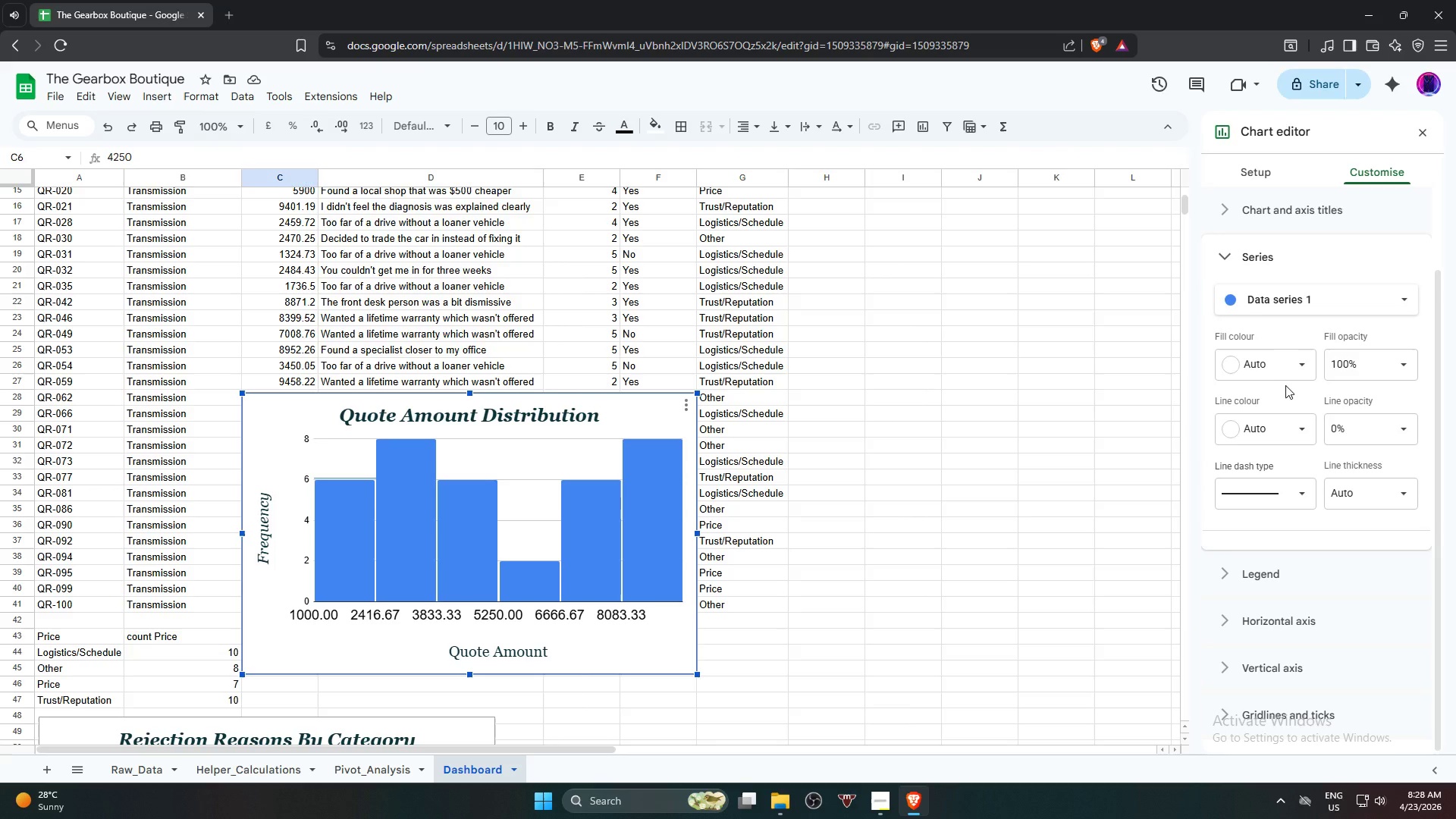 
scroll: coordinate [1285, 388], scroll_direction: up, amount: 4.0
 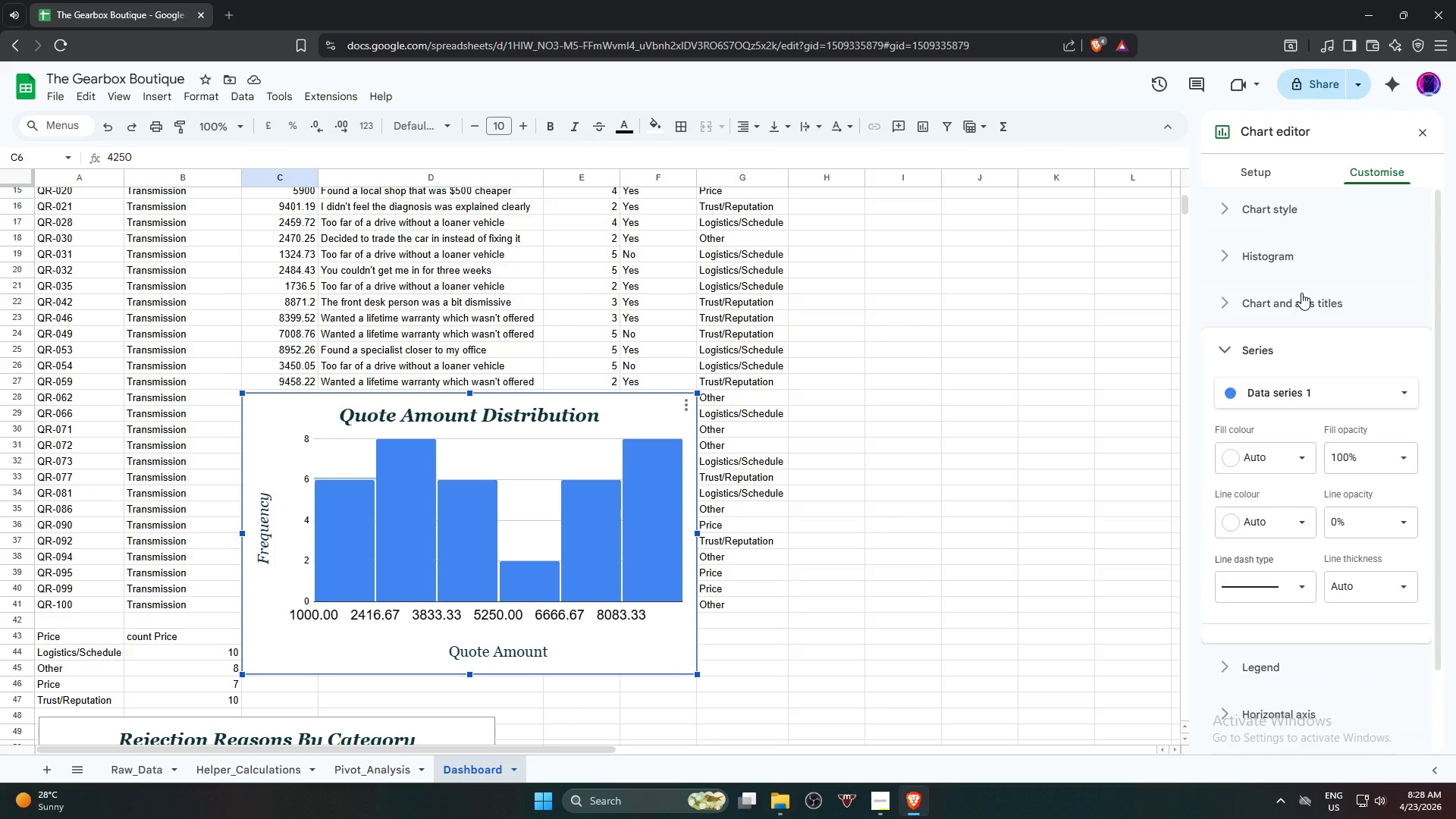 
left_click([1301, 293])
 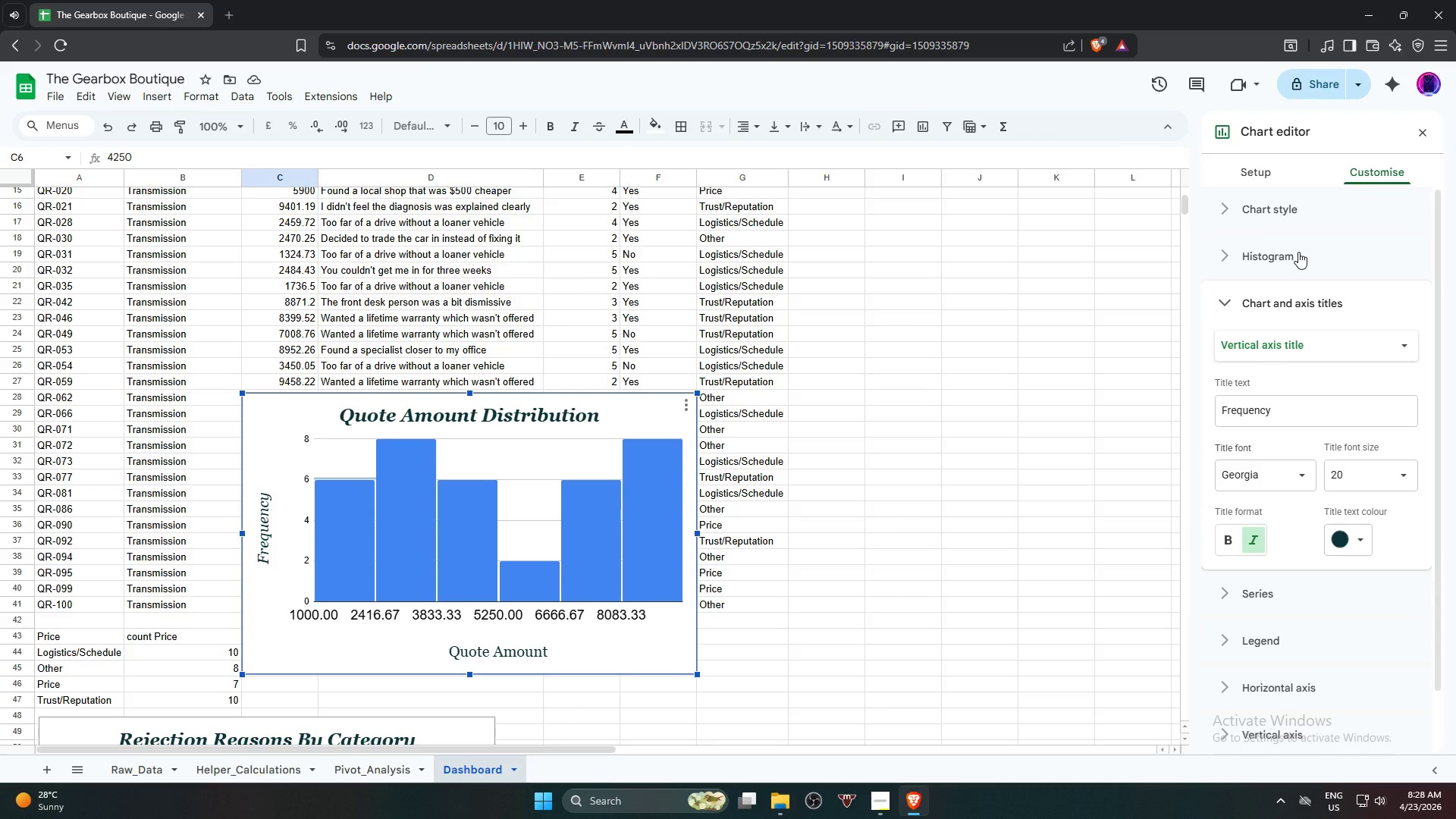 
left_click([1298, 252])
 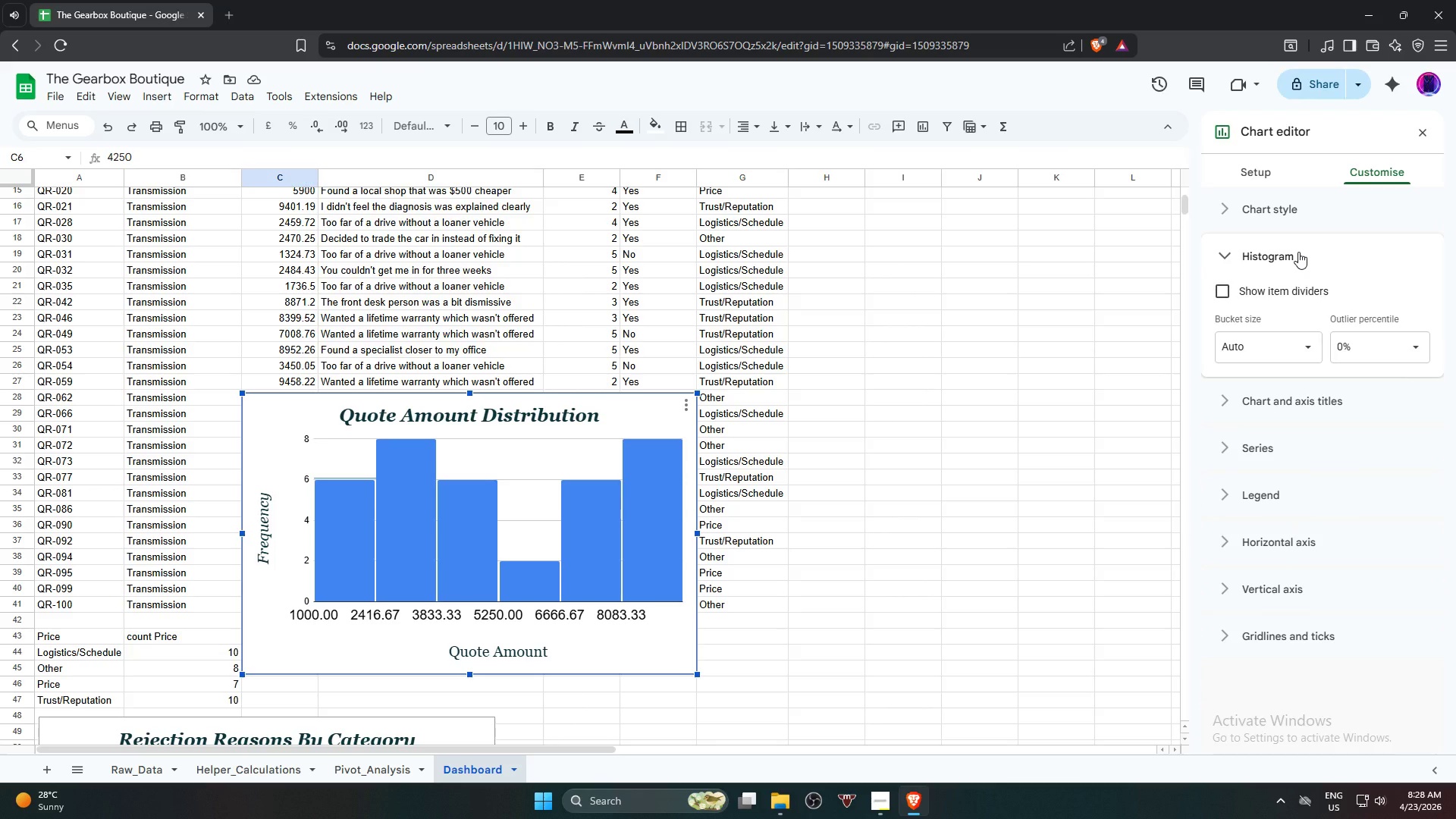 
left_click([1319, 202])
 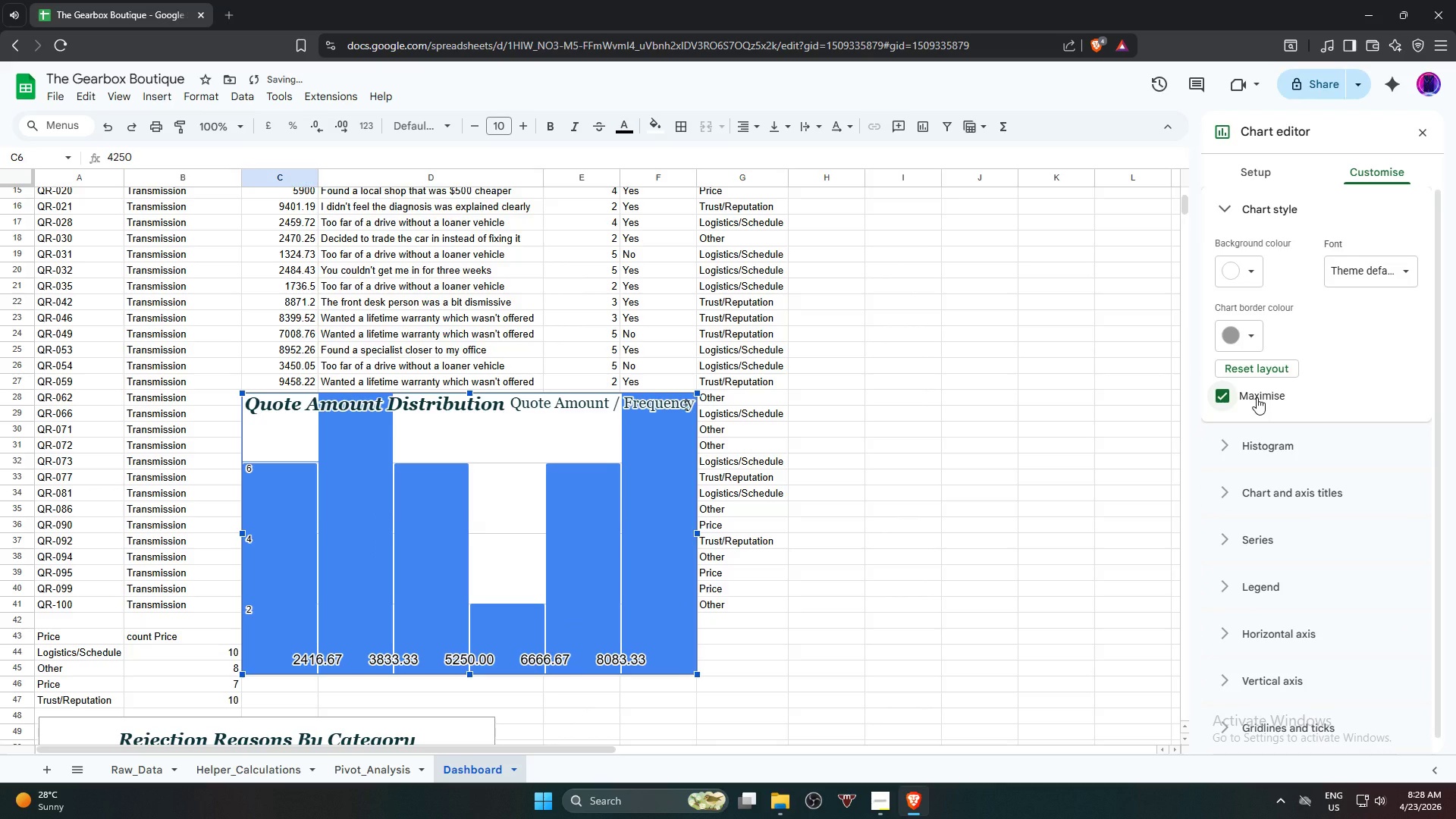 
left_click([1257, 397])
 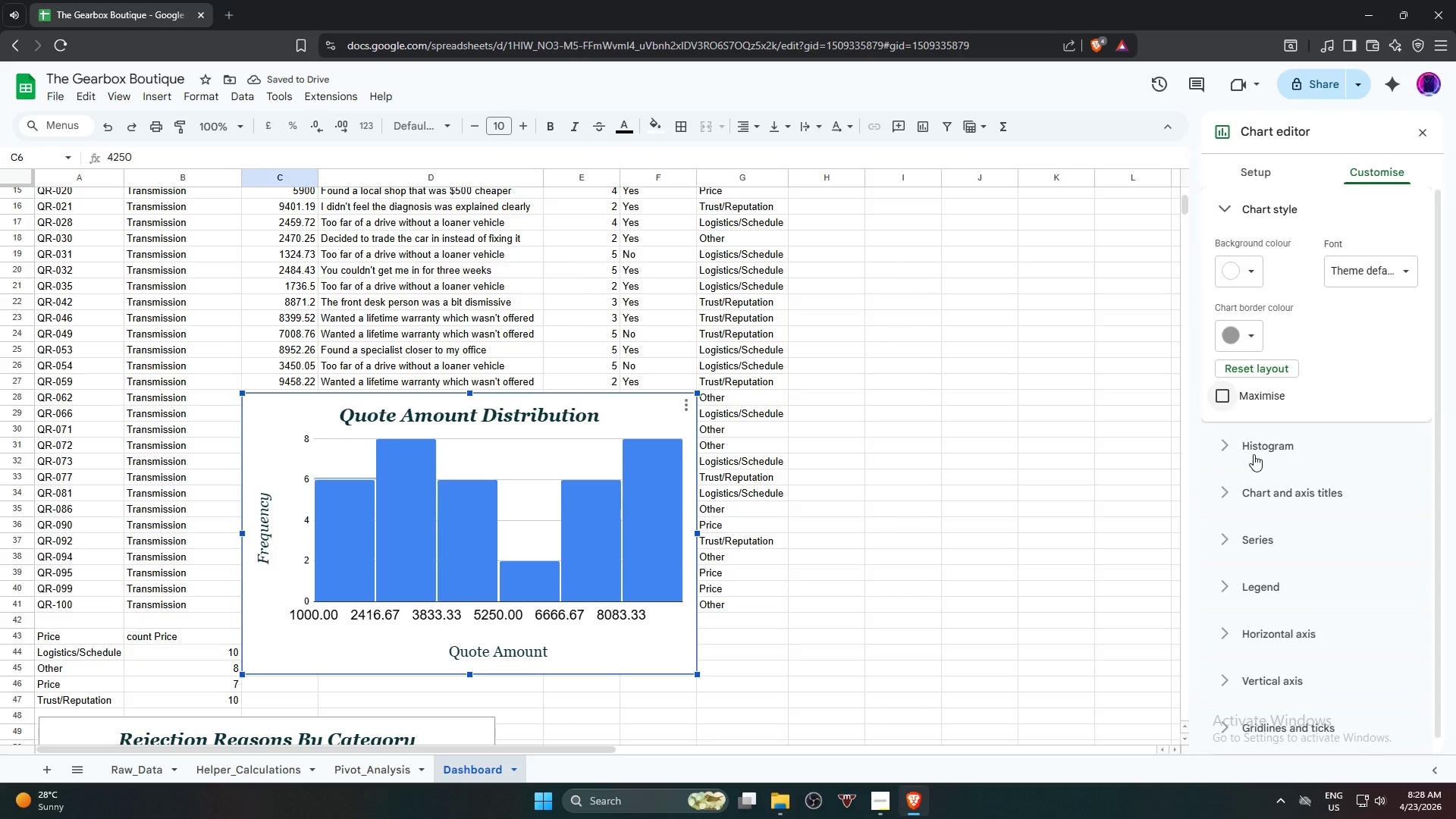 
left_click([1252, 276])
 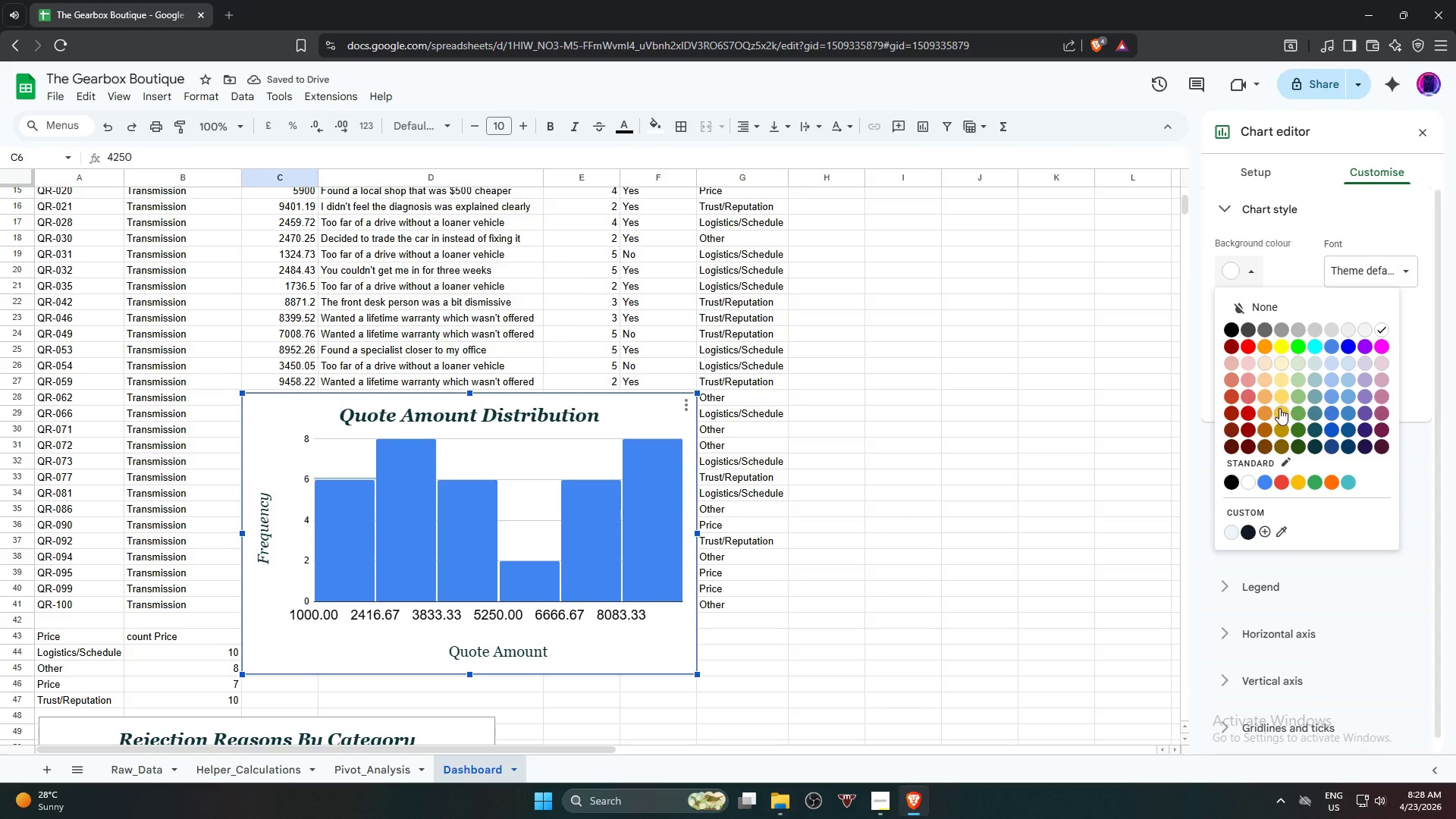 
left_click([1267, 400])
 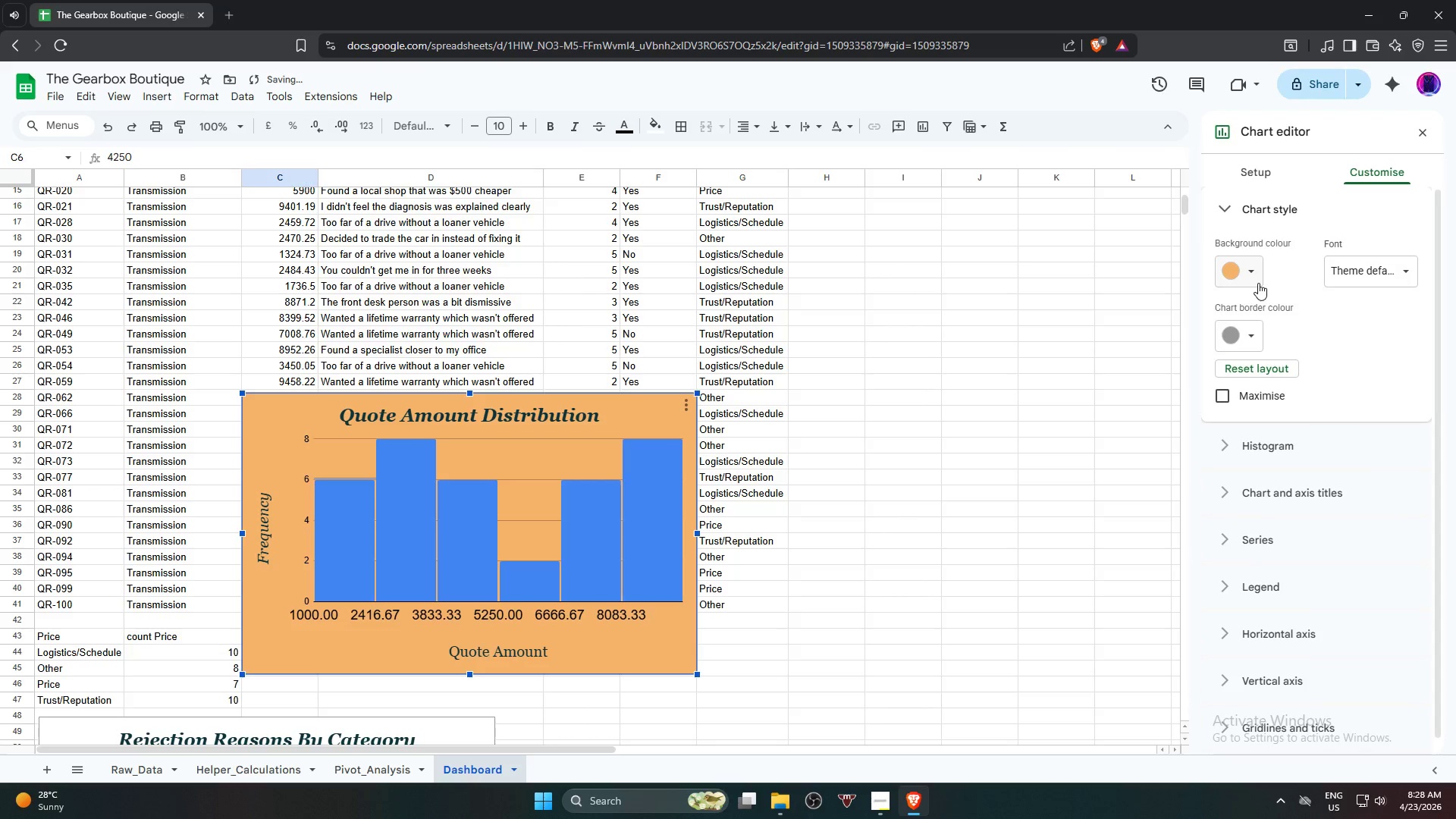 
scroll: coordinate [1006, 473], scroll_direction: down, amount: 2.0
 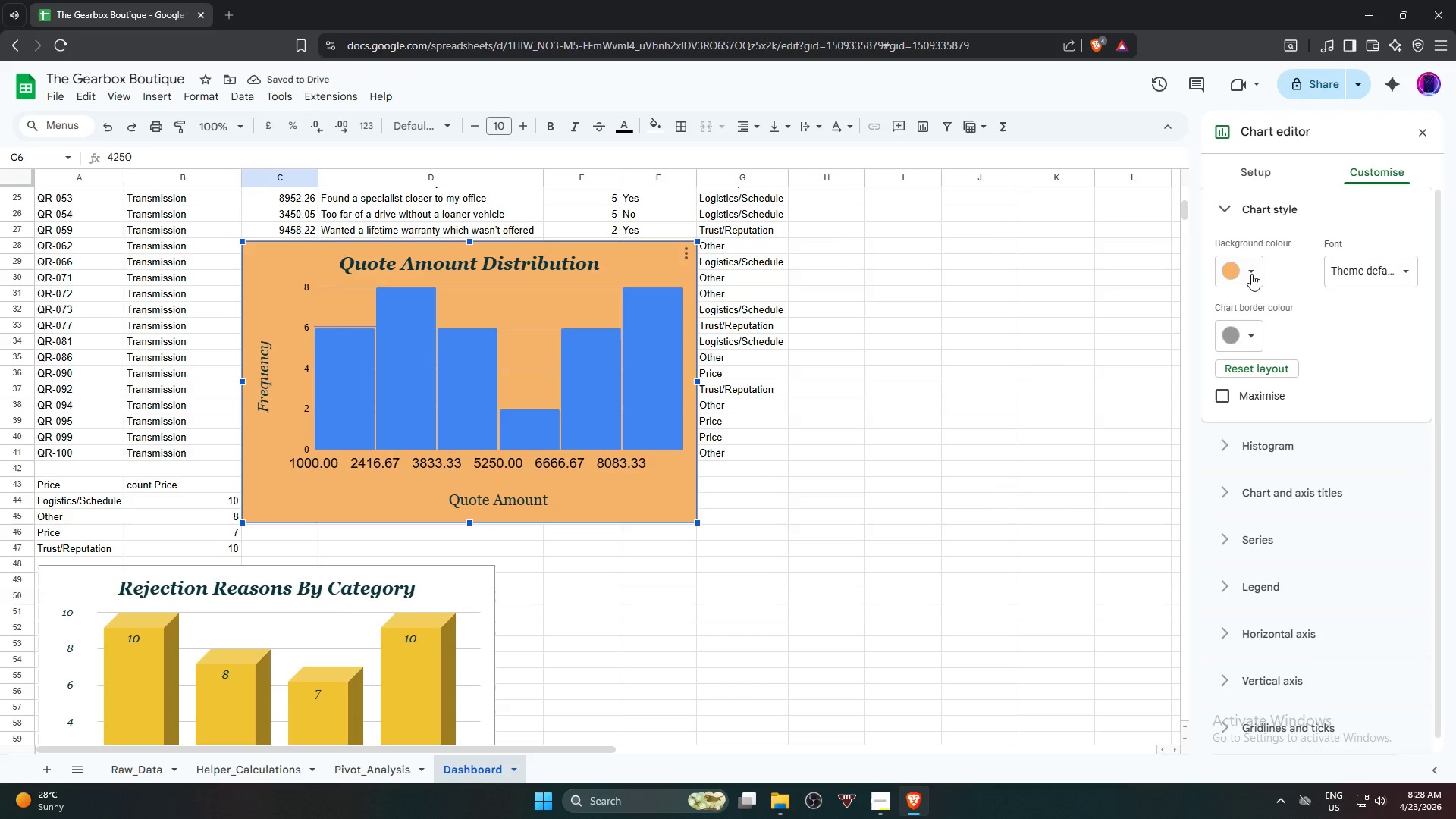 
left_click([1254, 270])
 